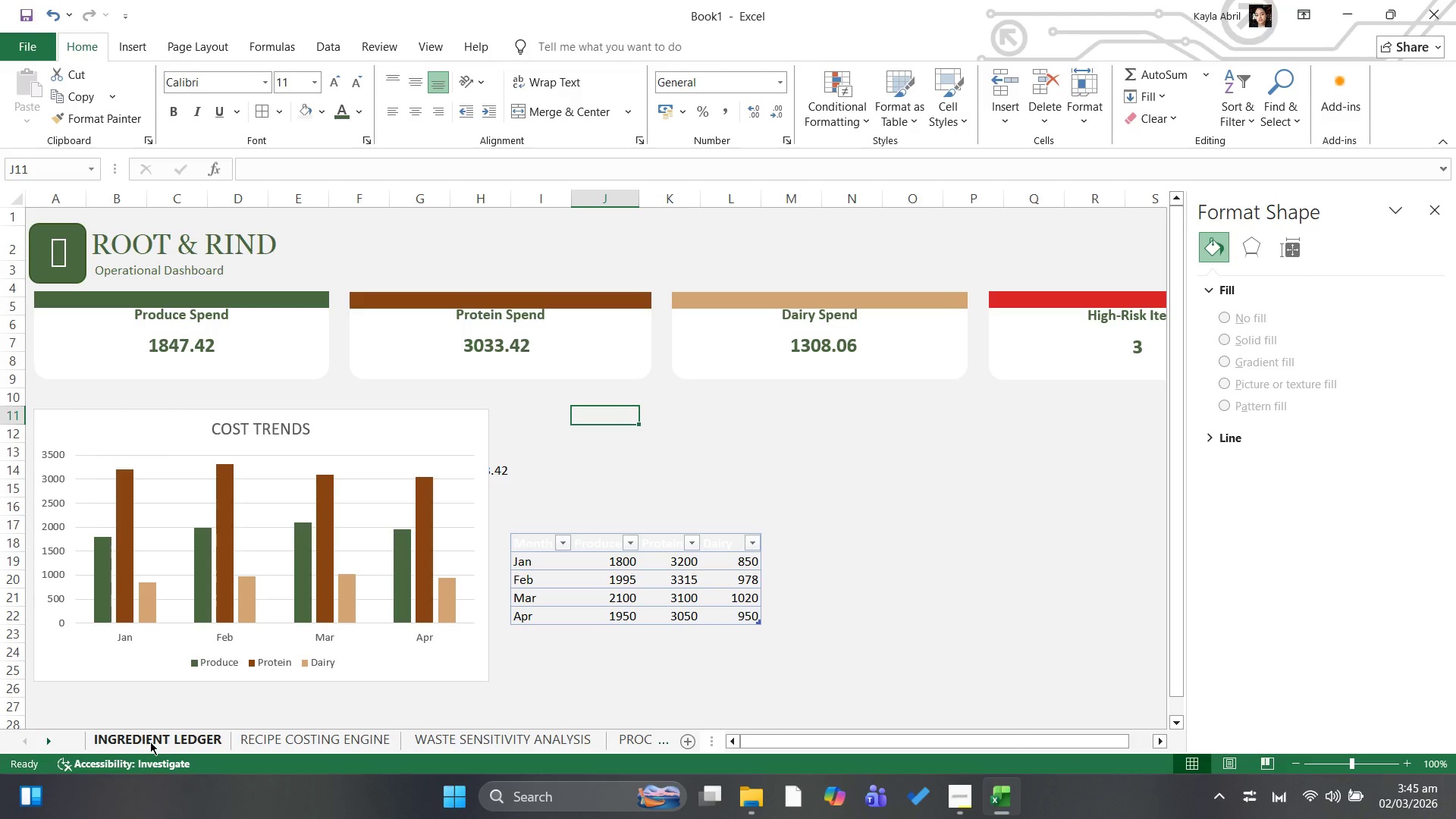 
left_click([150, 742])
 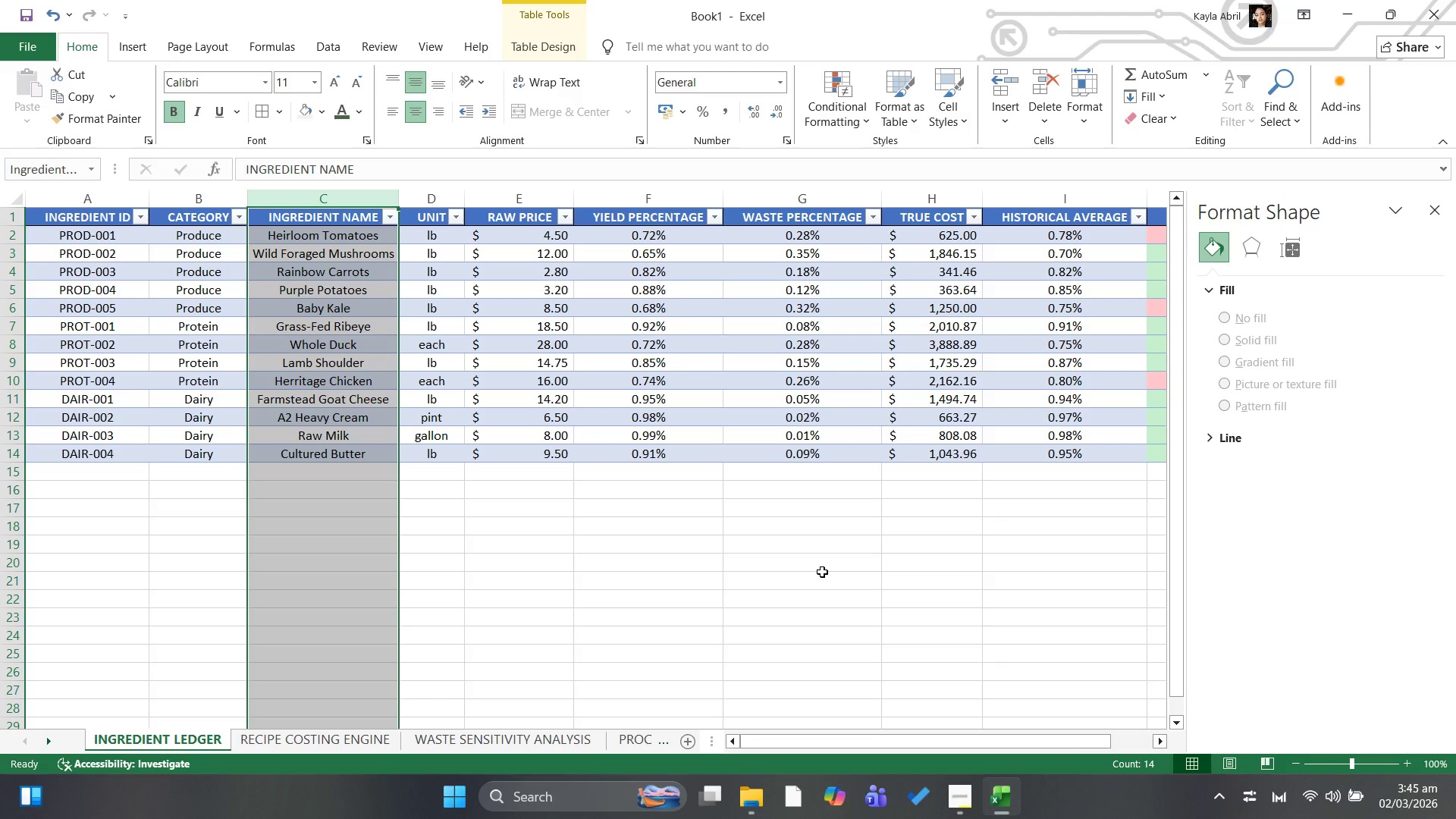 
left_click([820, 572])
 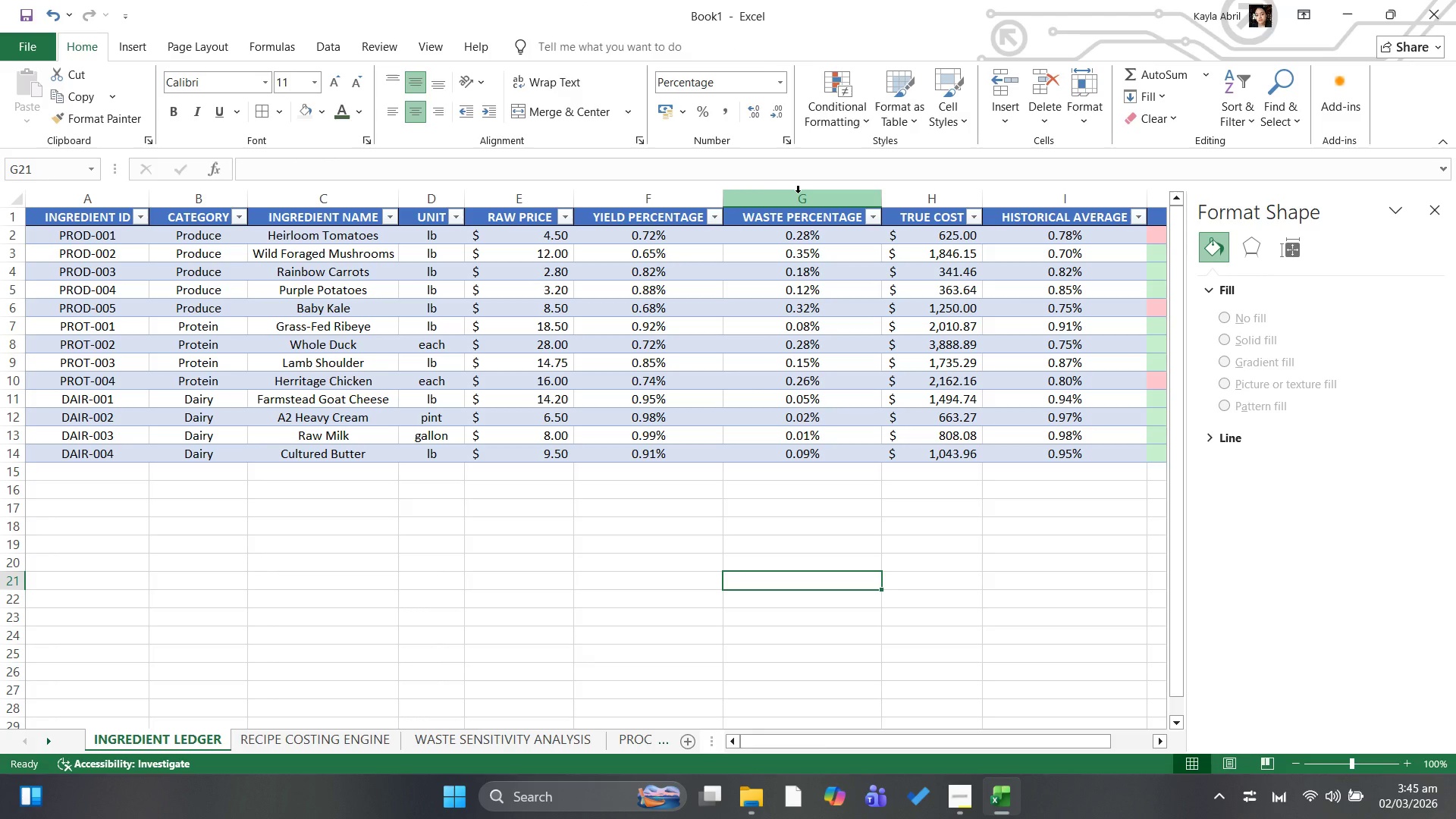 
wait(6.55)
 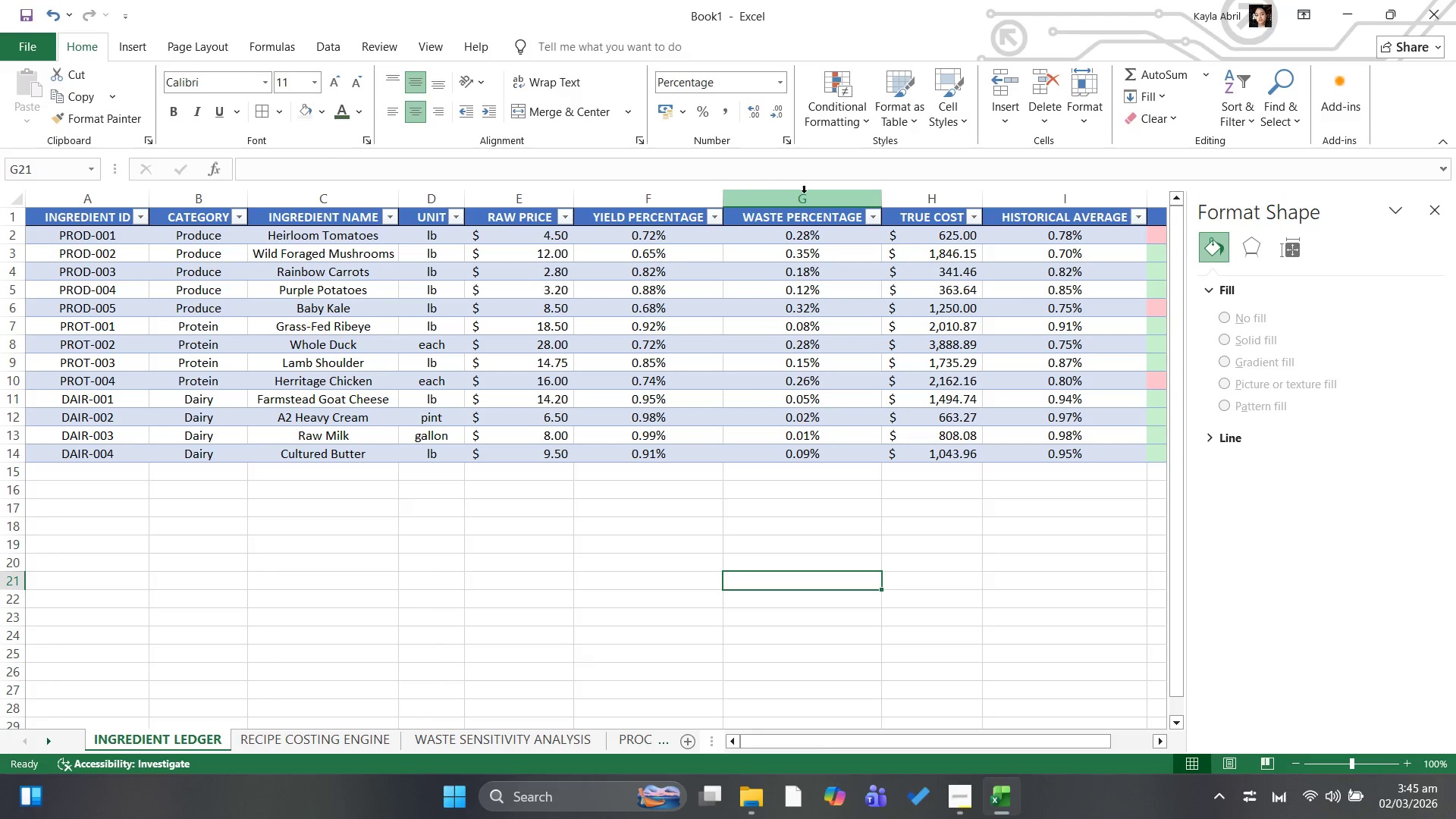 
left_click([796, 193])
 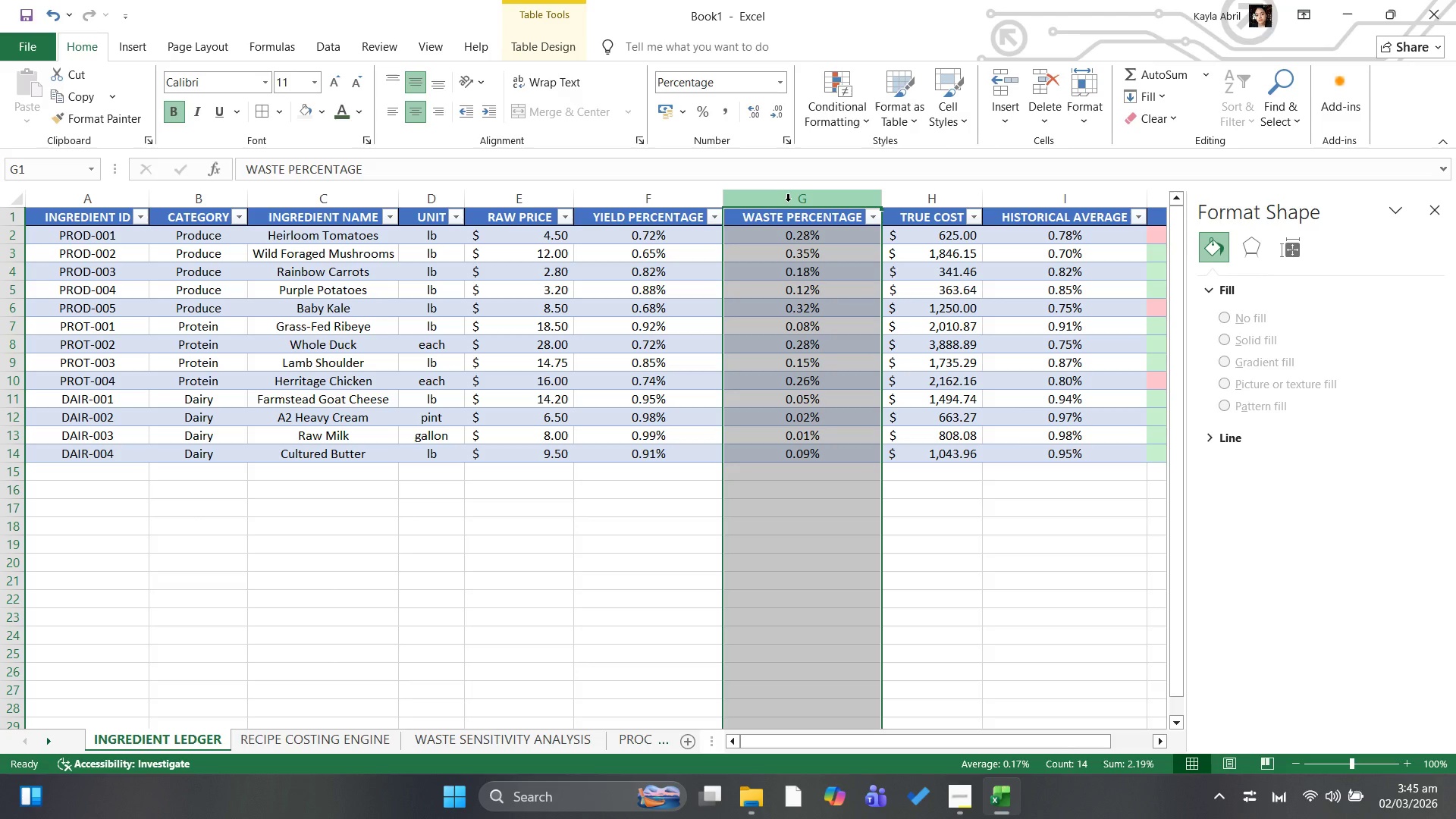 
hold_key(key=ControlLeft, duration=4.03)
left_click([211, 195])
 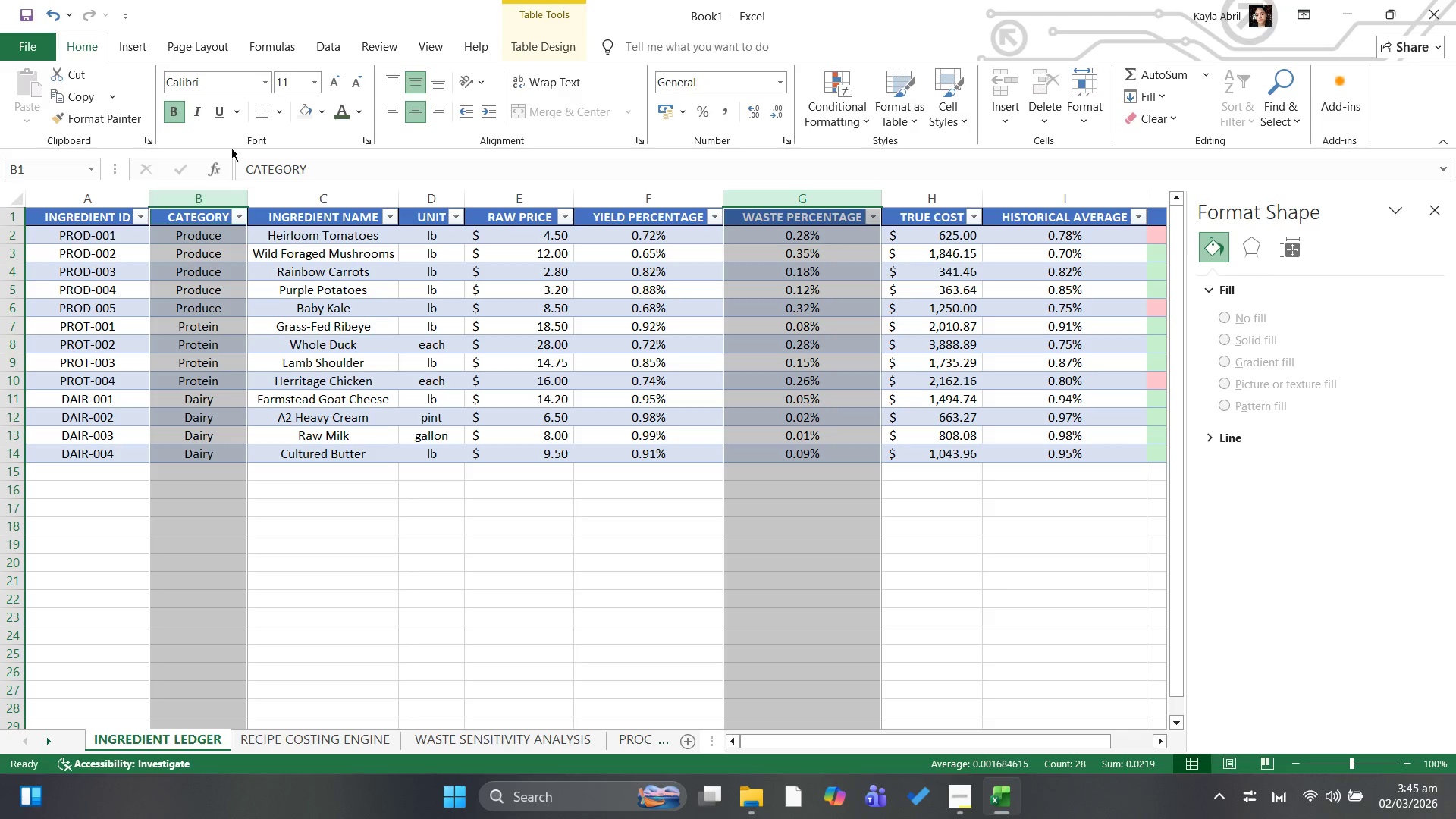 
left_click([136, 39])
 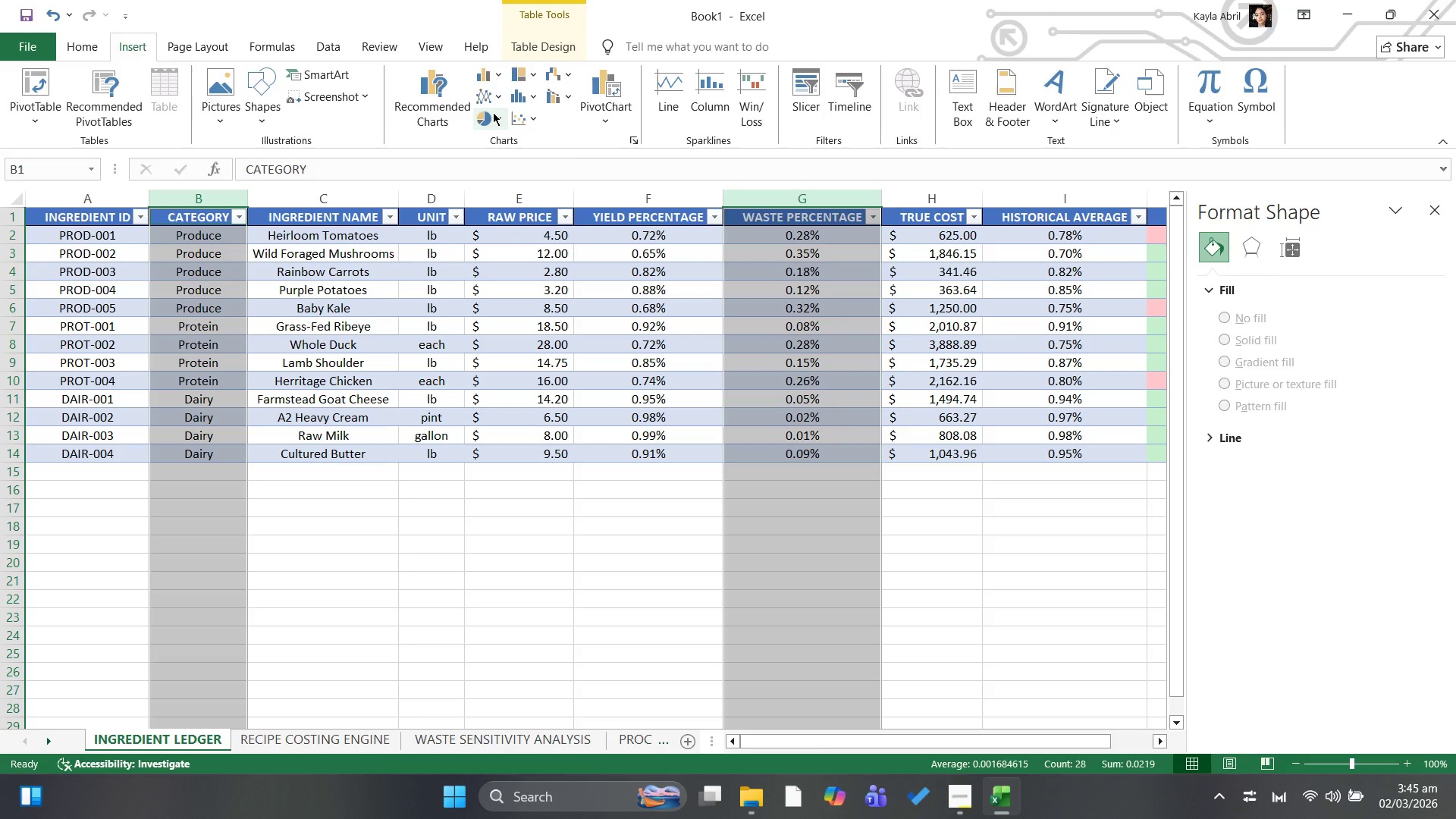 
left_click([493, 112])
 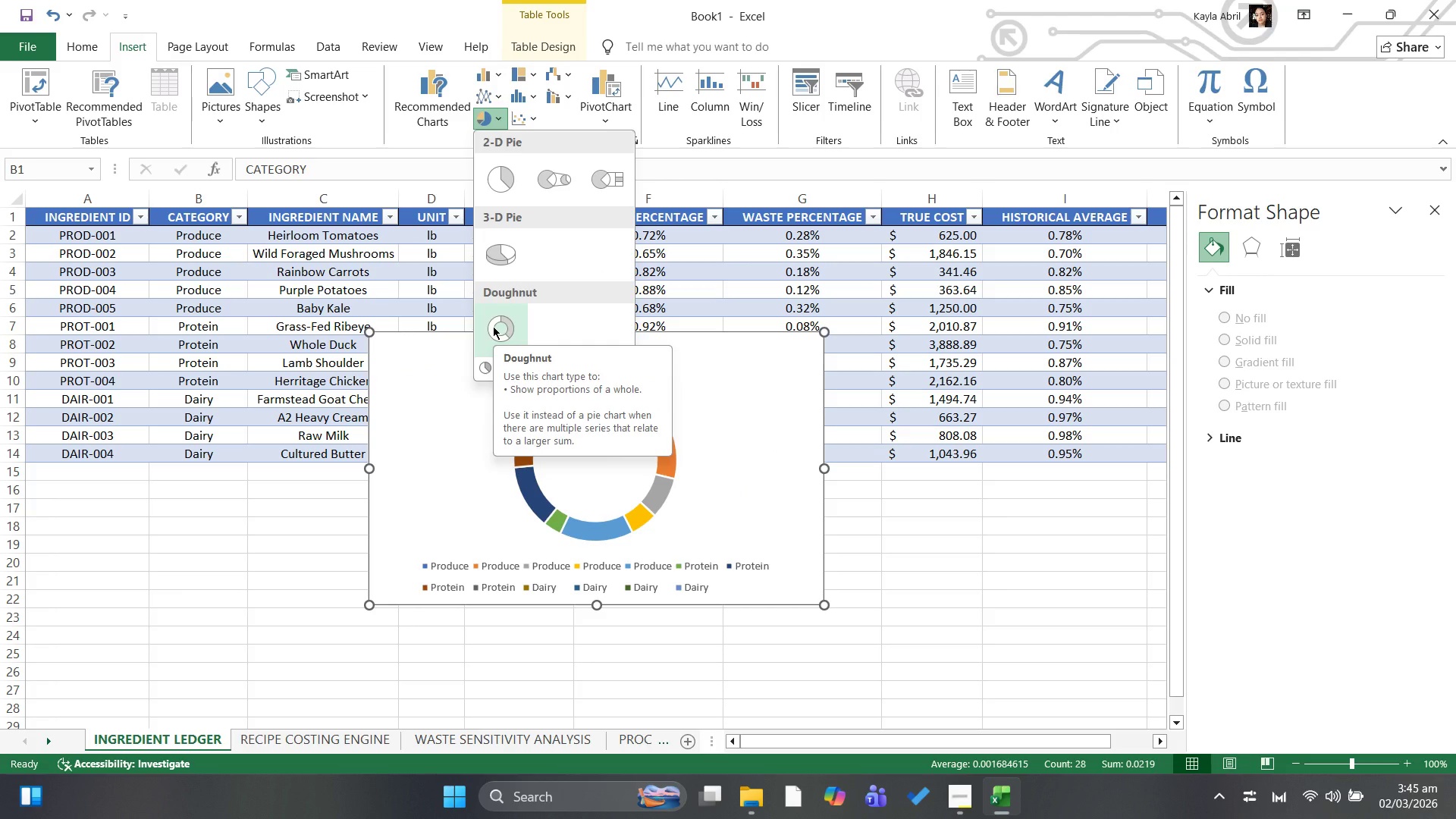 
wait(7.56)
 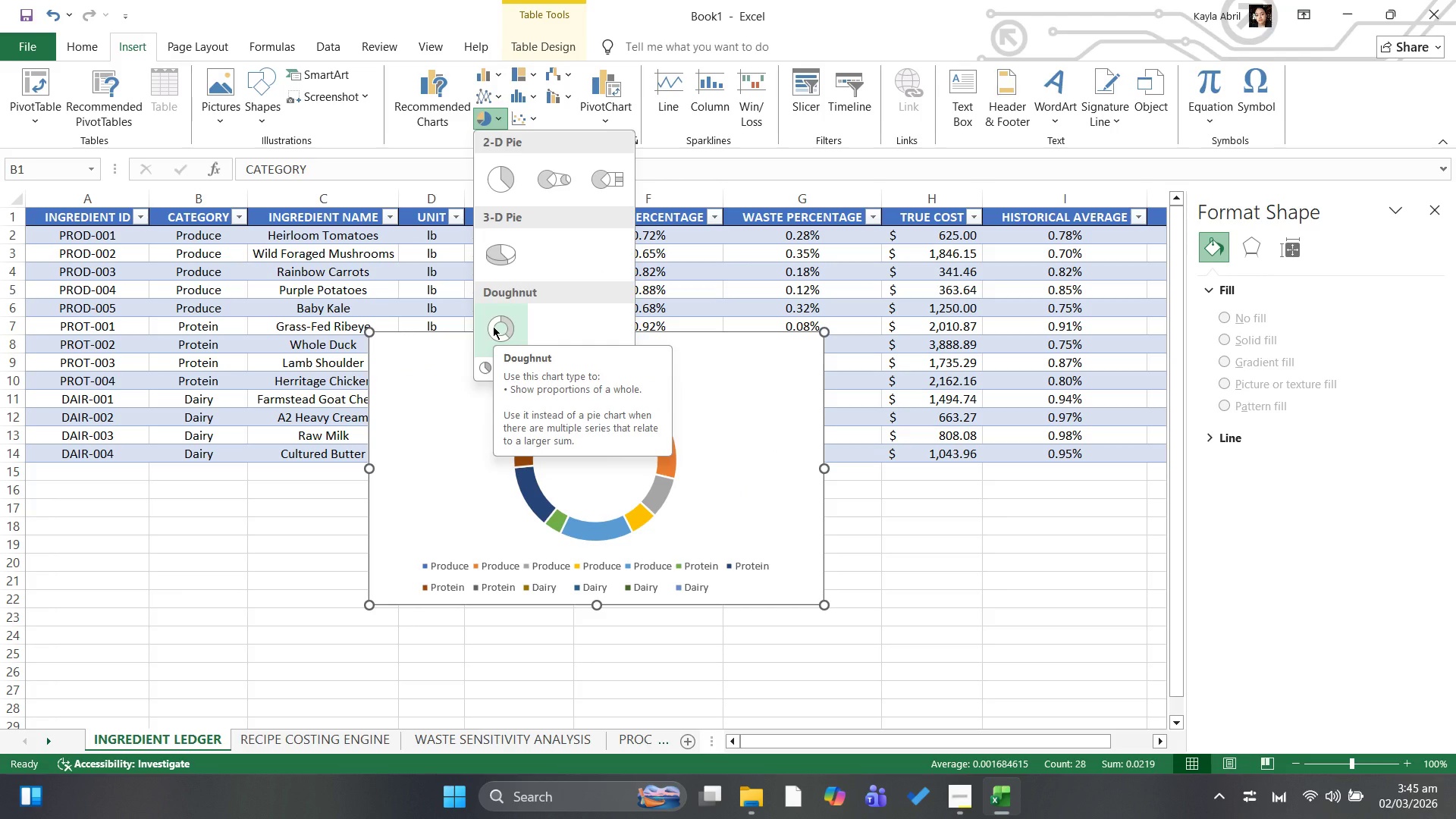 
left_click([493, 326])
 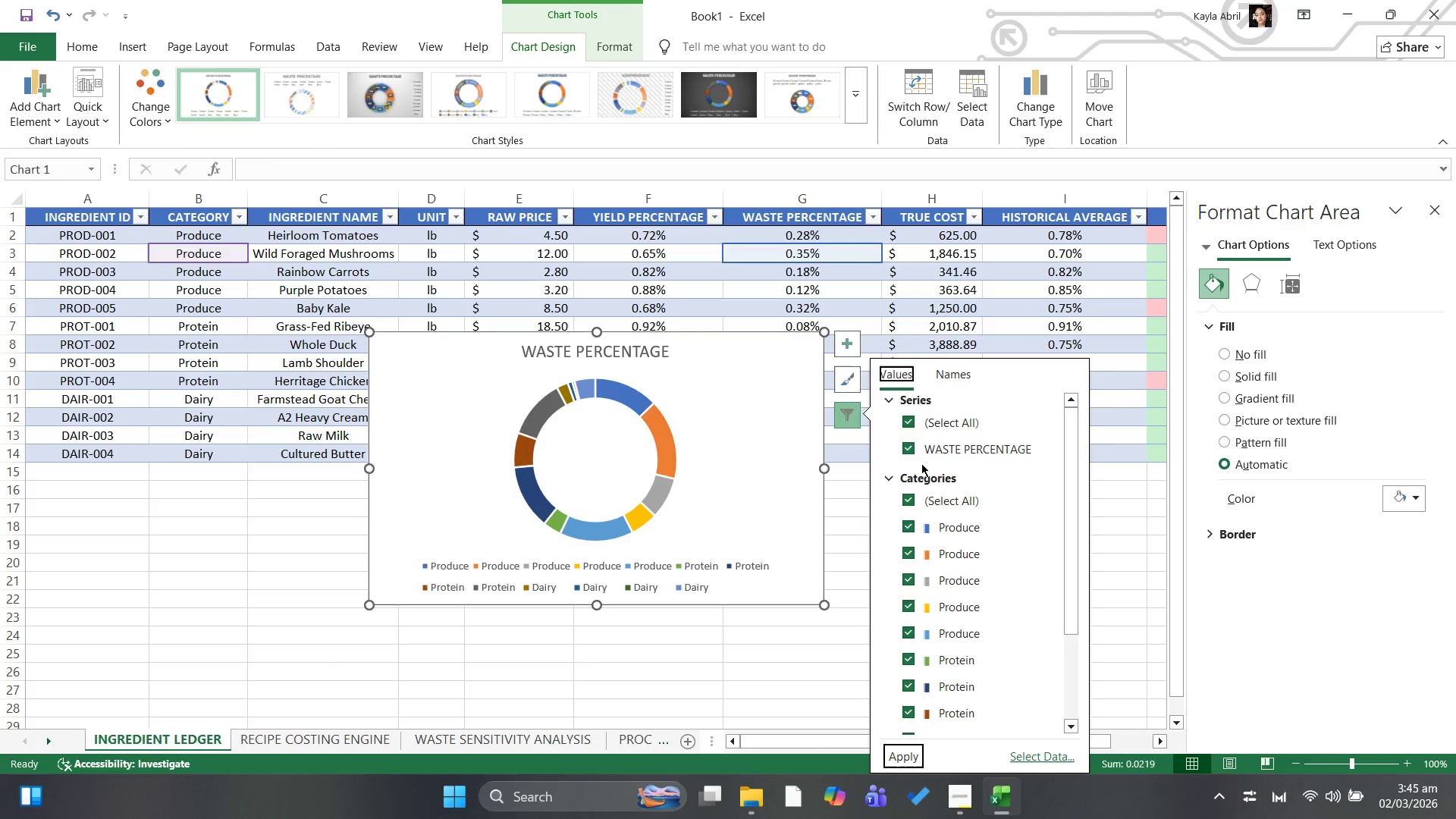 
wait(14.98)
 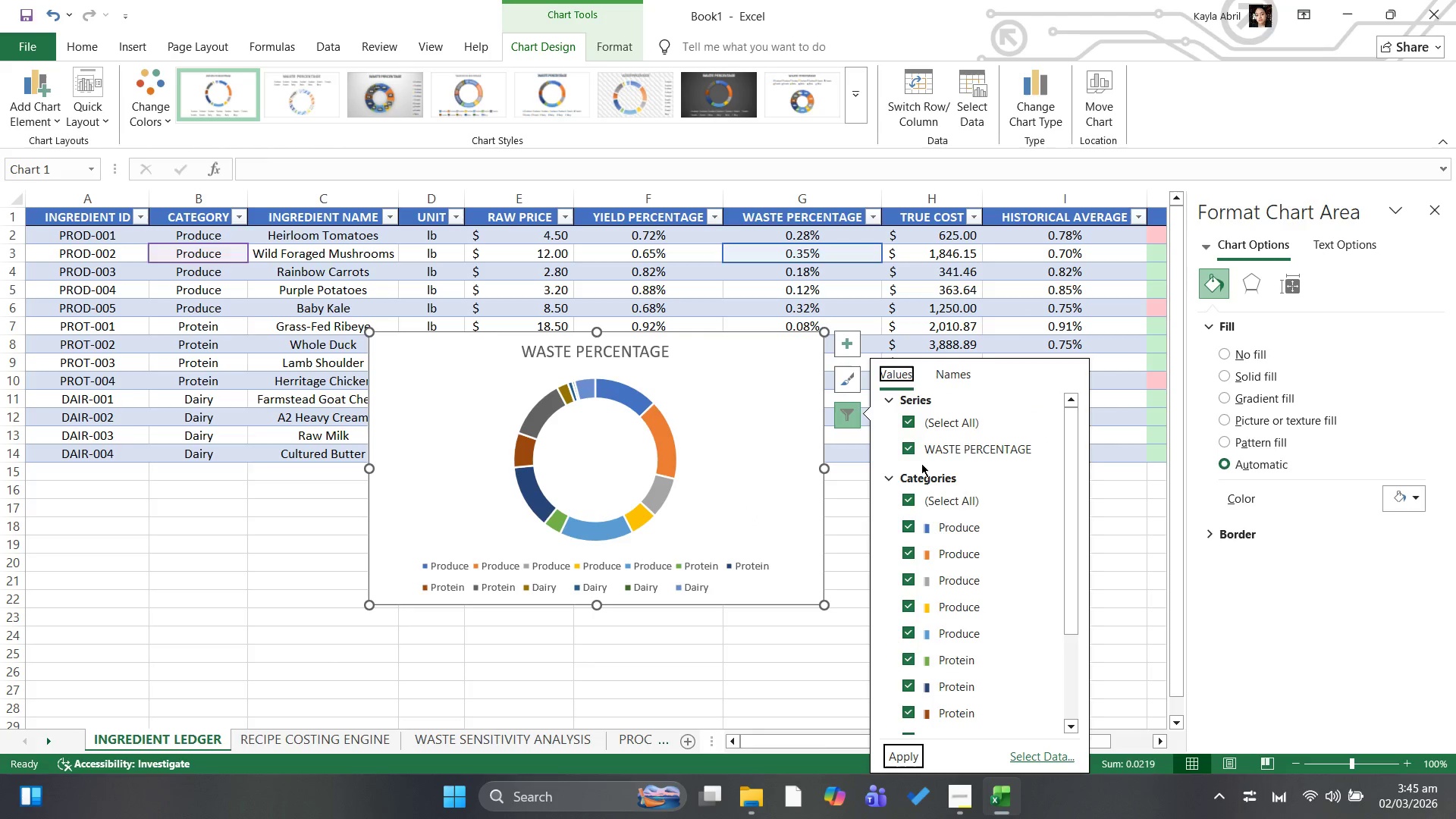 
scroll: coordinate [924, 714], scroll_direction: down, amount: 5.0
 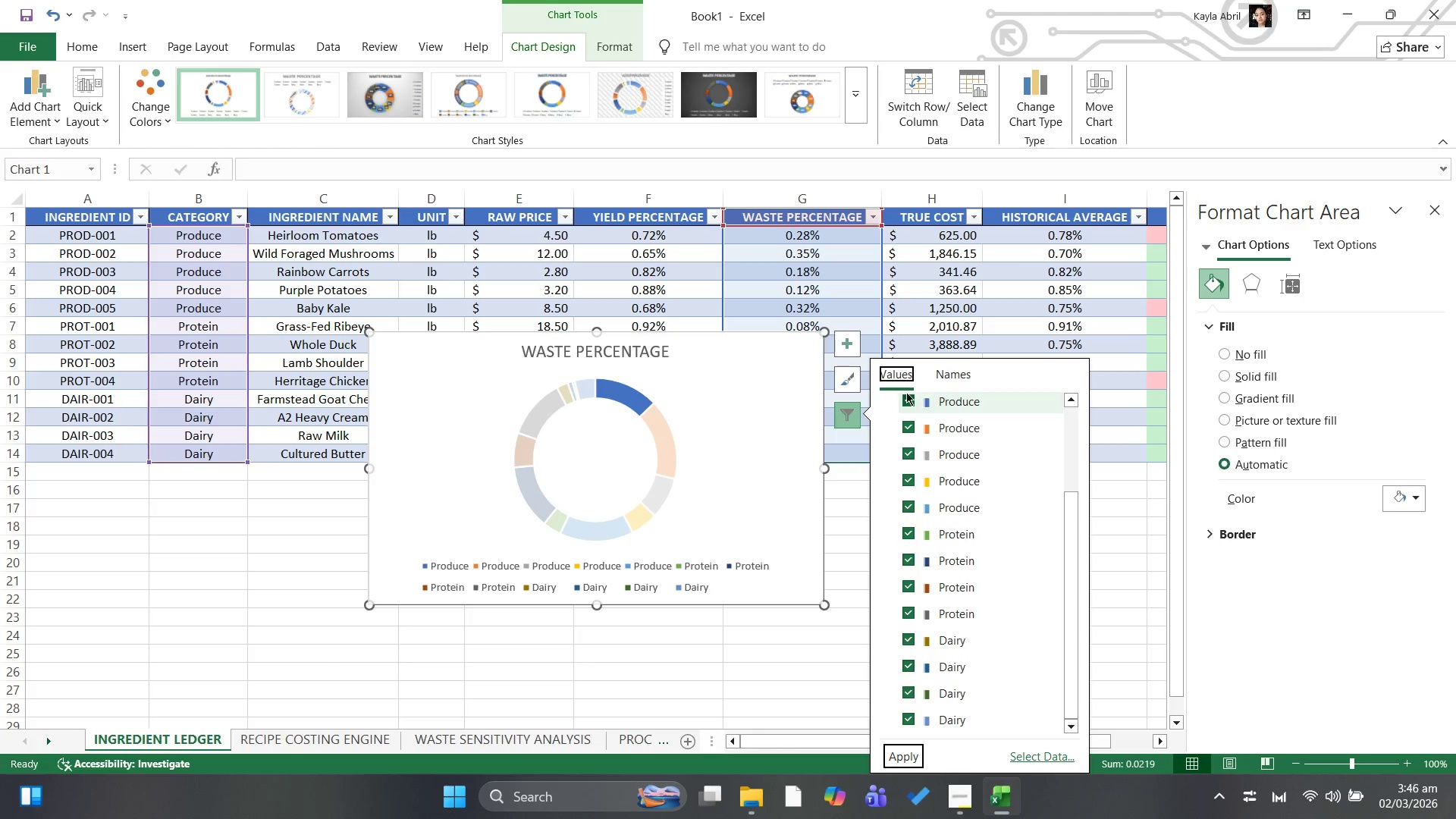 
left_click([1139, 592])
 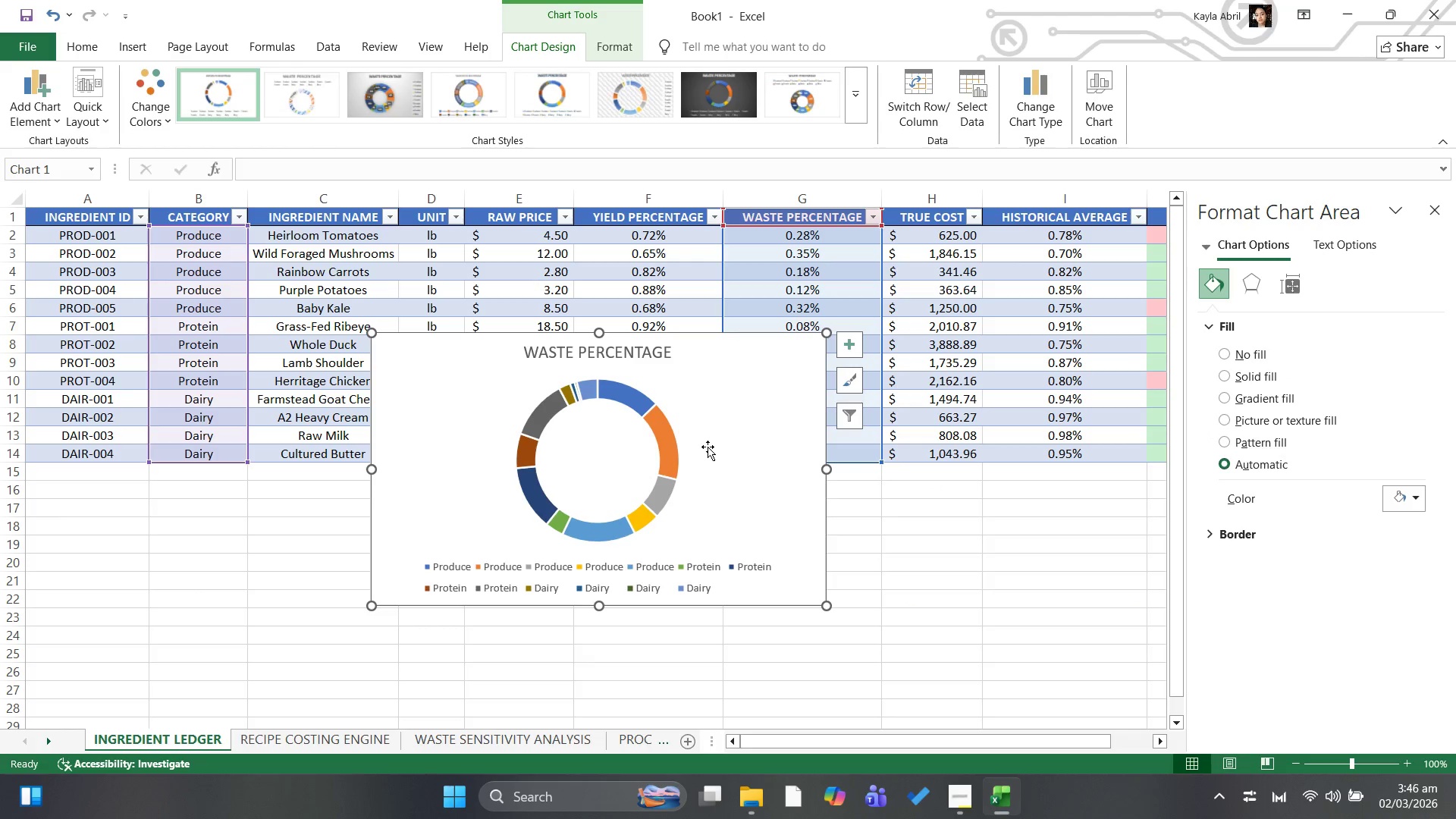 
key(Backspace)
 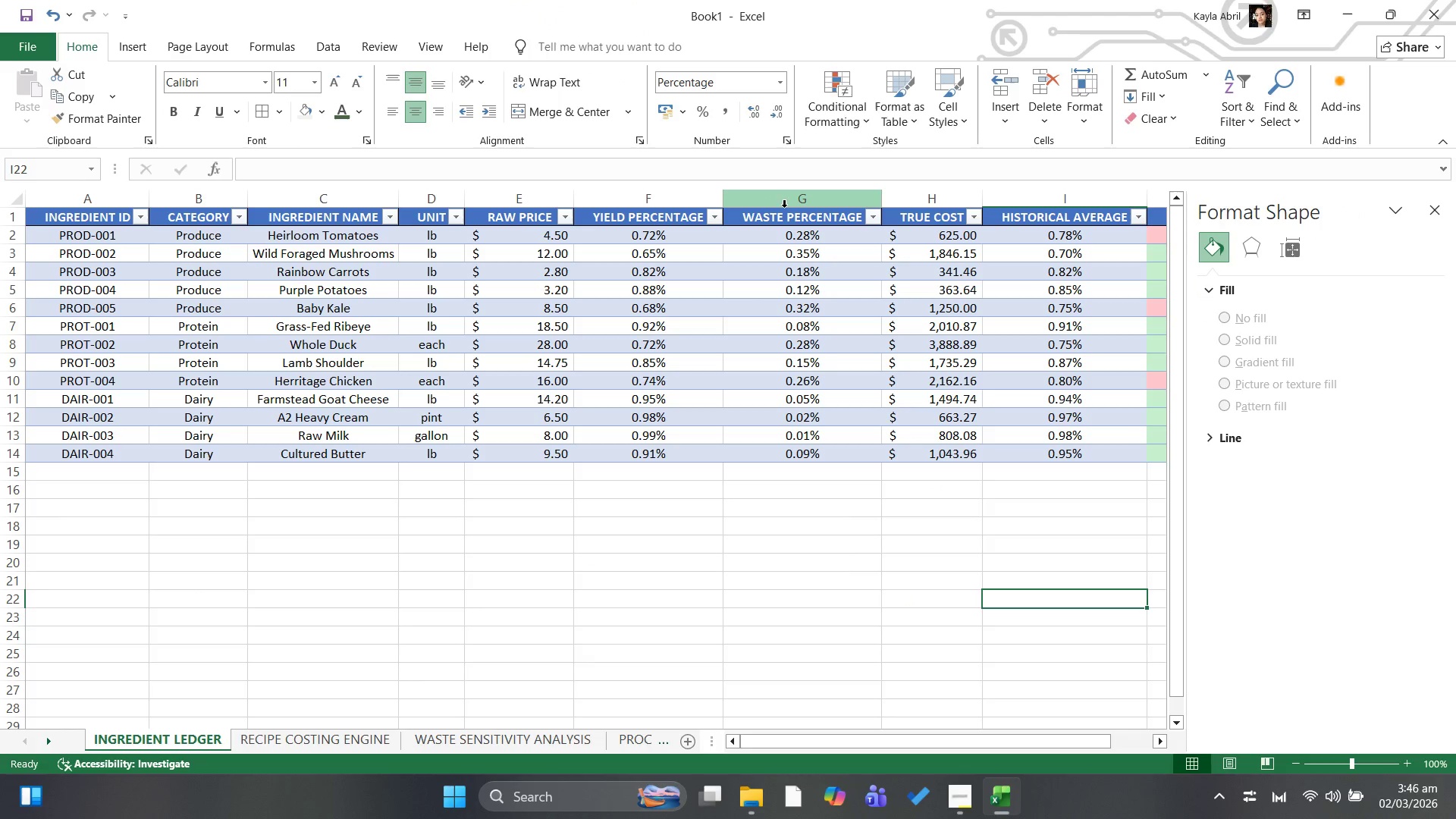 
hold_key(key=ControlLeft, duration=0.64)
 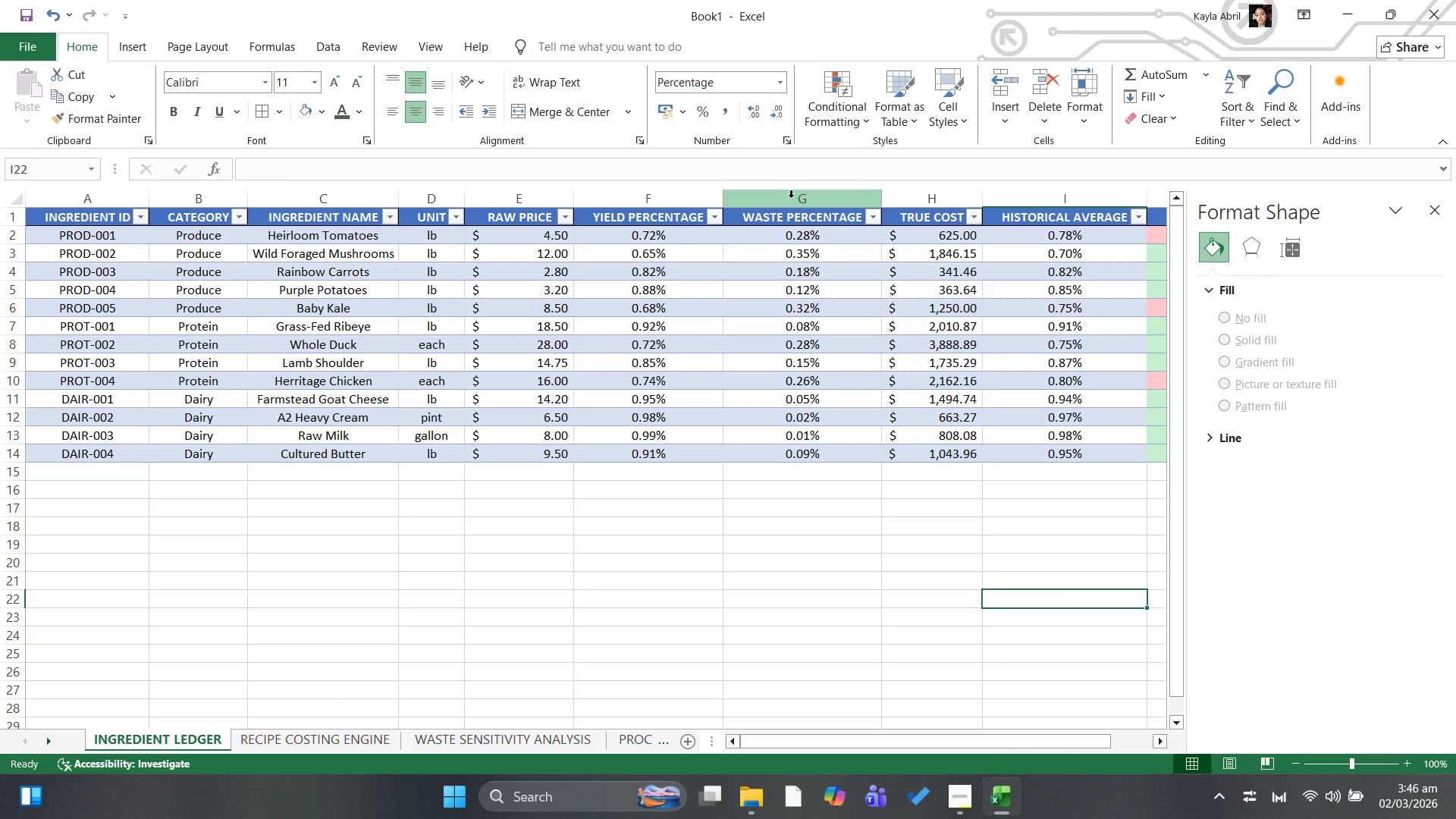 
left_click([791, 197])
 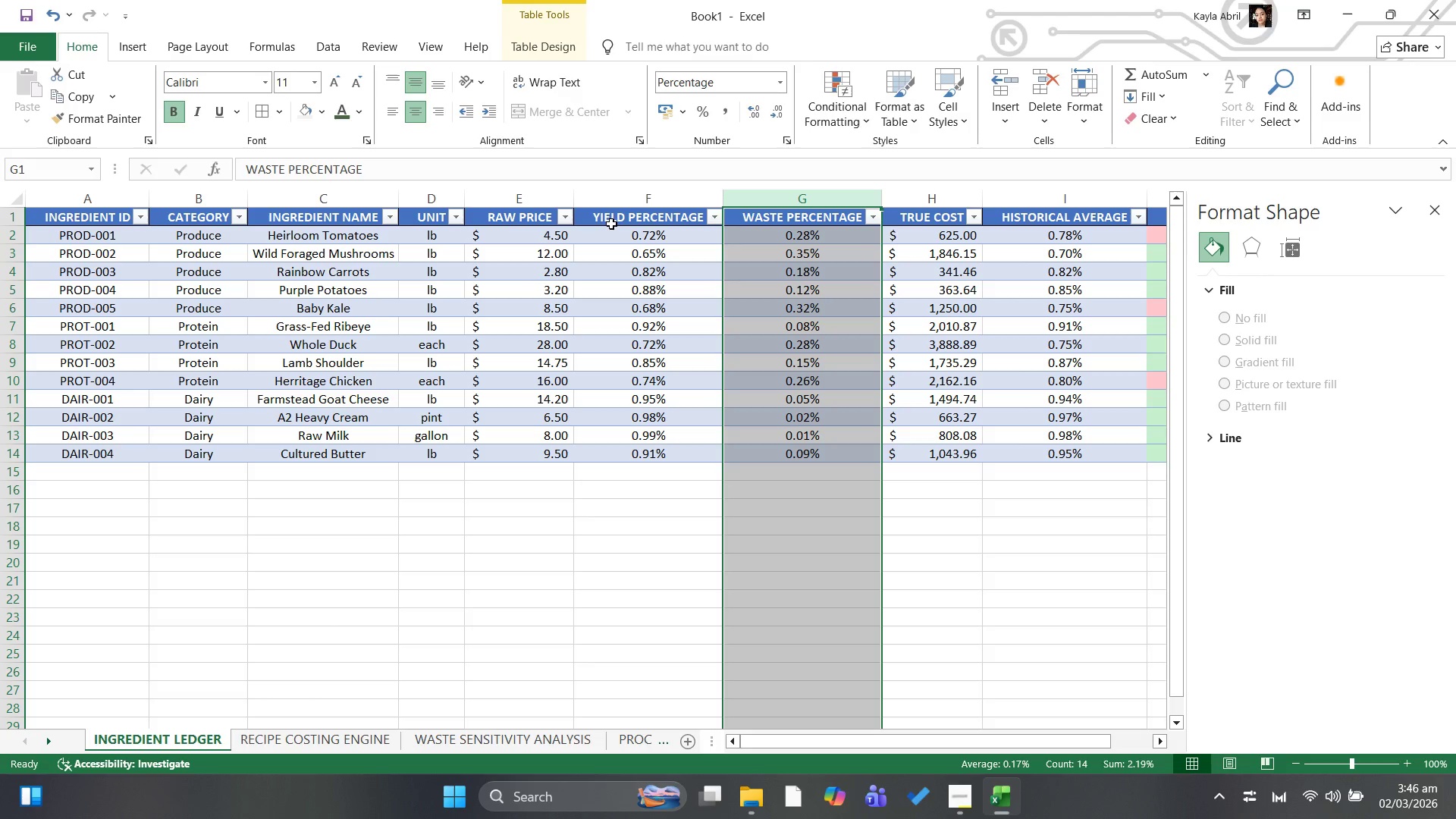 
hold_key(key=ControlLeft, duration=1.84)
 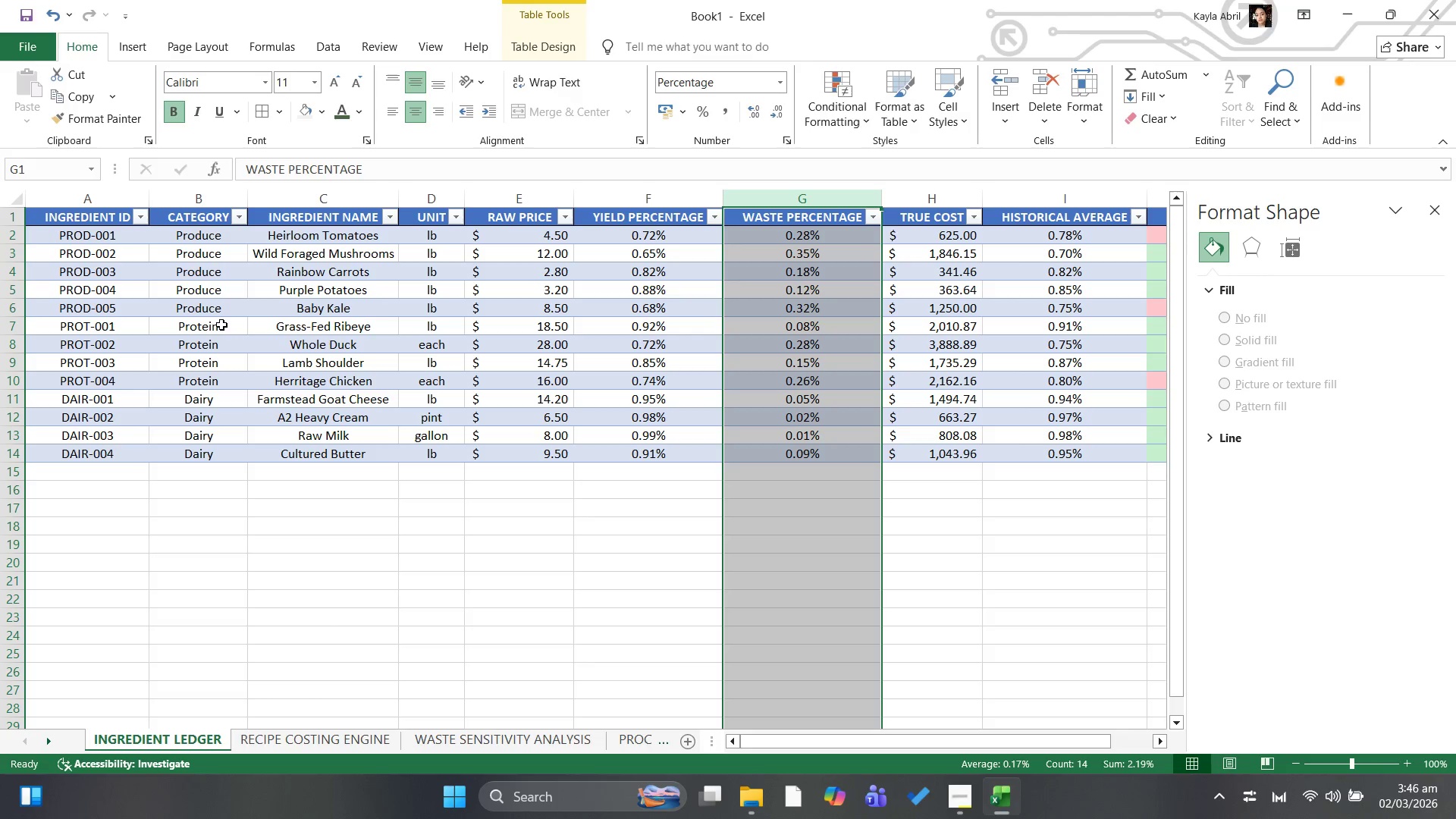 
hold_key(key=ControlLeft, duration=0.98)
 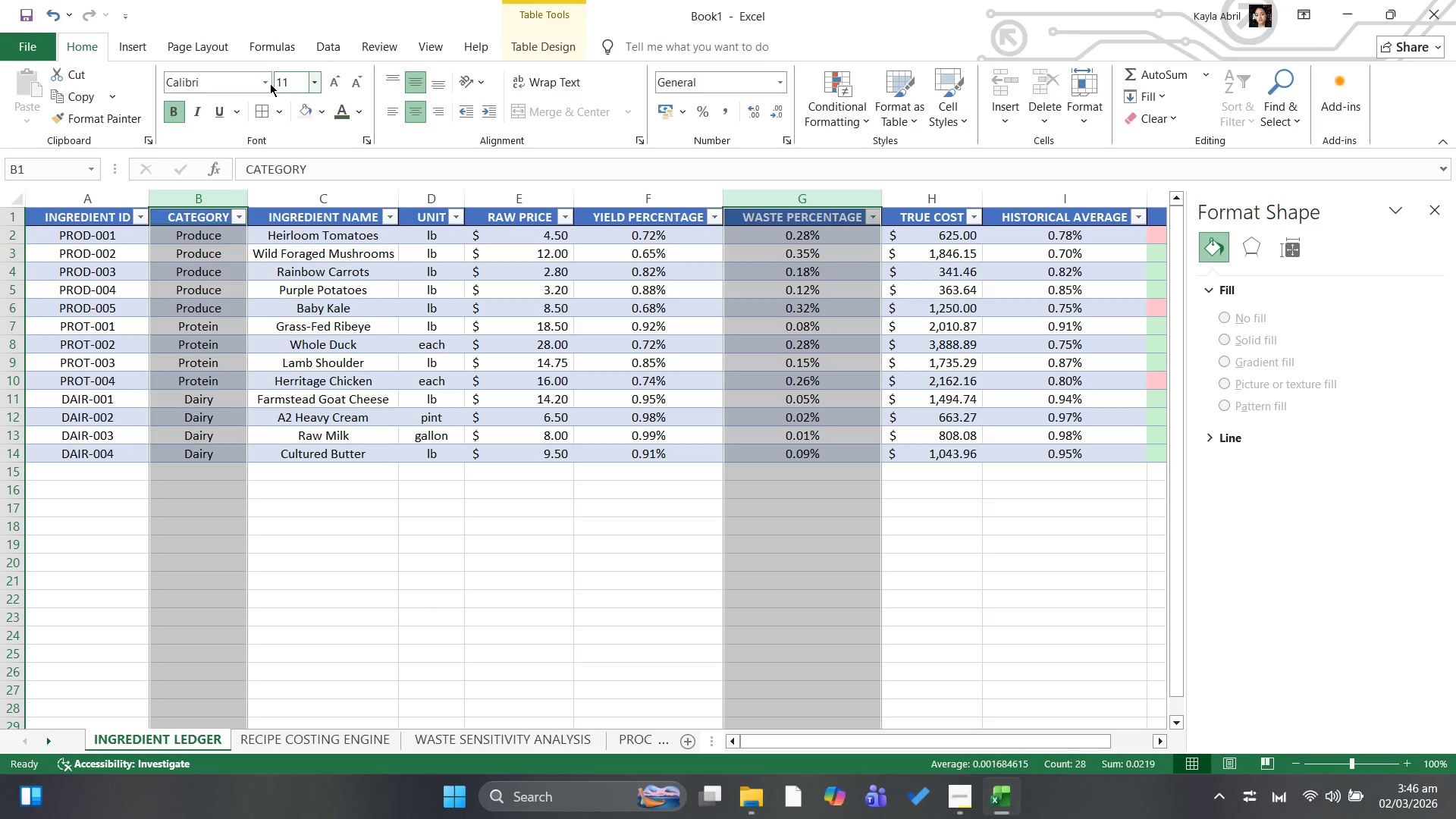 
left_click([142, 42])
 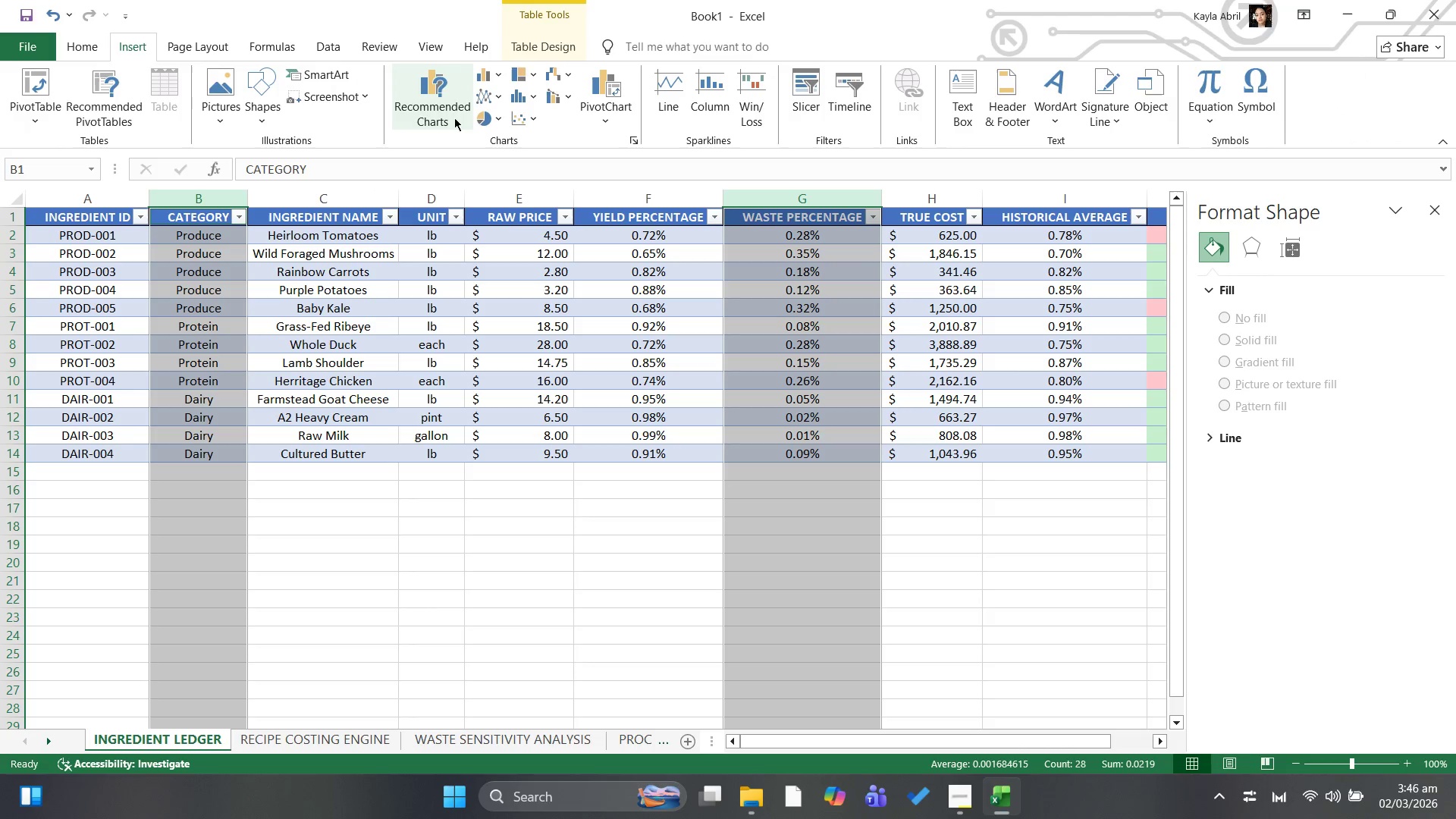 
left_click([494, 127])
 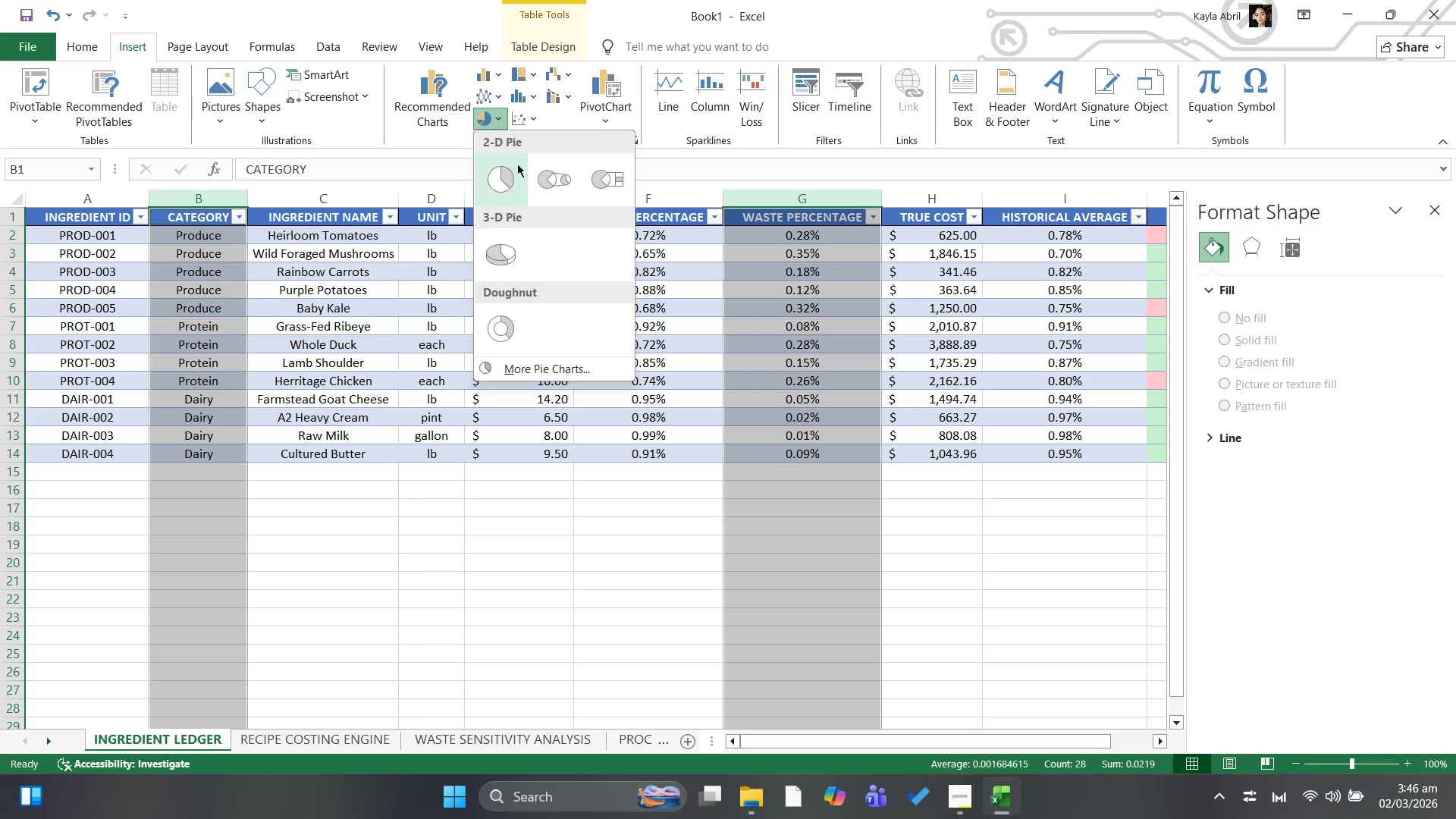 
mouse_move([536, 183])
 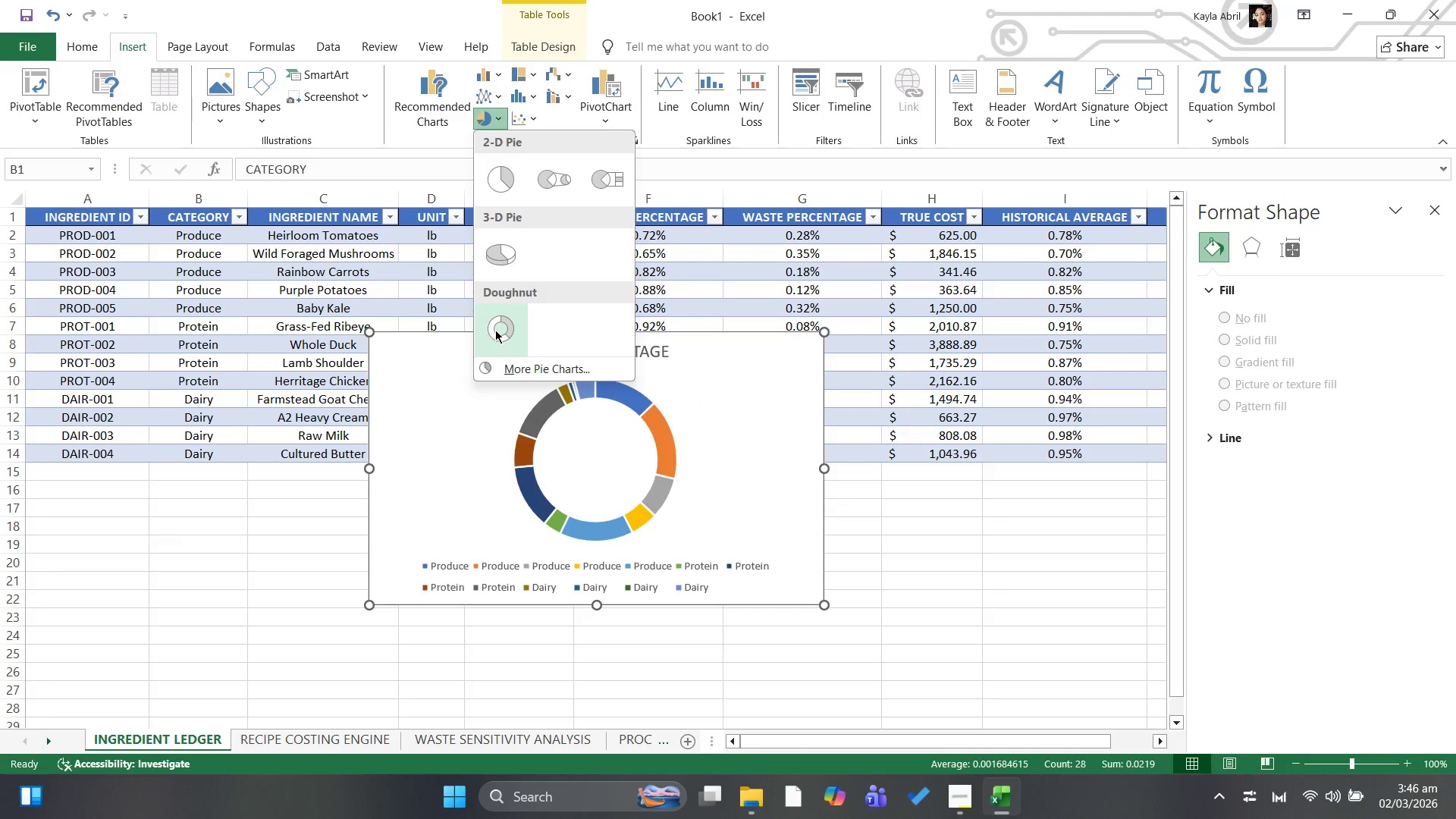 
wait(8.23)
 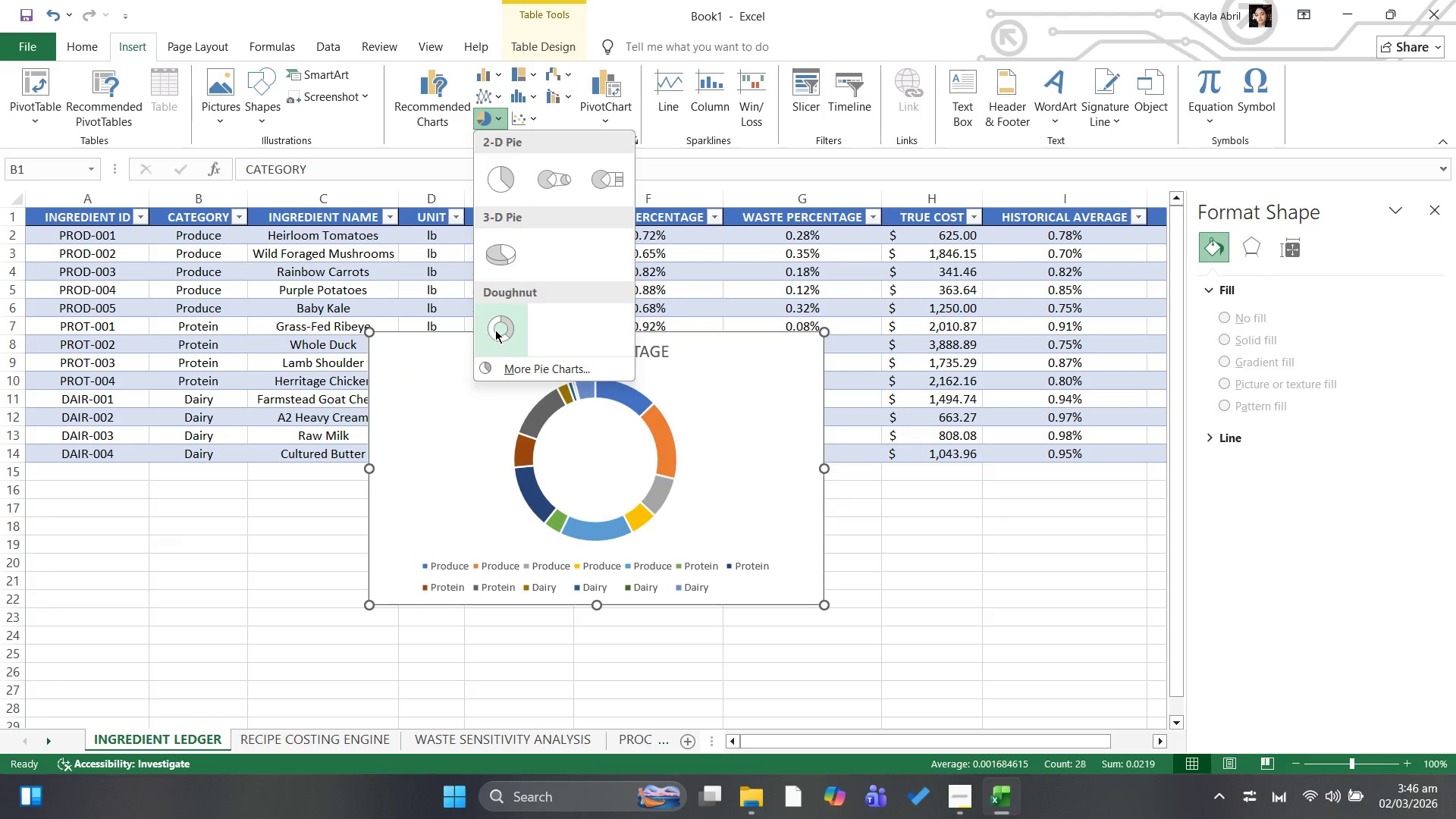 
left_click([559, 99])
 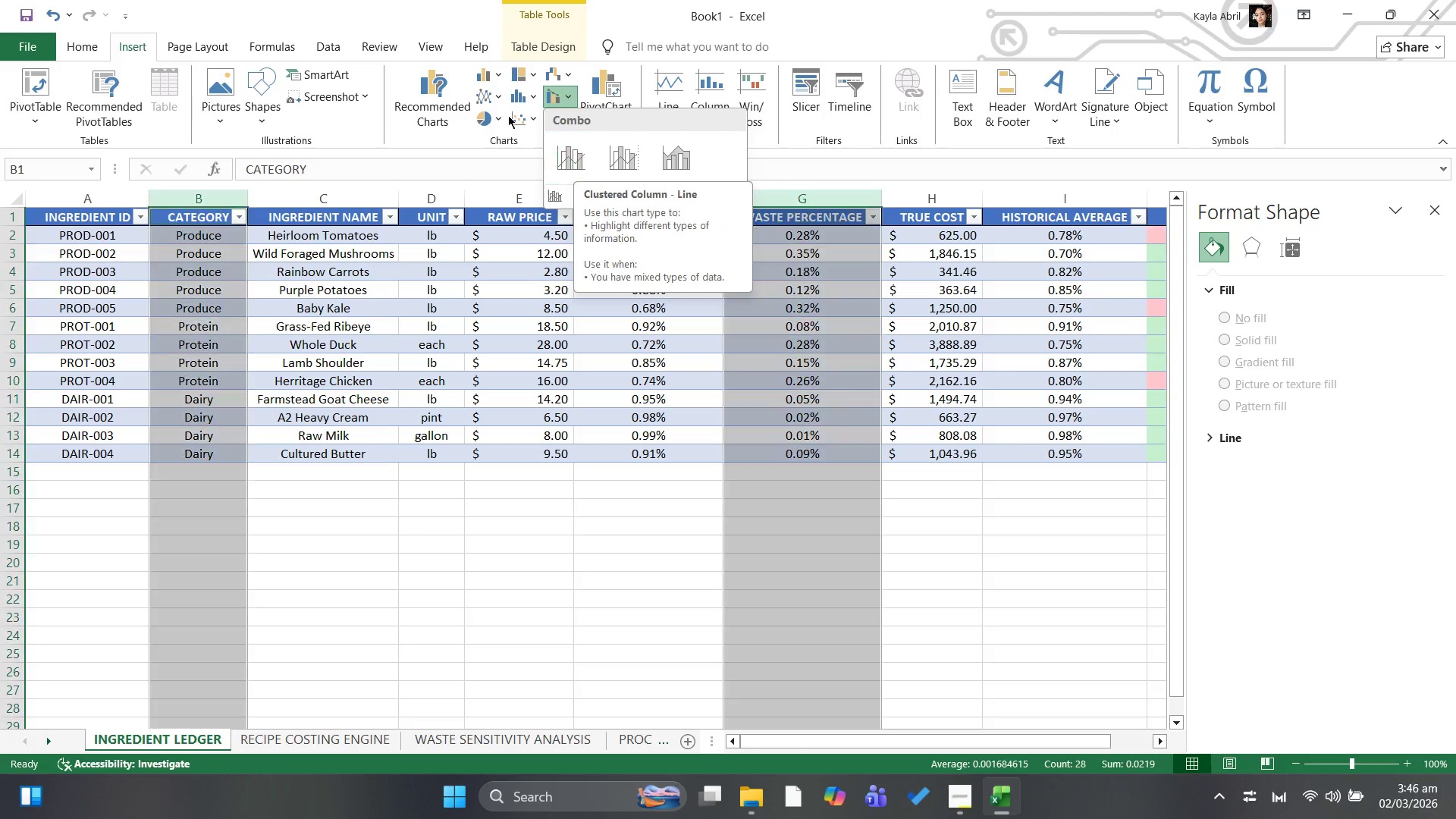 
left_click([447, 119])
 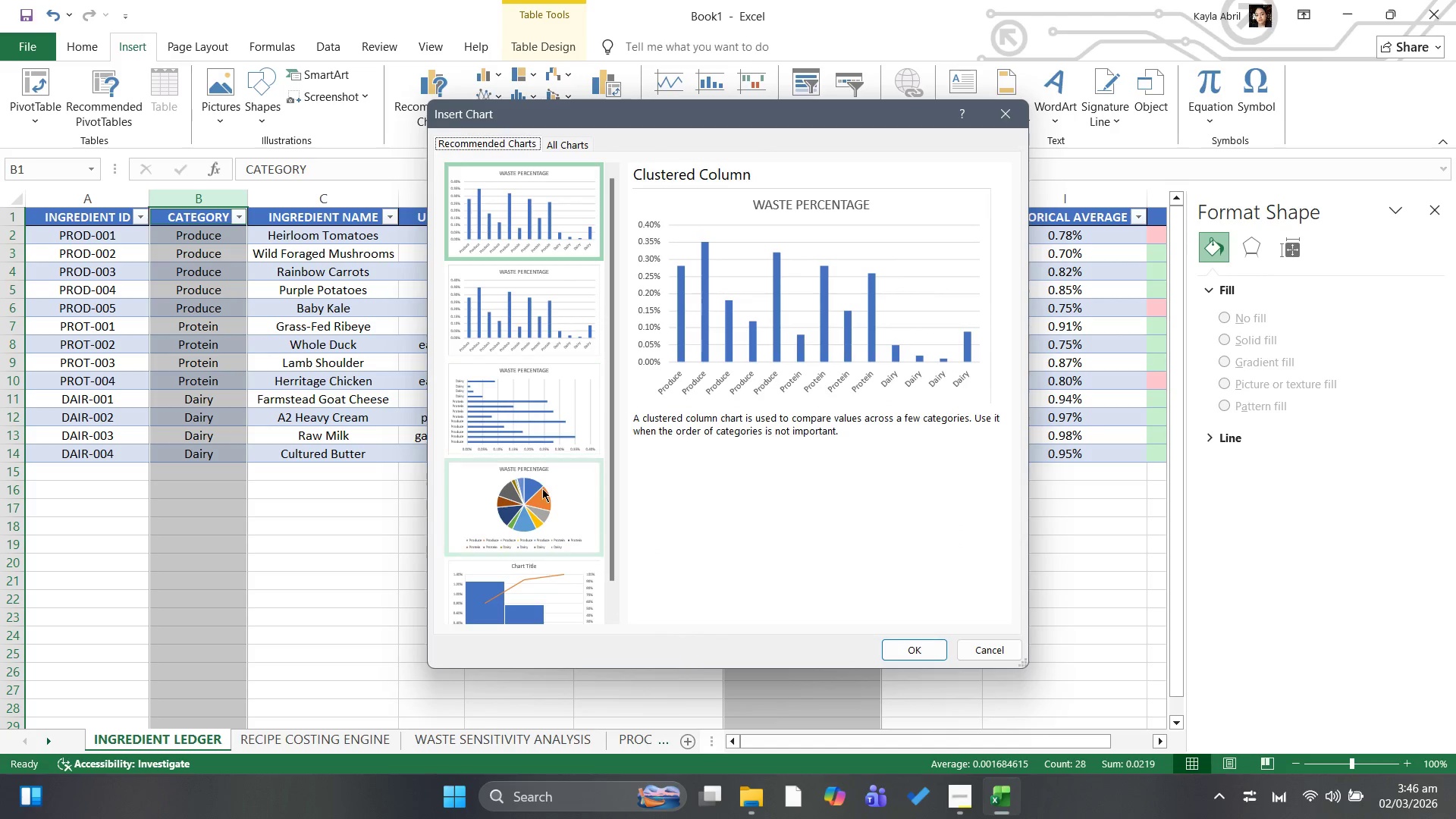 
scroll: coordinate [557, 582], scroll_direction: down, amount: 3.0
 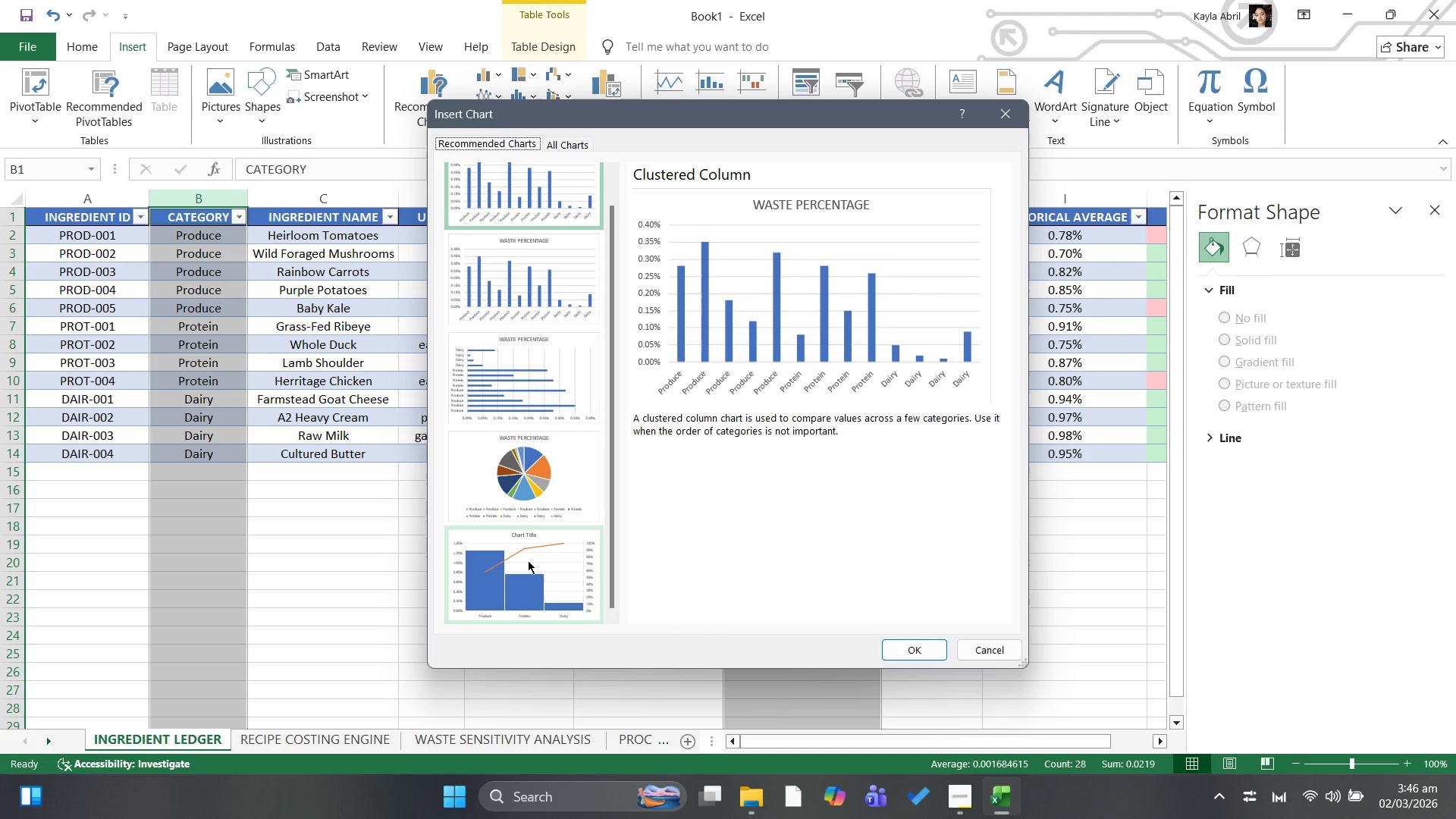 
wait(5.32)
 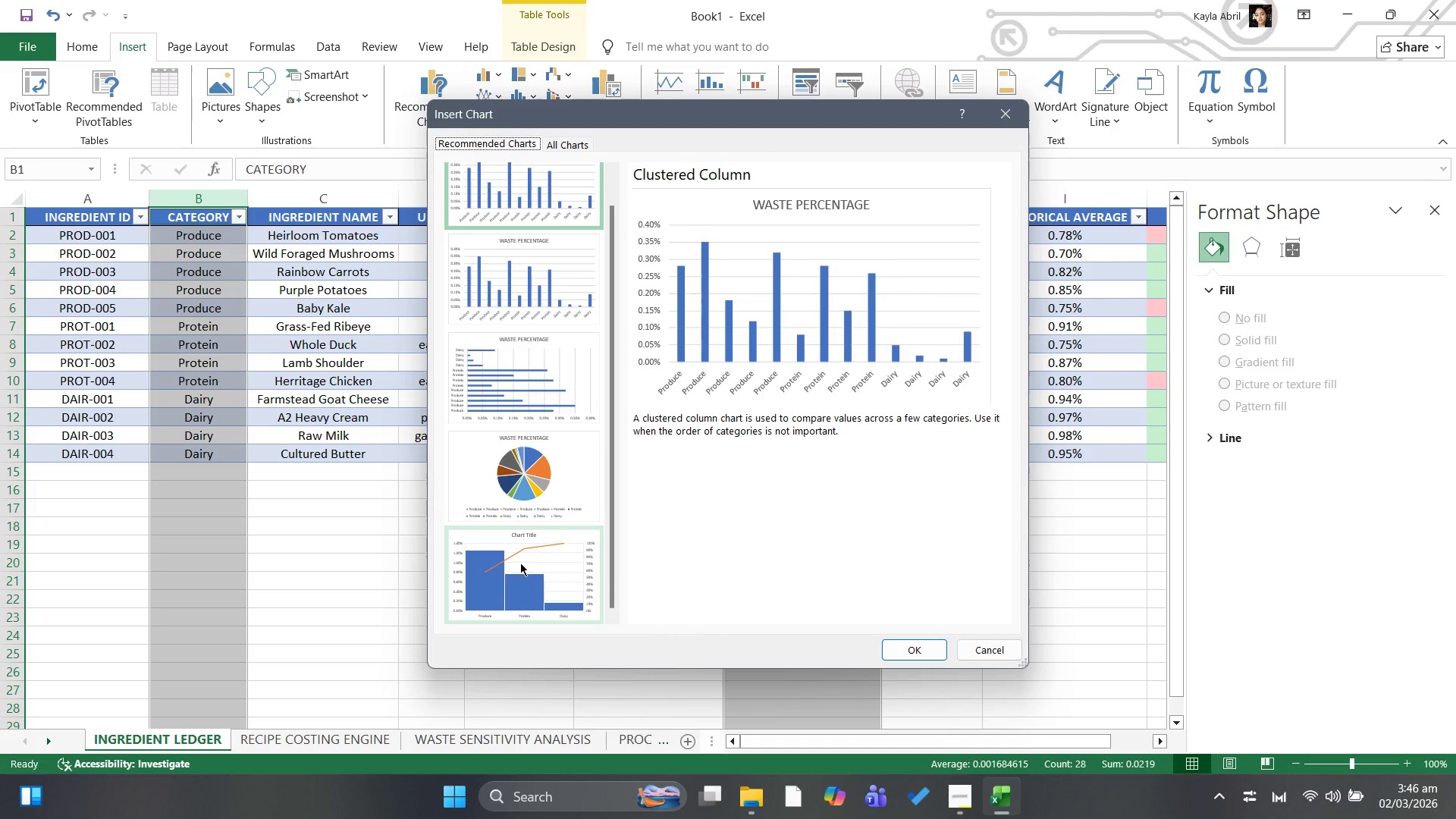 
left_click([546, 560])
 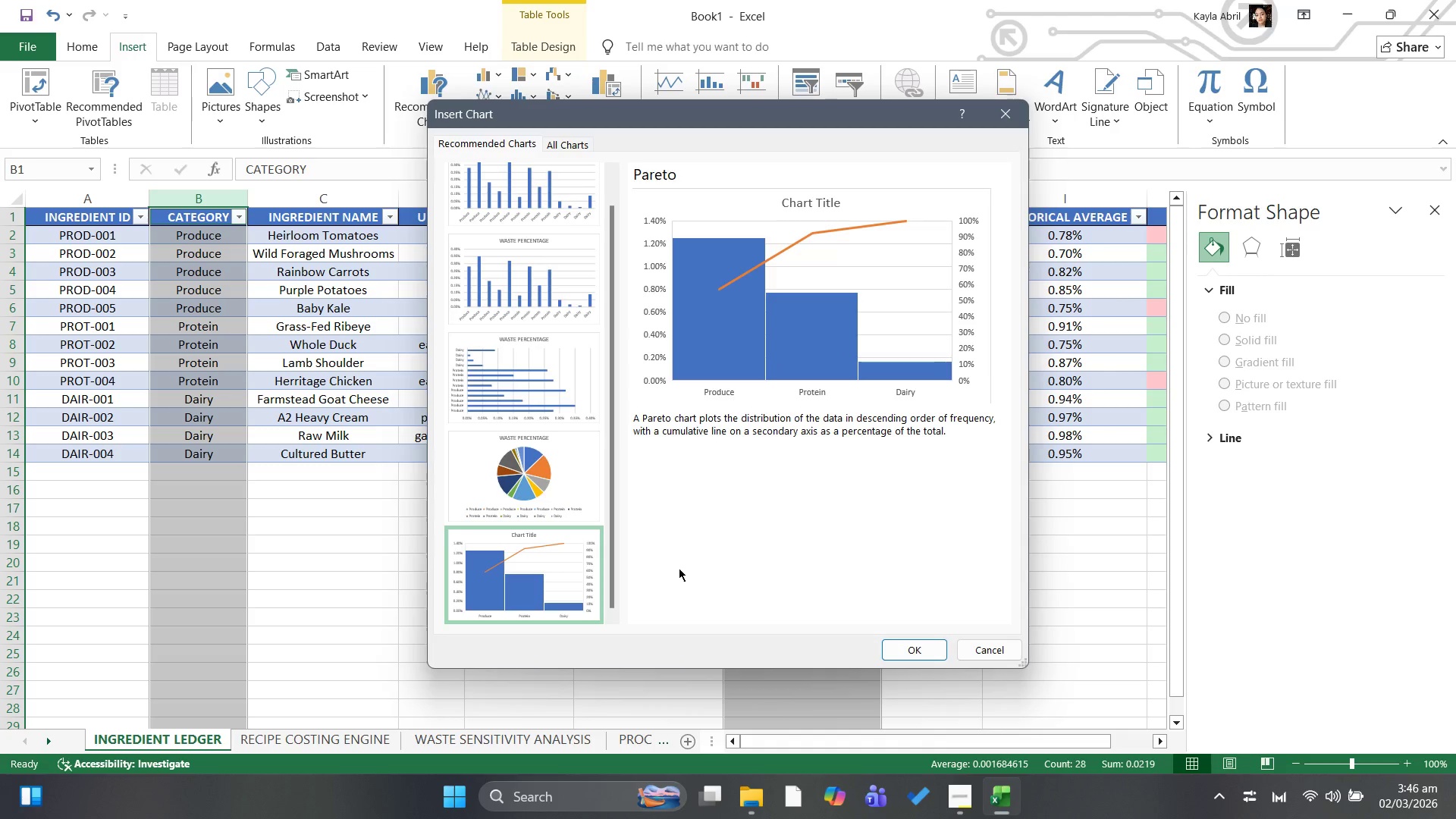 
wait(5.12)
 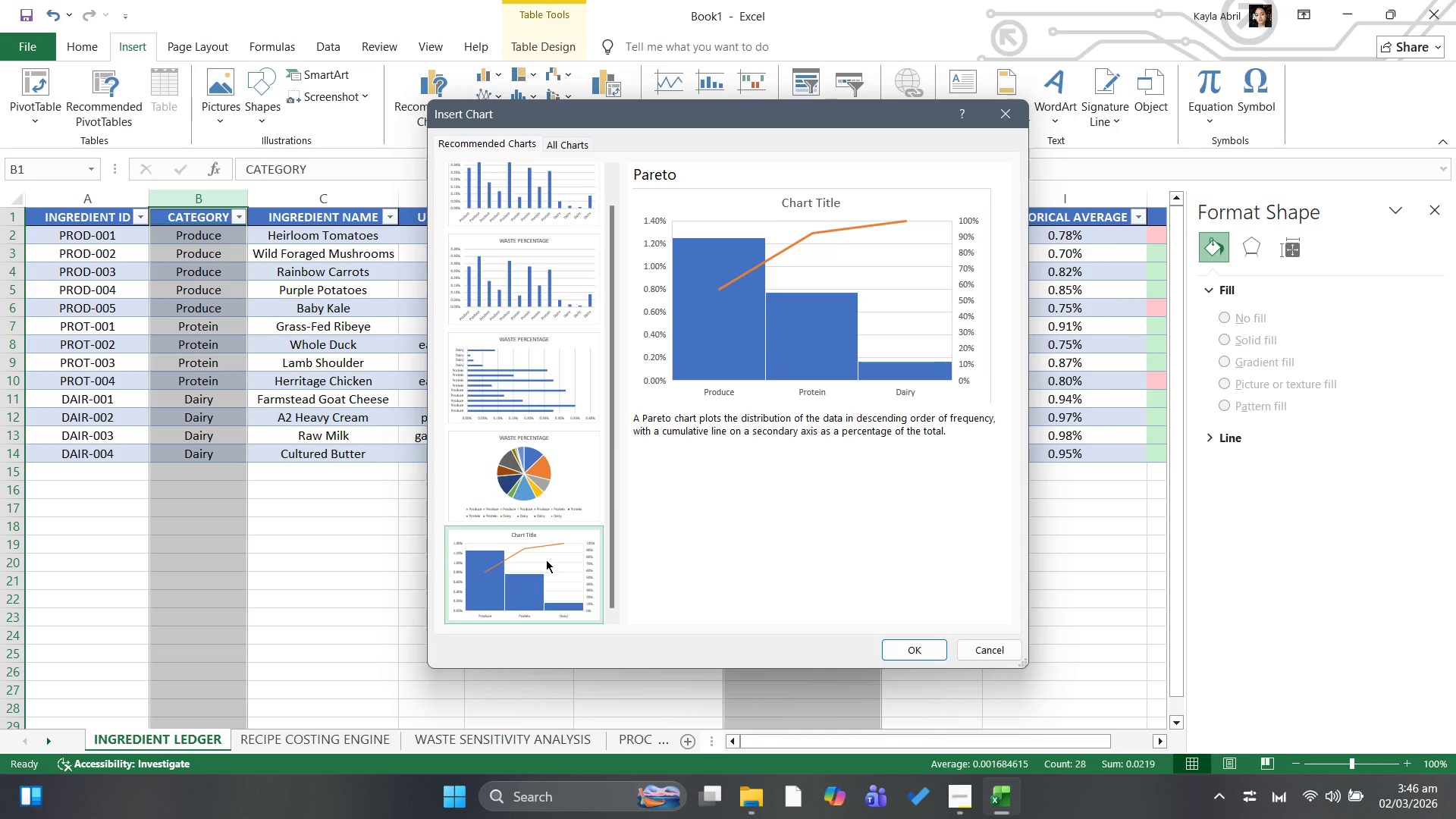 
left_click([923, 650])
 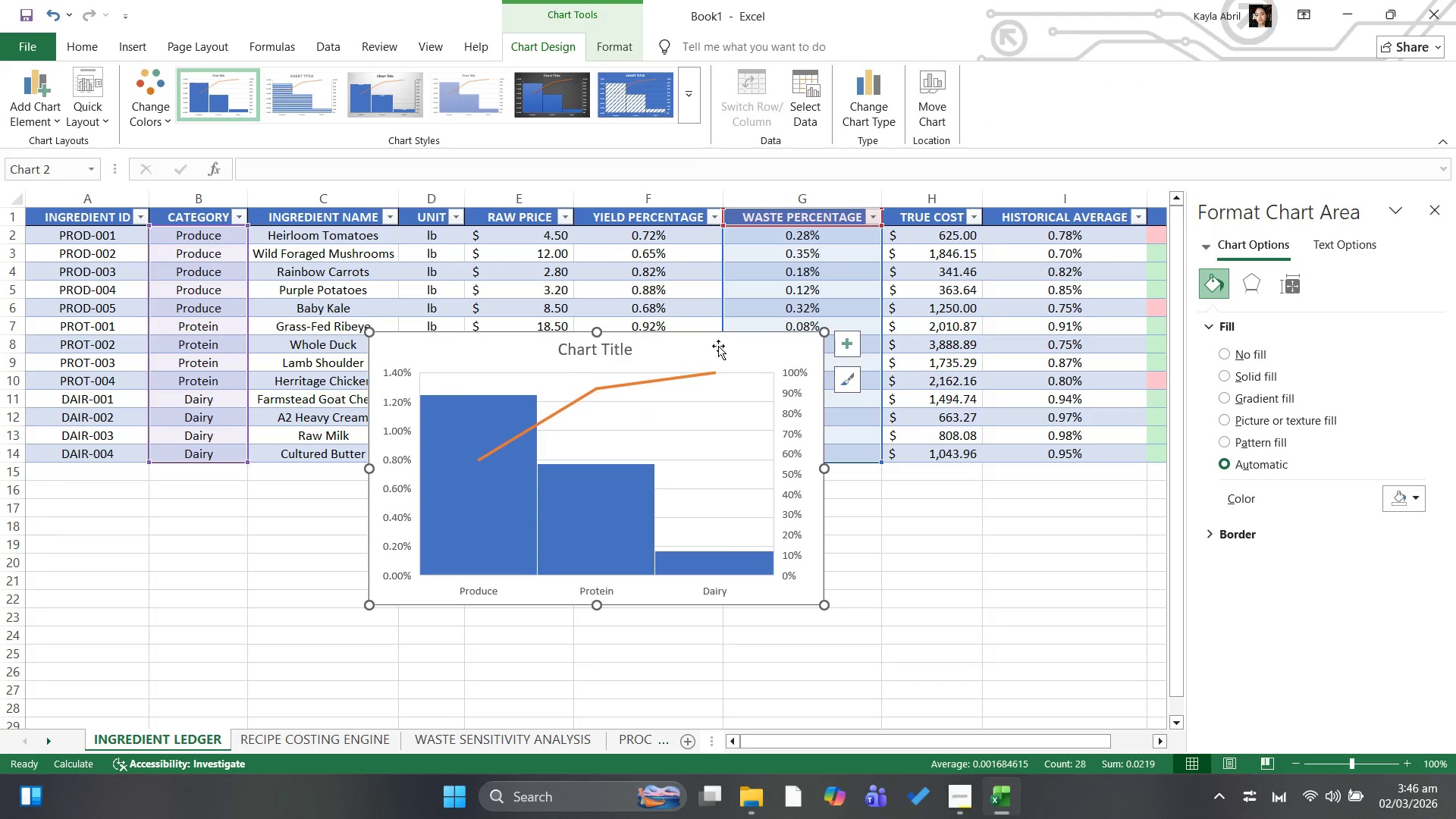 
left_click_drag(start_coordinate=[726, 344], to_coordinate=[730, 397])
 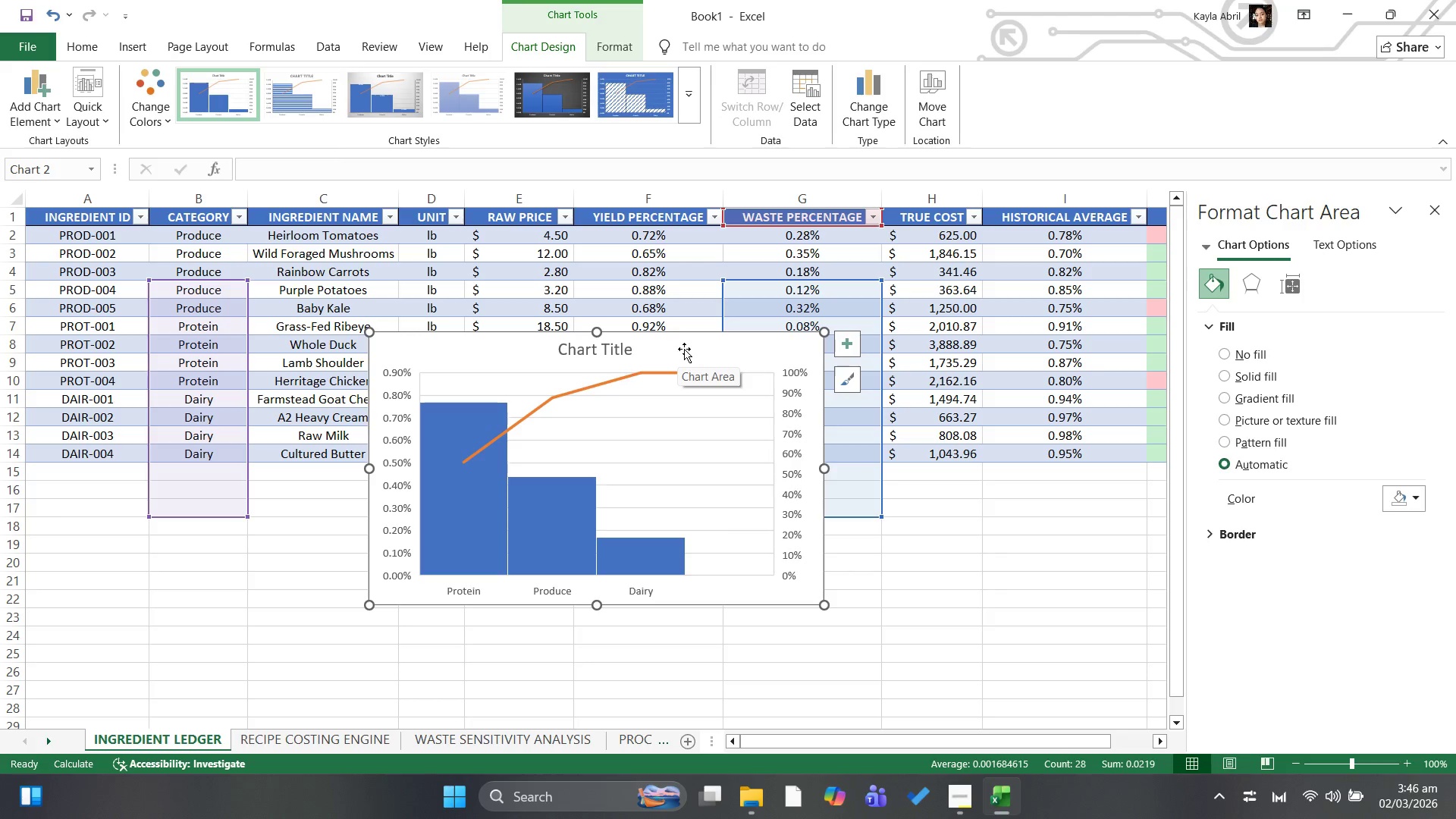 
left_click_drag(start_coordinate=[672, 372], to_coordinate=[675, 402])
 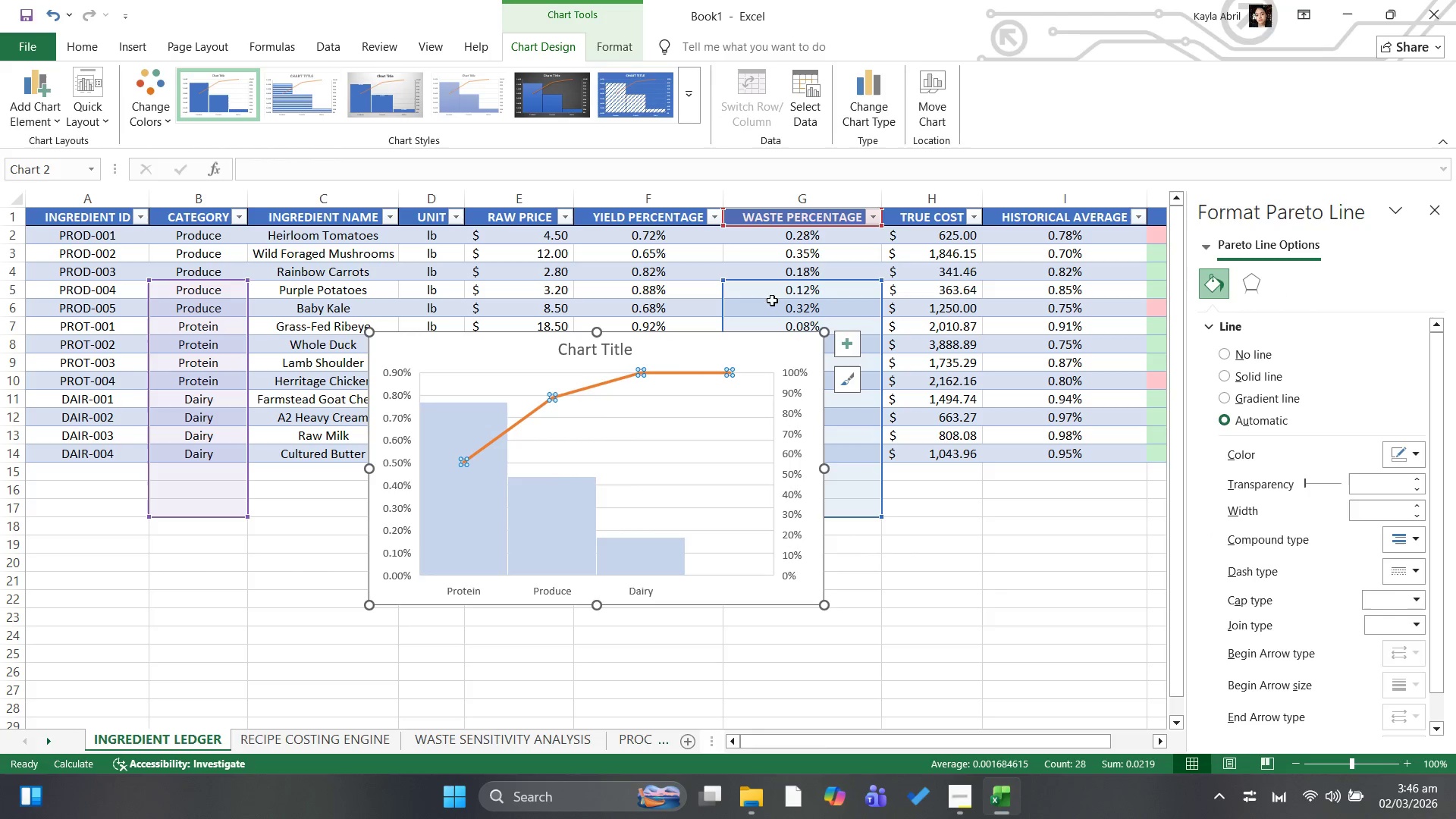 
left_click_drag(start_coordinate=[781, 283], to_coordinate=[800, 210])
 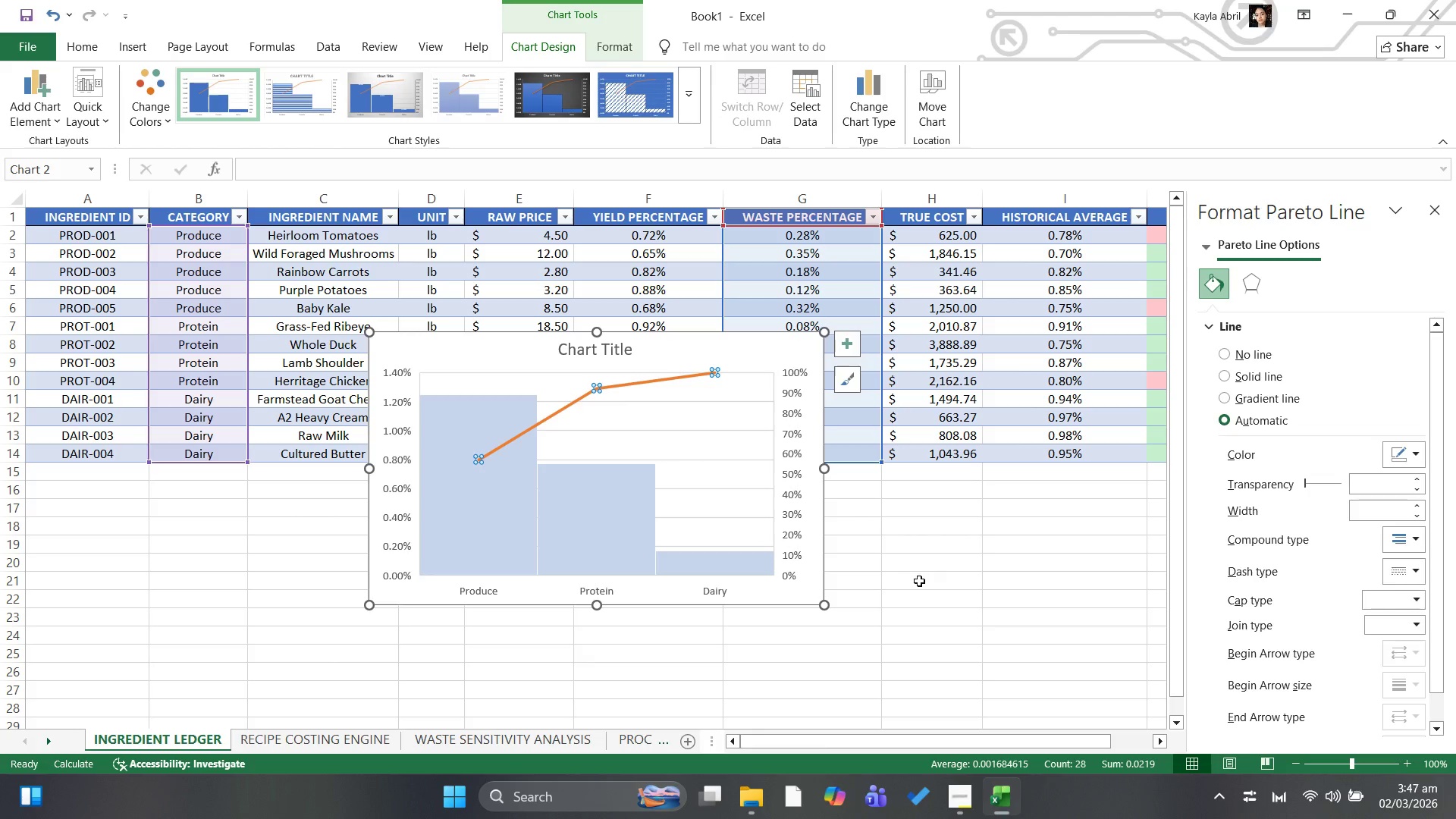 
left_click([921, 588])
 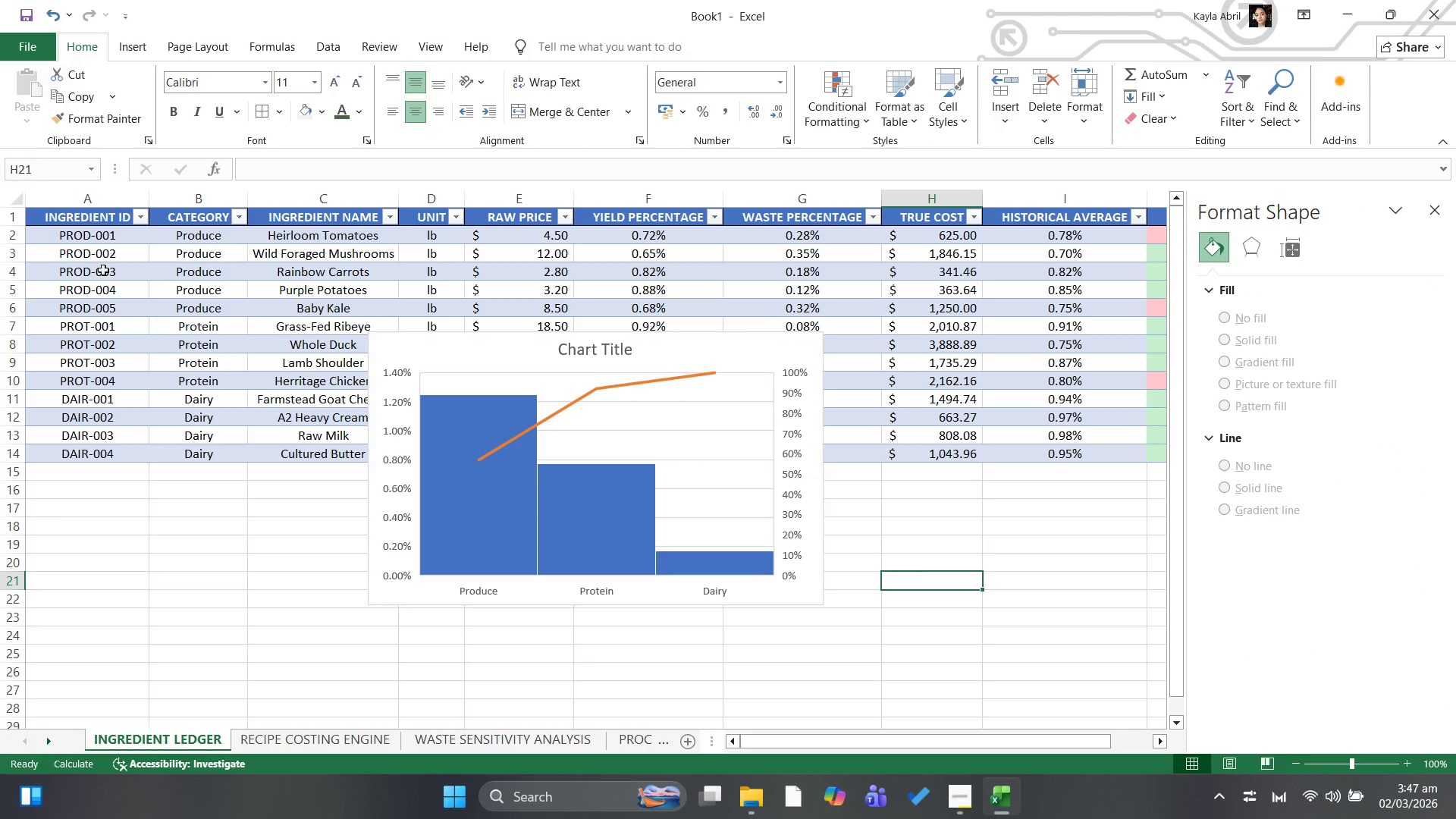 
left_click([221, 190])
 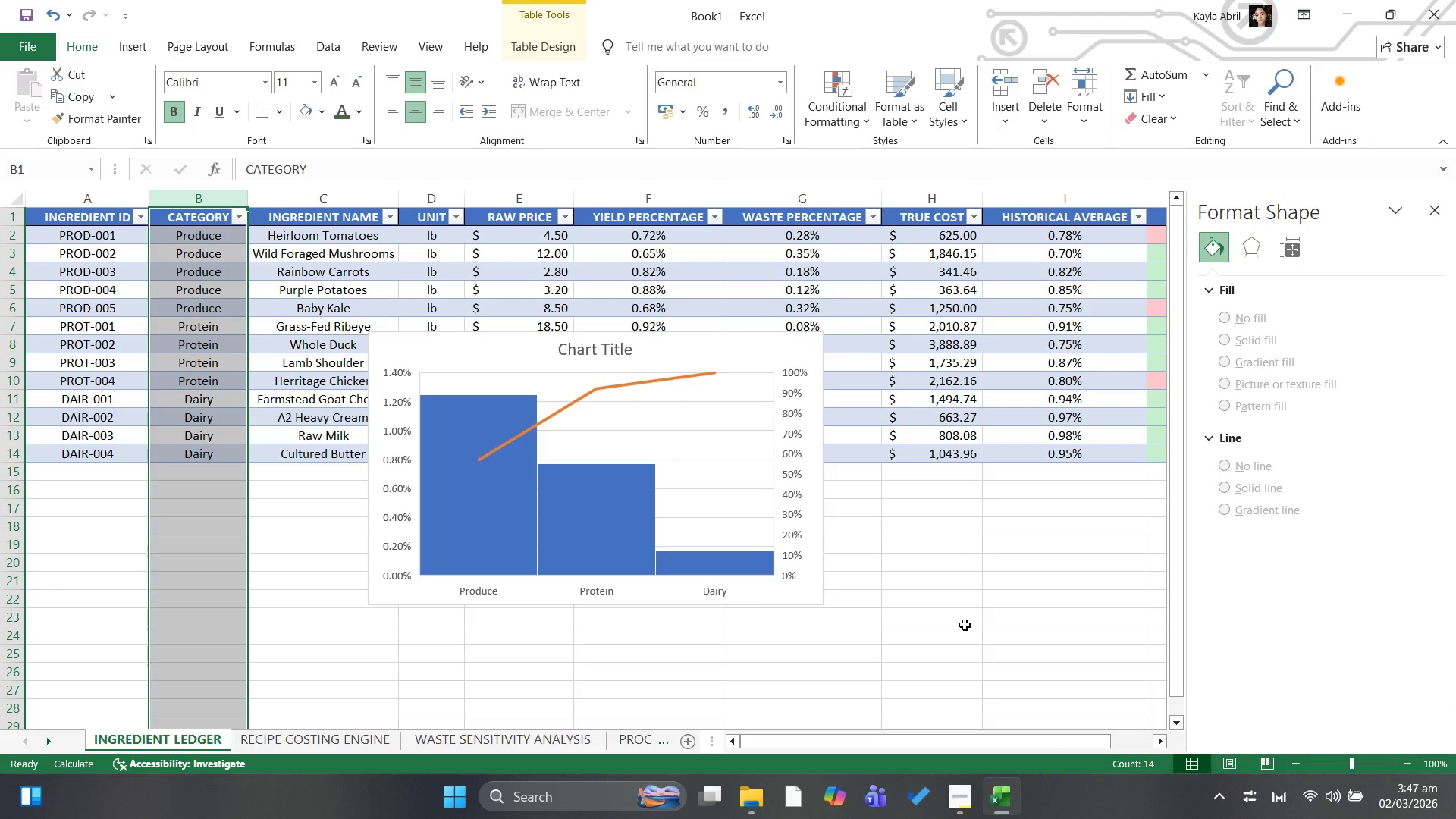 
left_click([965, 625])
 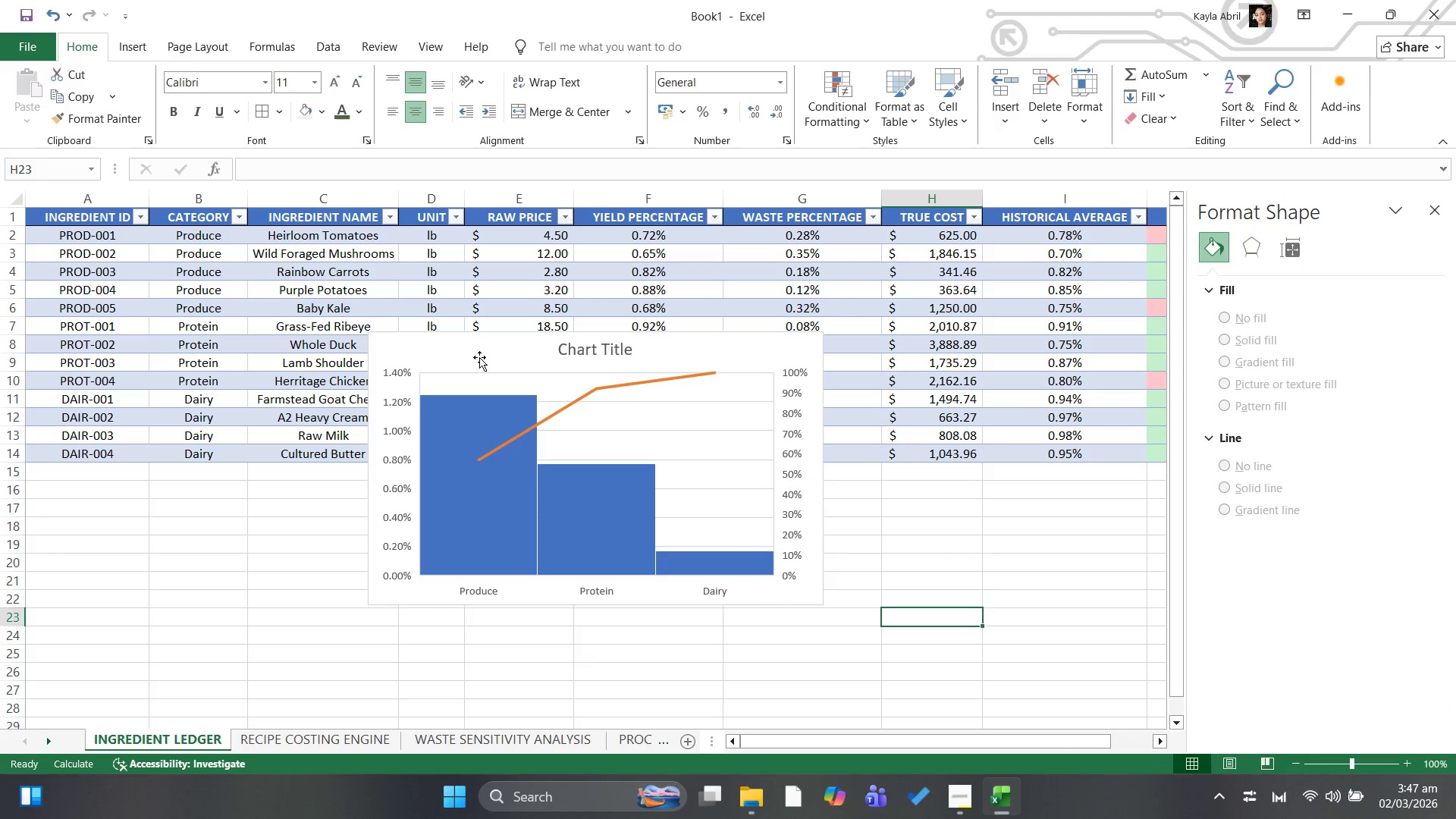 
left_click([483, 357])
 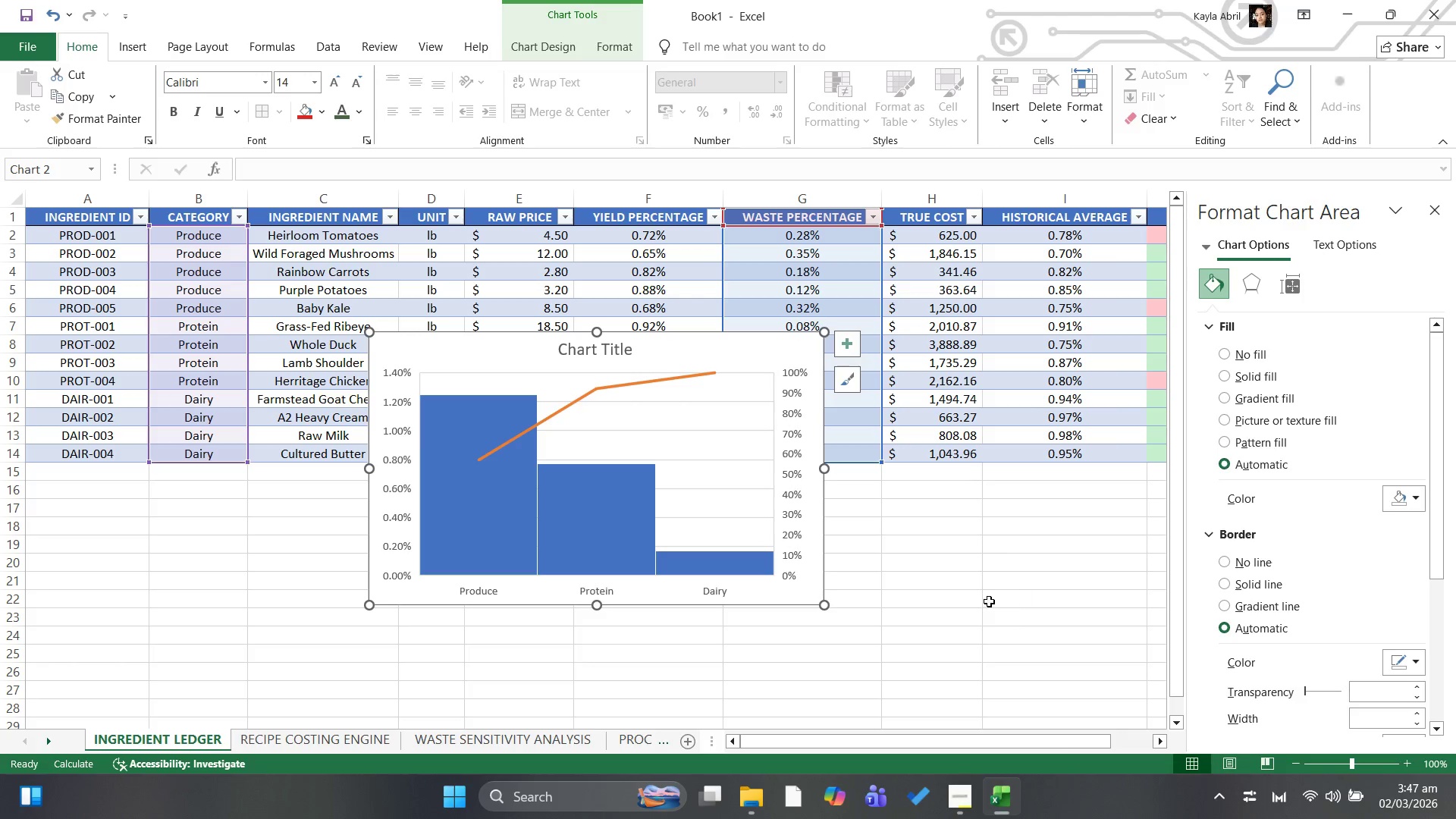 
key(Control+C)
 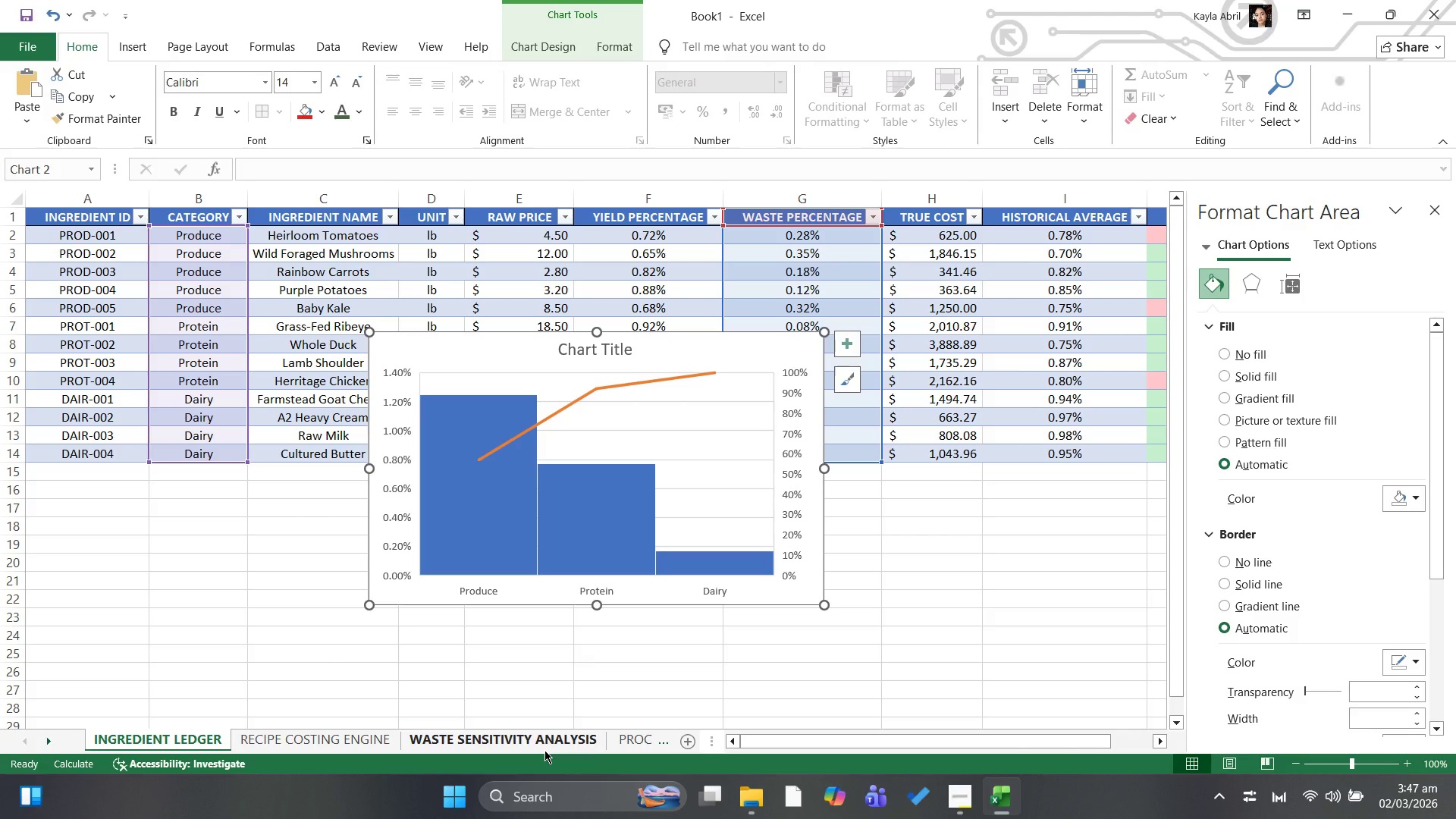 
left_click([642, 733])
 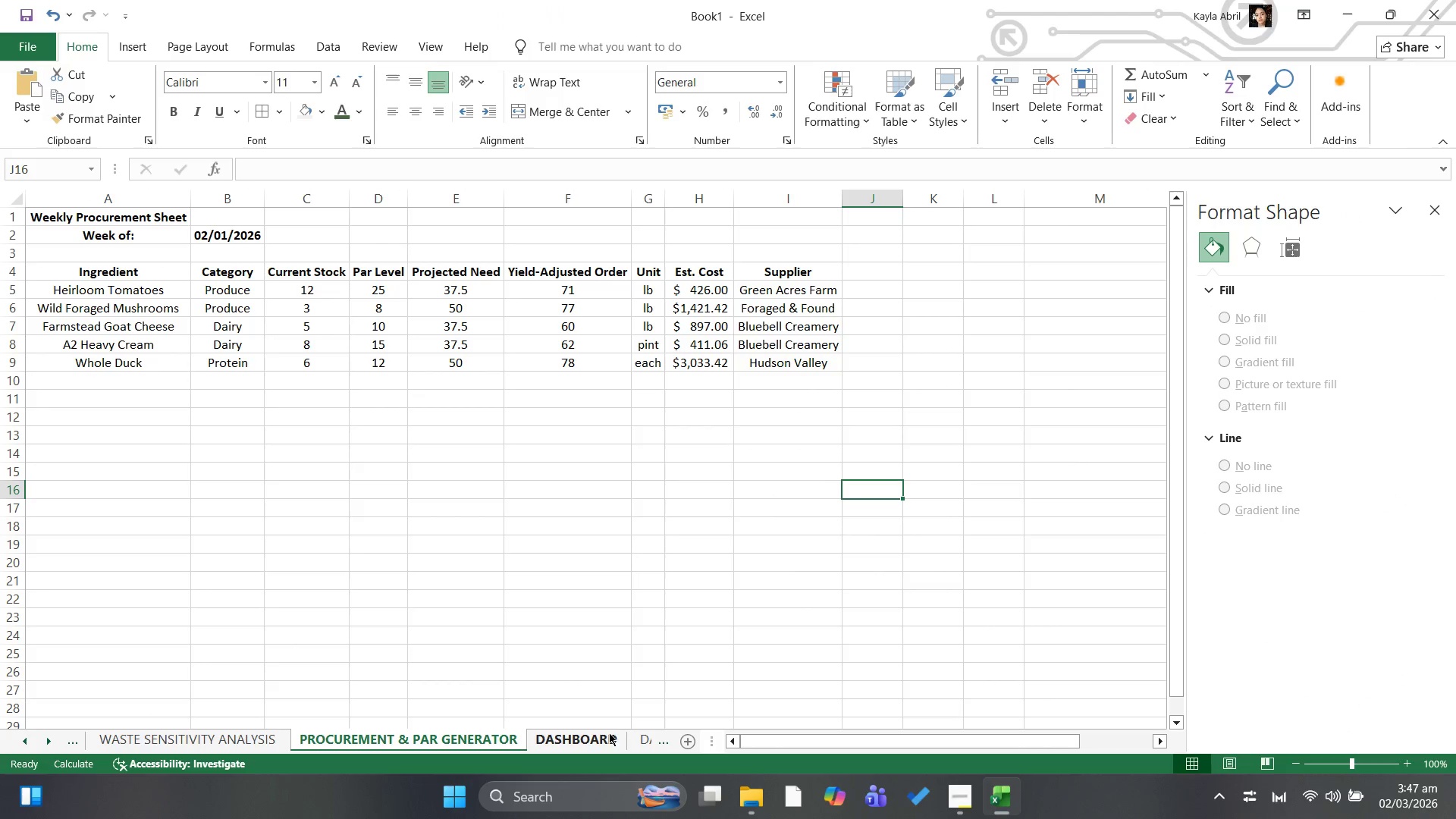 
left_click([603, 733])
 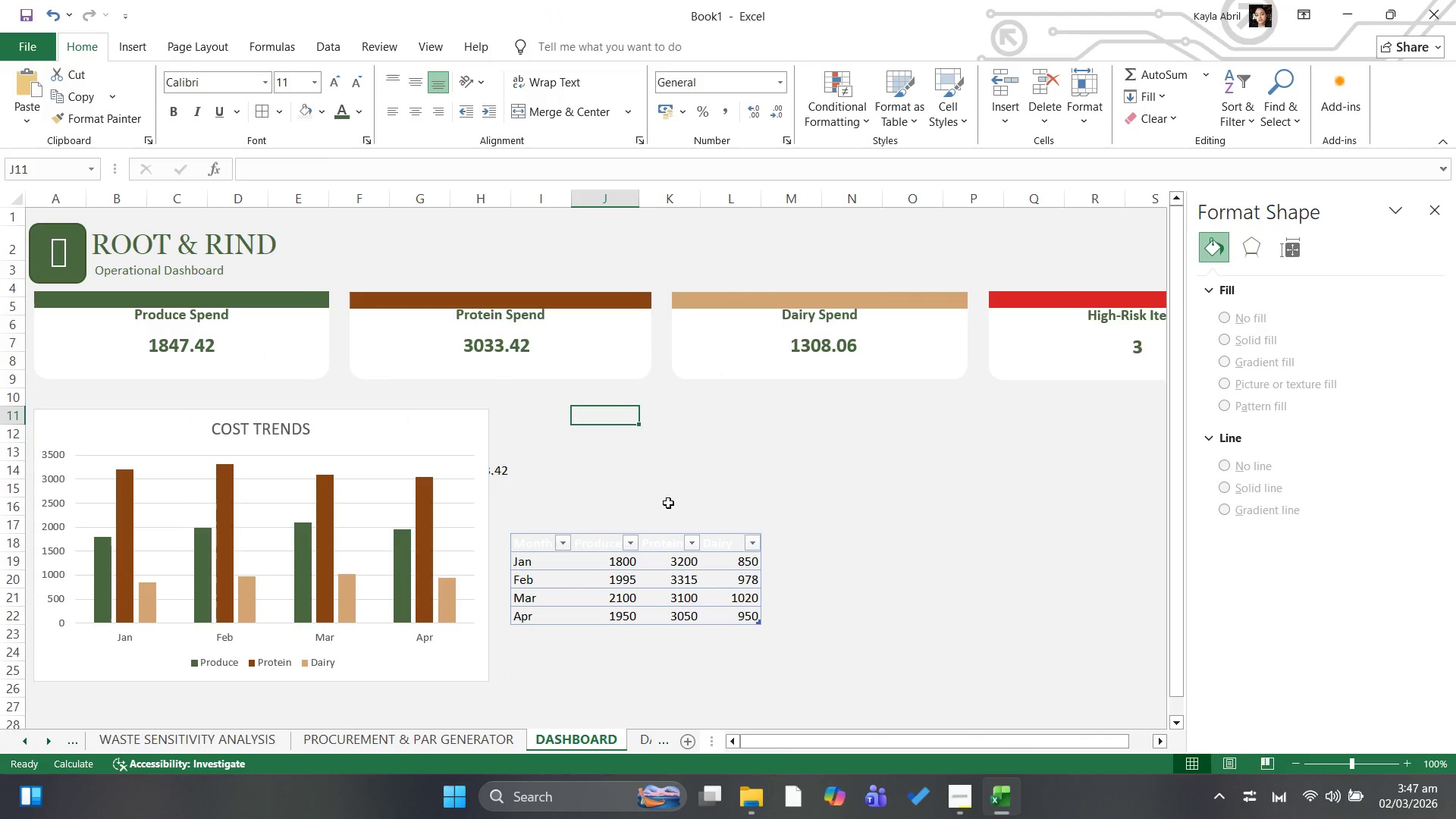 
left_click([649, 469])
 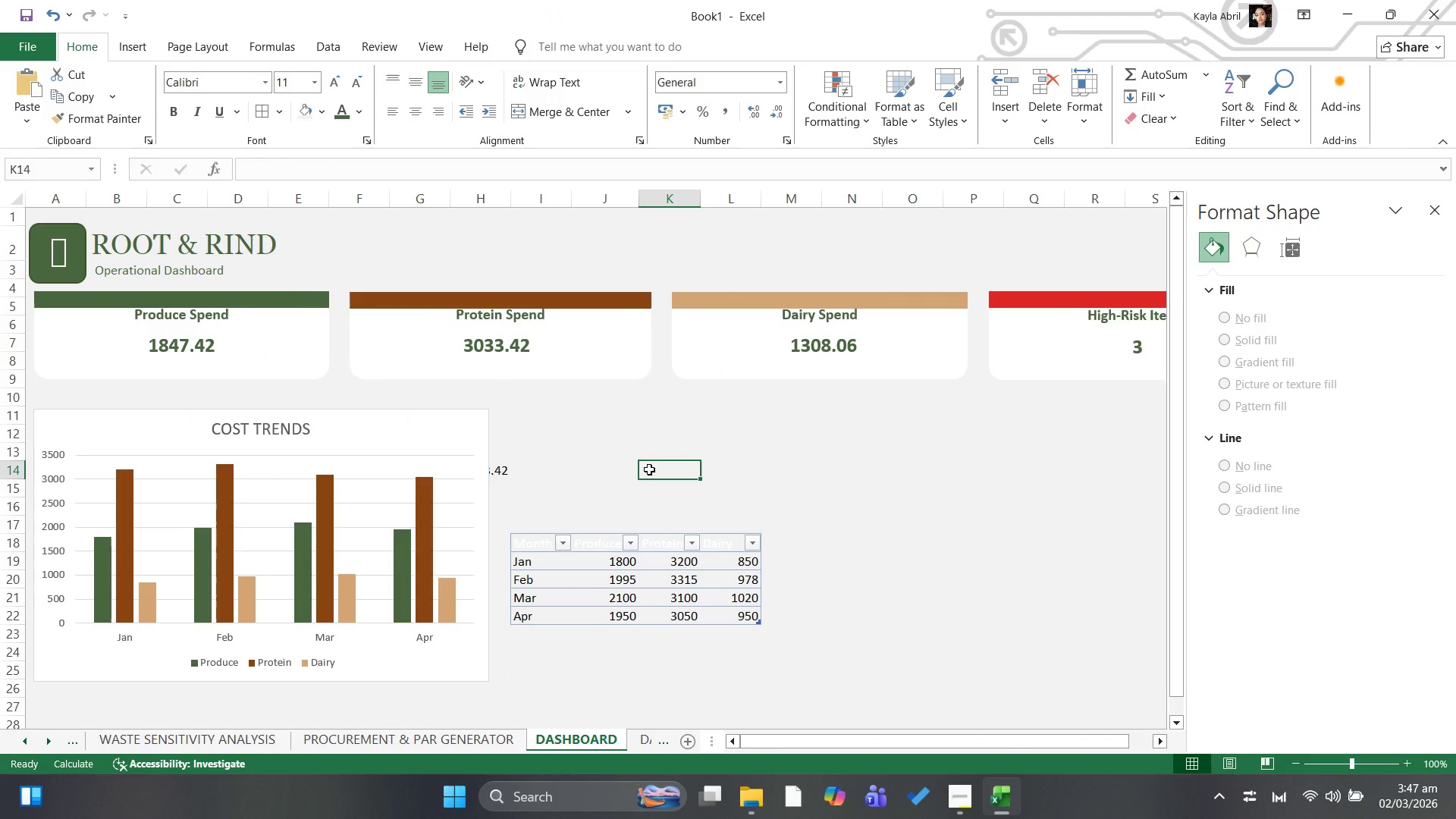 
key(Control+V)
 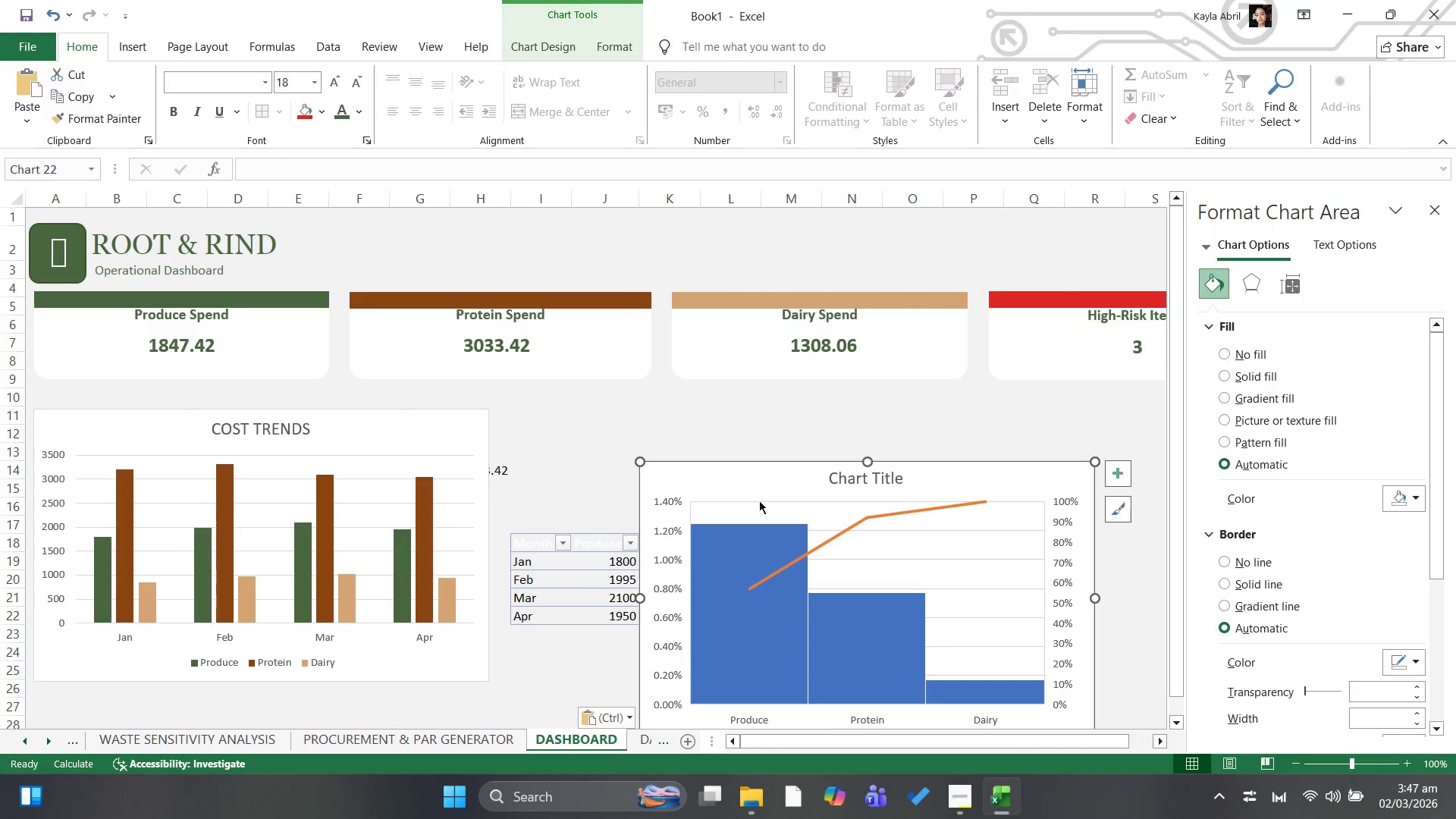 
left_click_drag(start_coordinate=[777, 479], to_coordinate=[661, 424])
 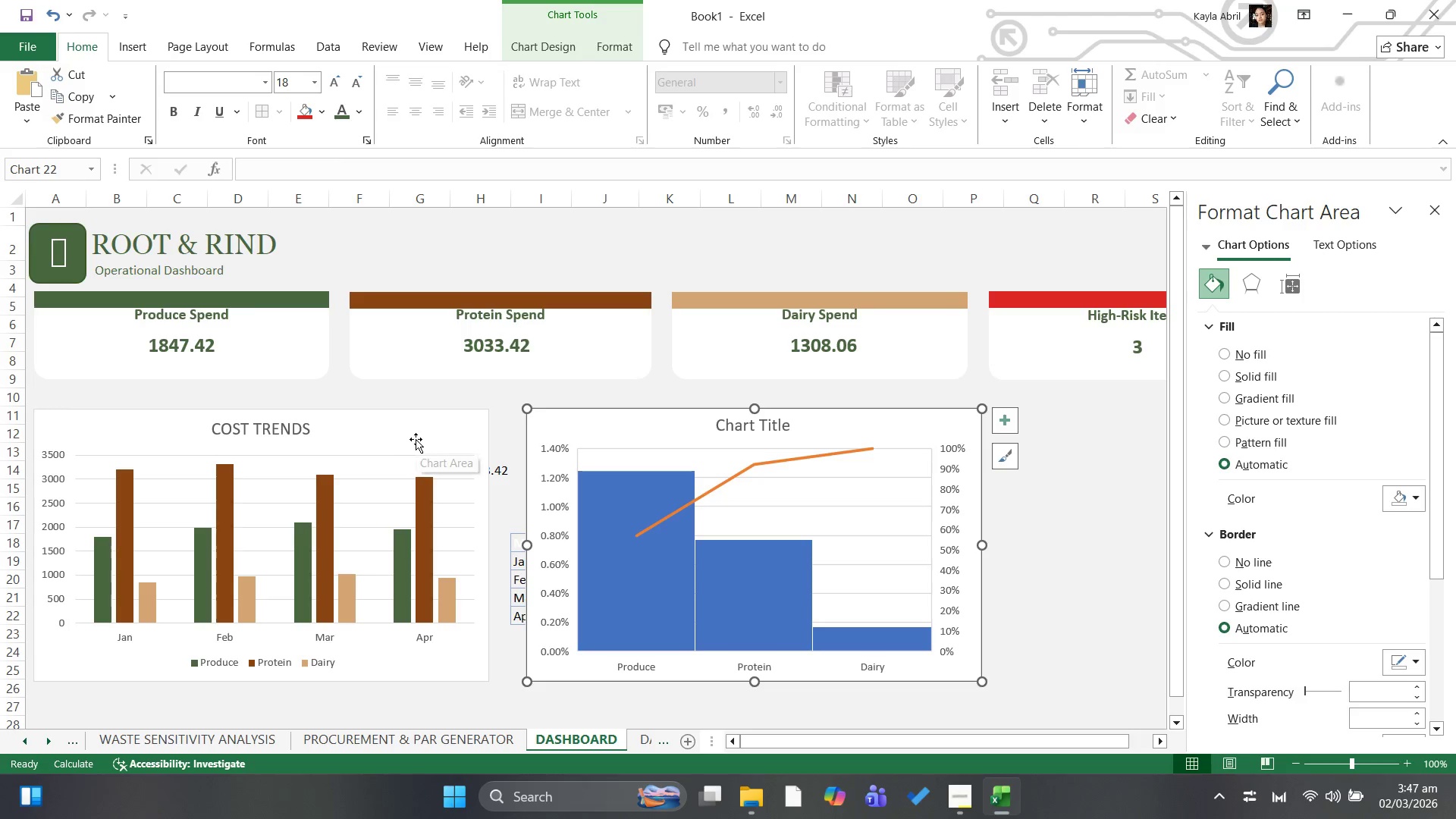 
left_click([416, 438])
 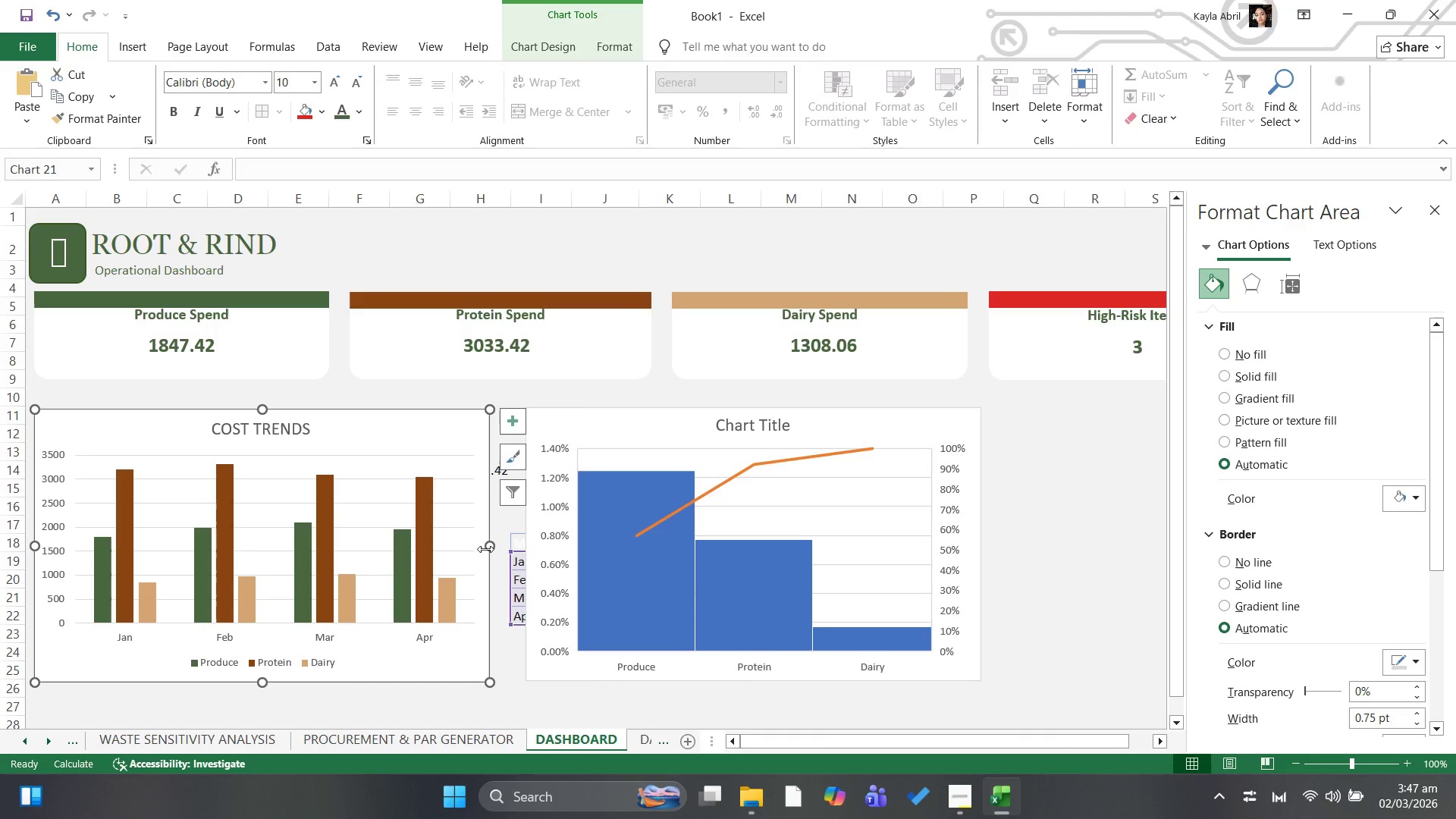 
left_click_drag(start_coordinate=[494, 547], to_coordinate=[524, 545])
 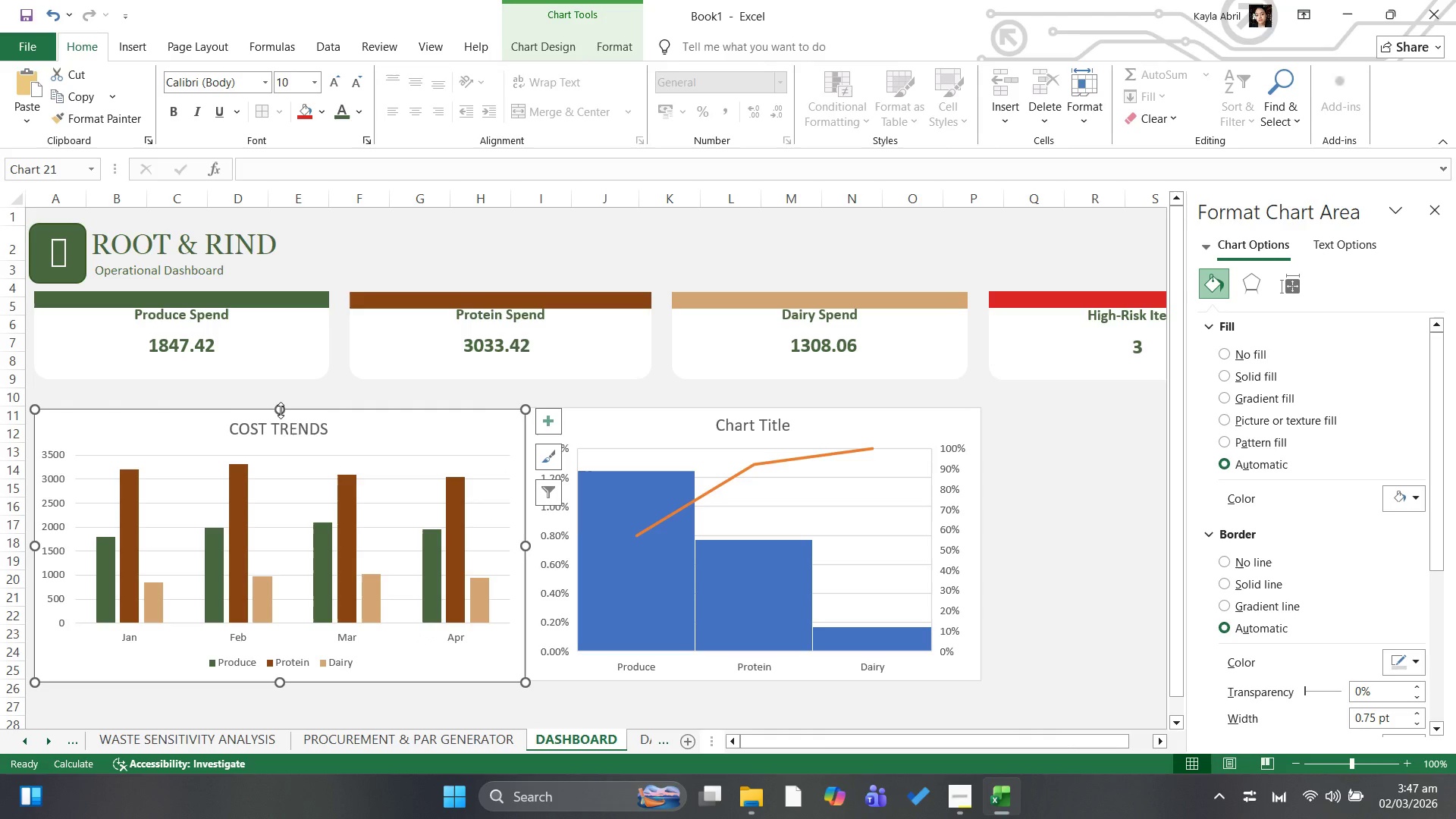 
left_click_drag(start_coordinate=[281, 410], to_coordinate=[286, 391])
 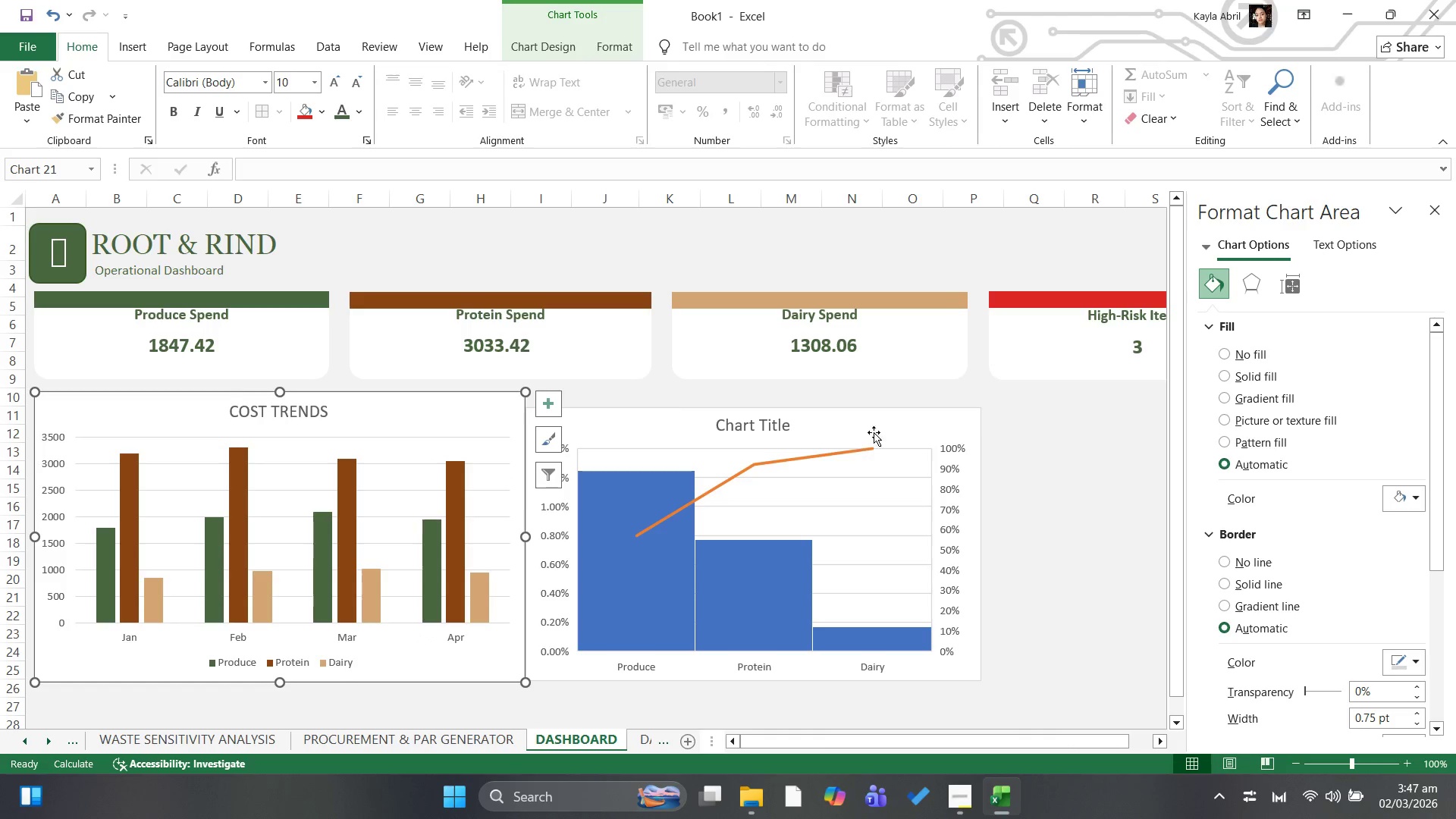 
left_click([879, 424])
 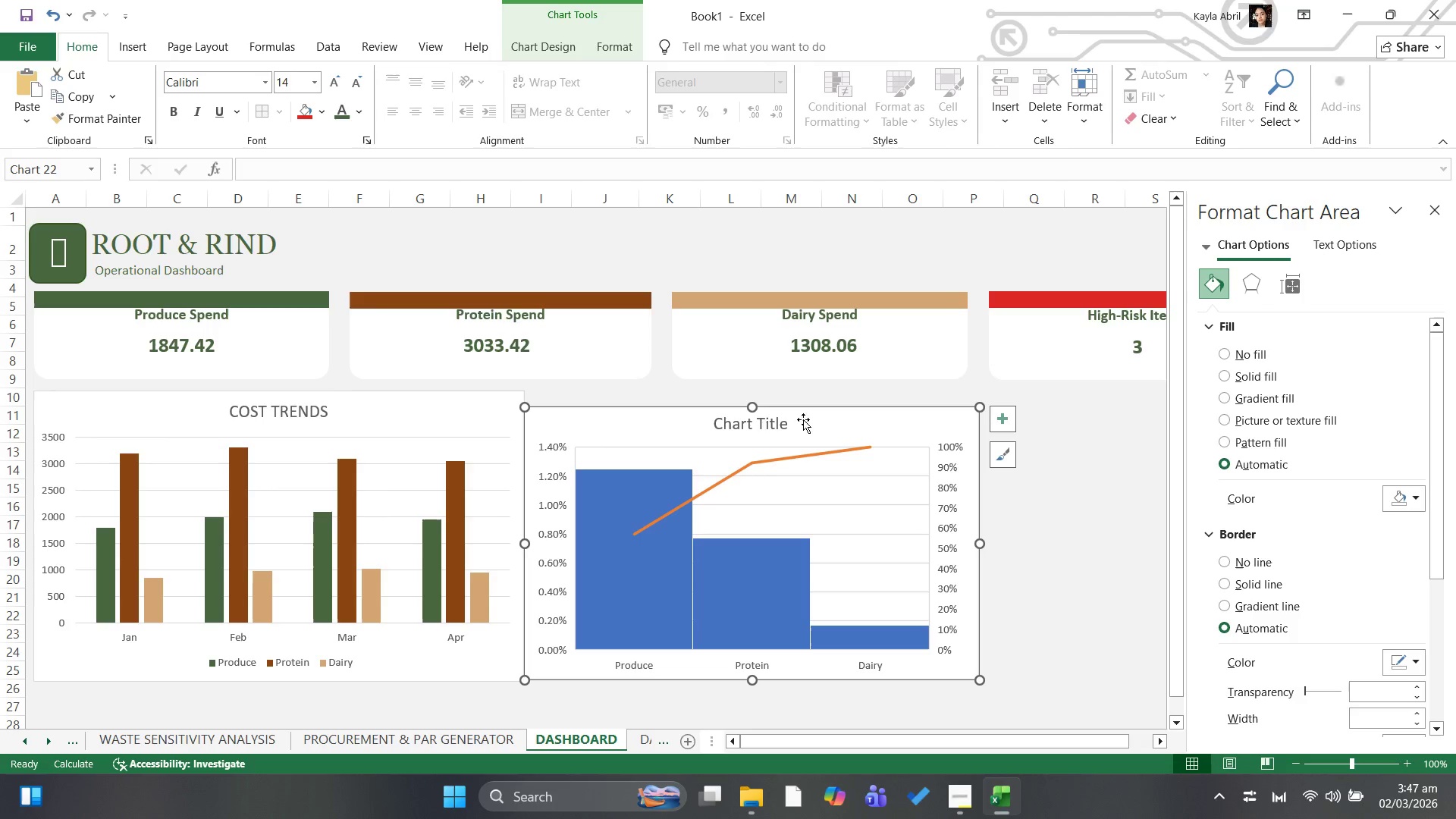 
left_click([758, 410])
 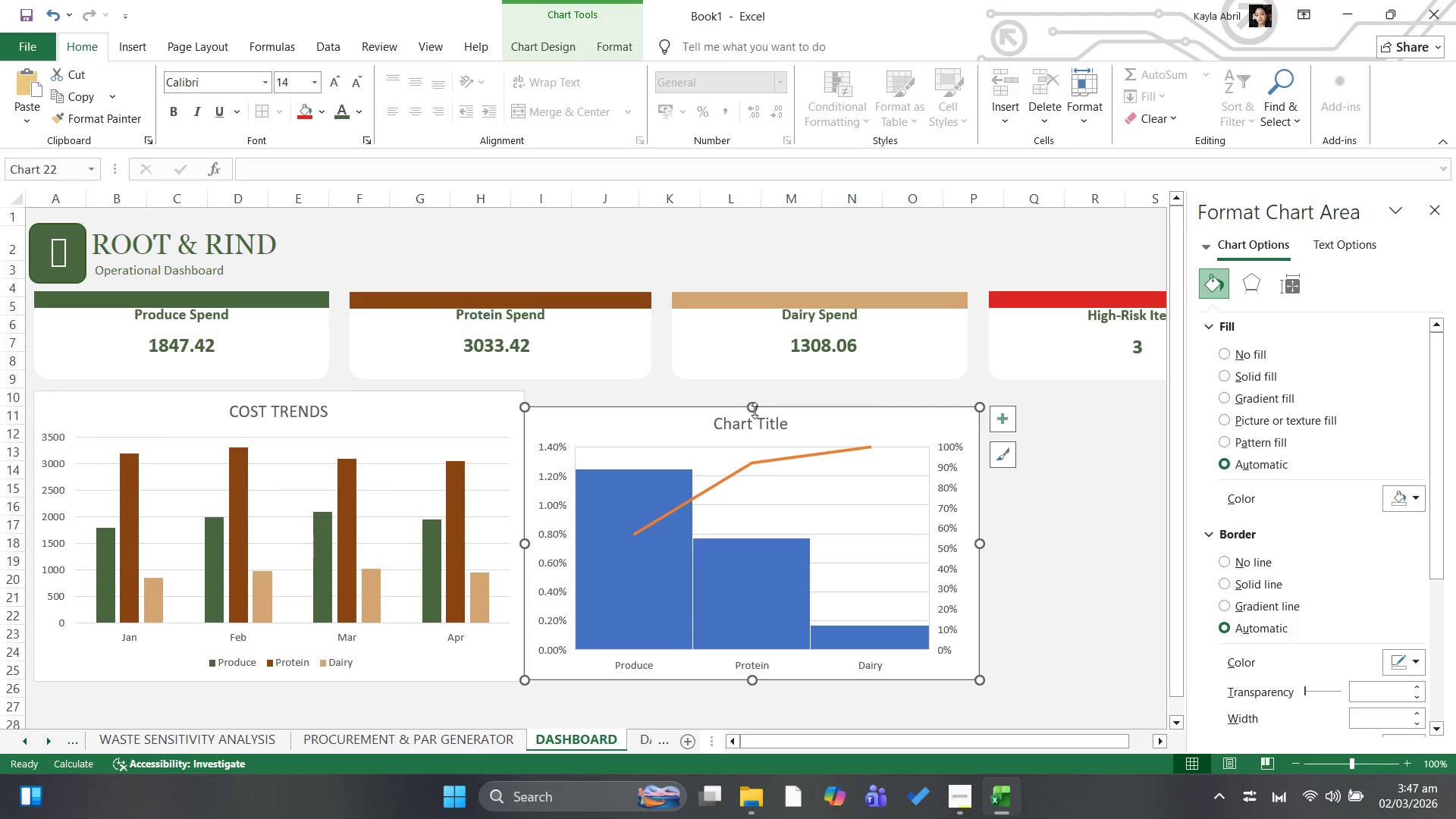 
left_click_drag(start_coordinate=[755, 410], to_coordinate=[759, 391])
 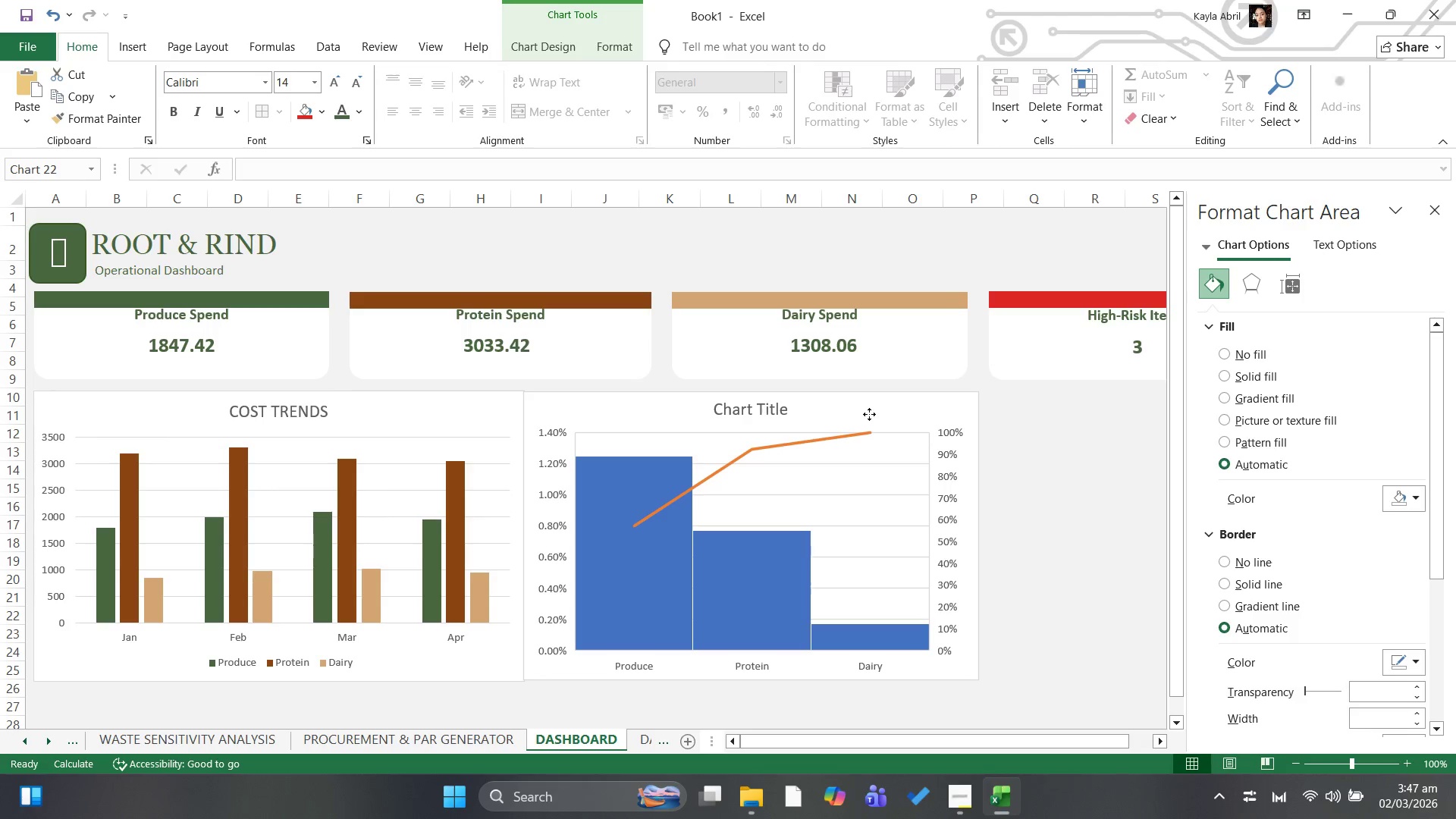 
wait(14.58)
 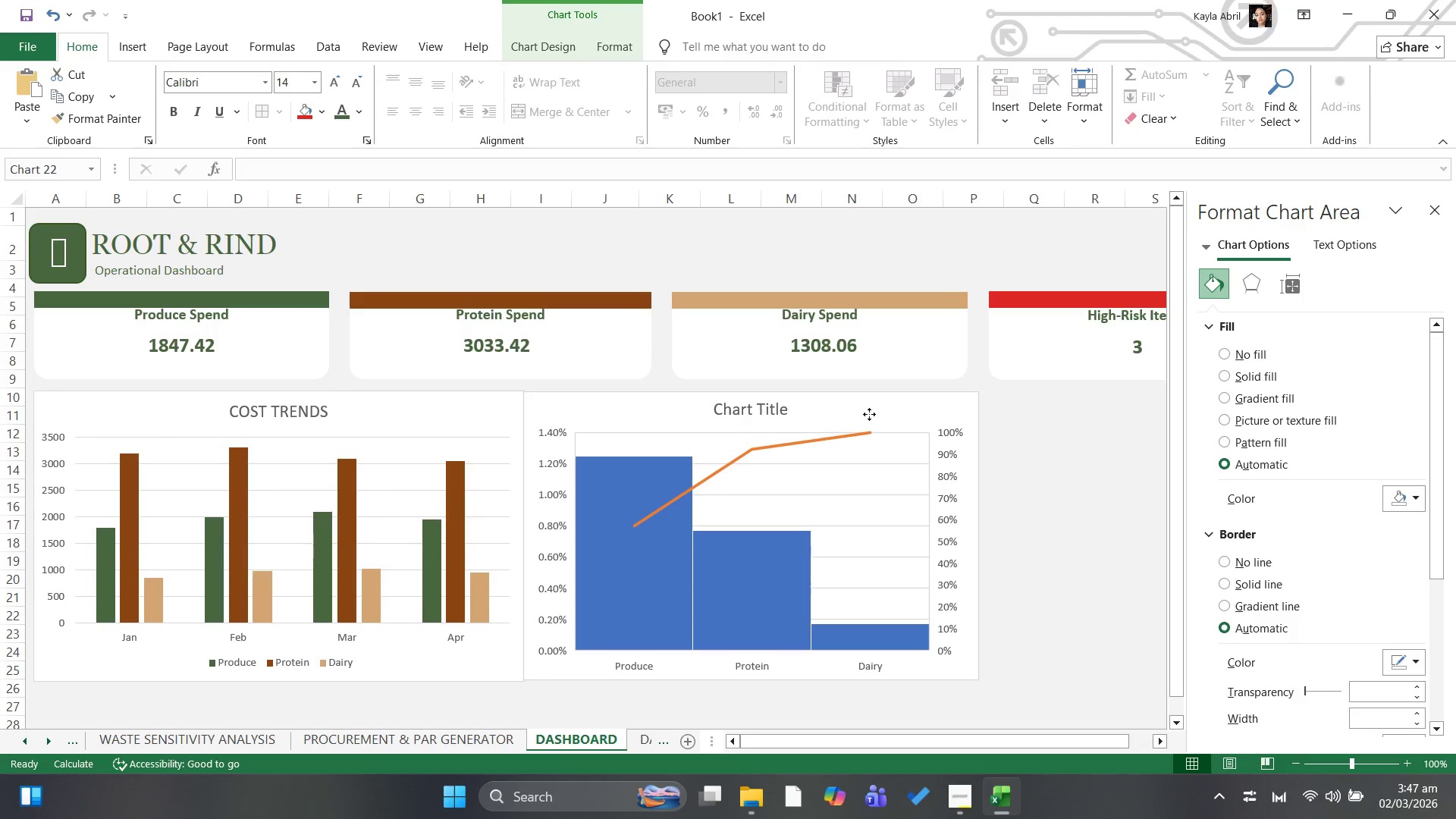 
left_click([1068, 572])
 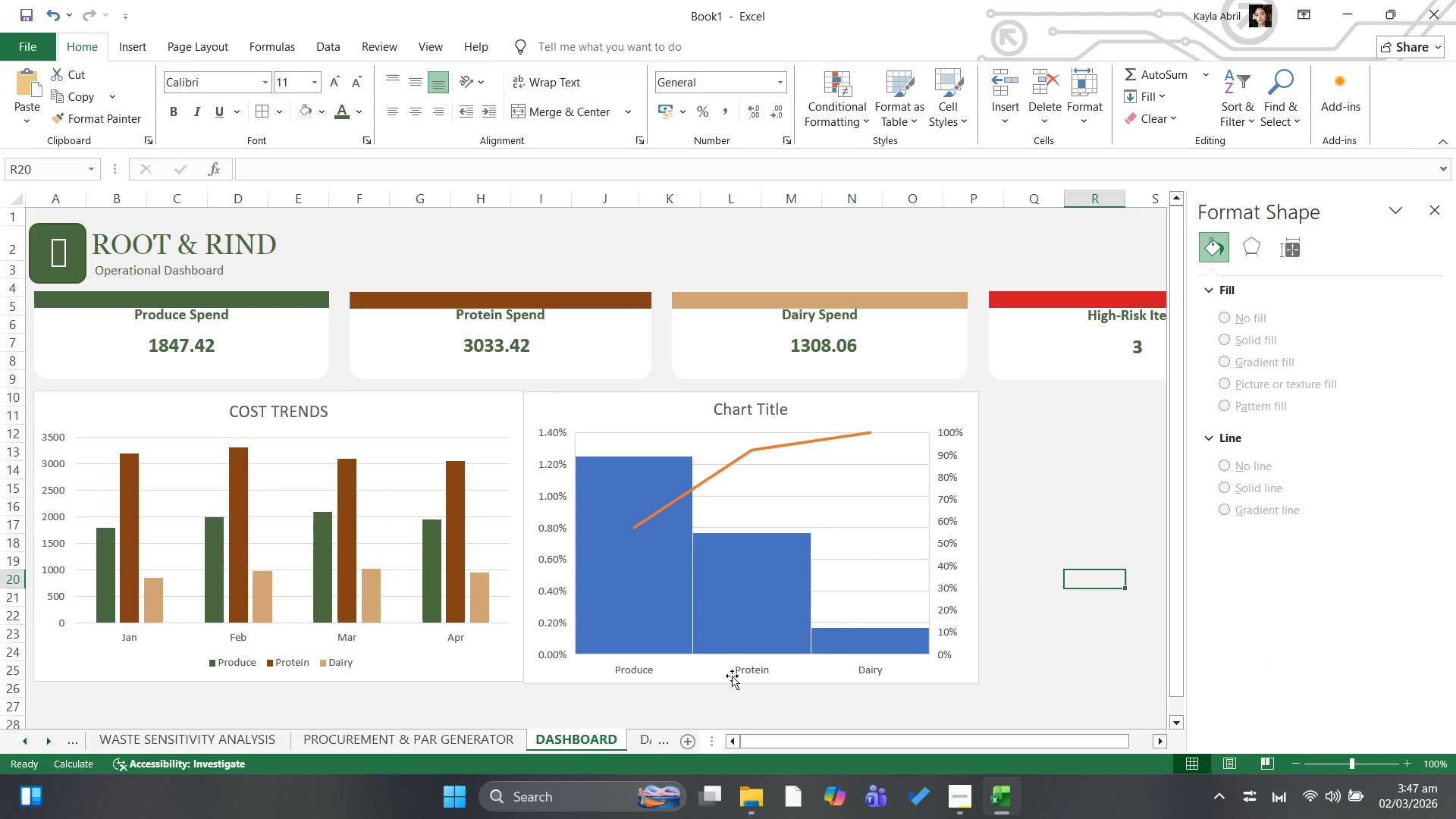 
left_click([711, 679])
 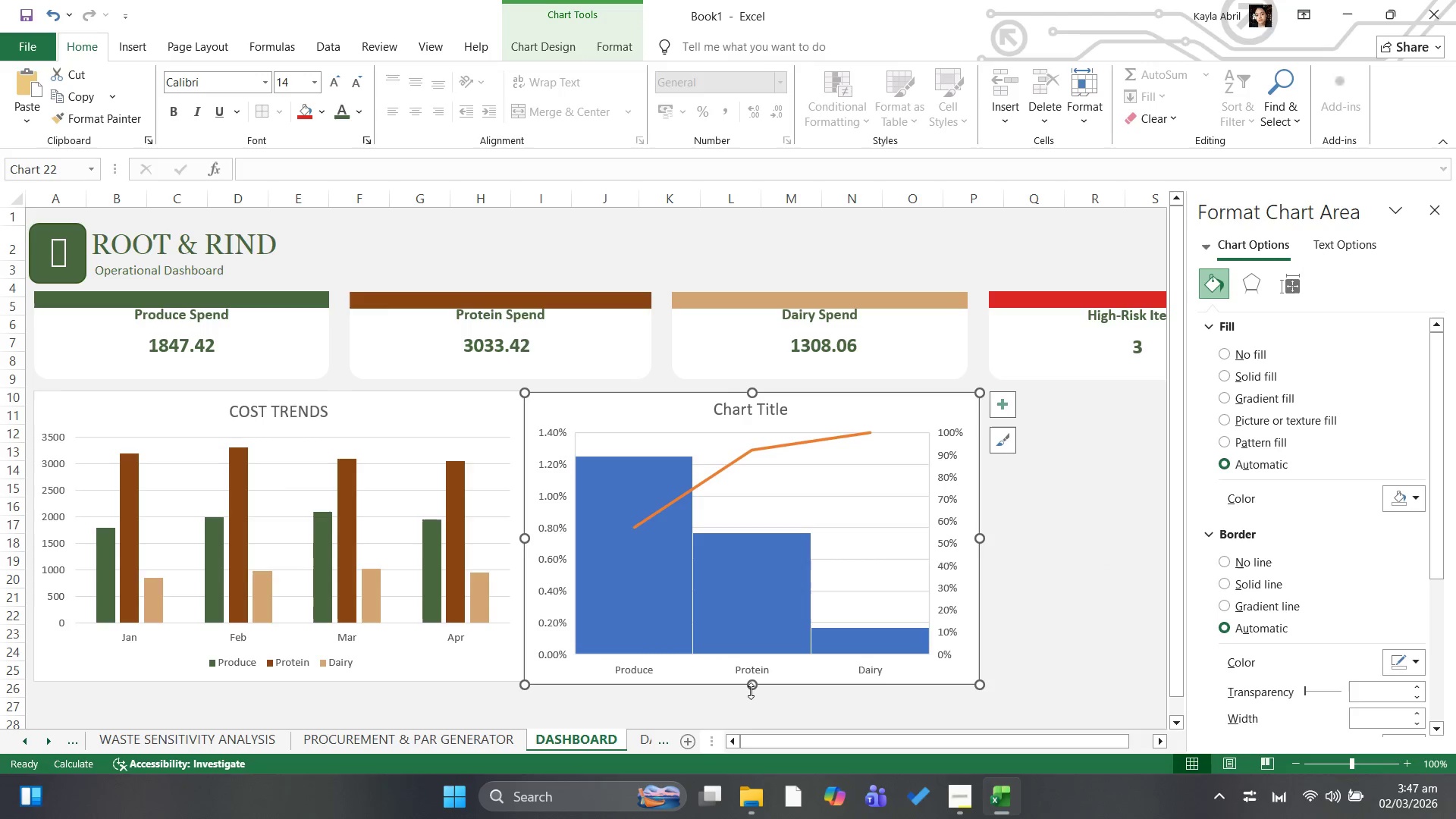 
left_click_drag(start_coordinate=[751, 690], to_coordinate=[753, 686])
 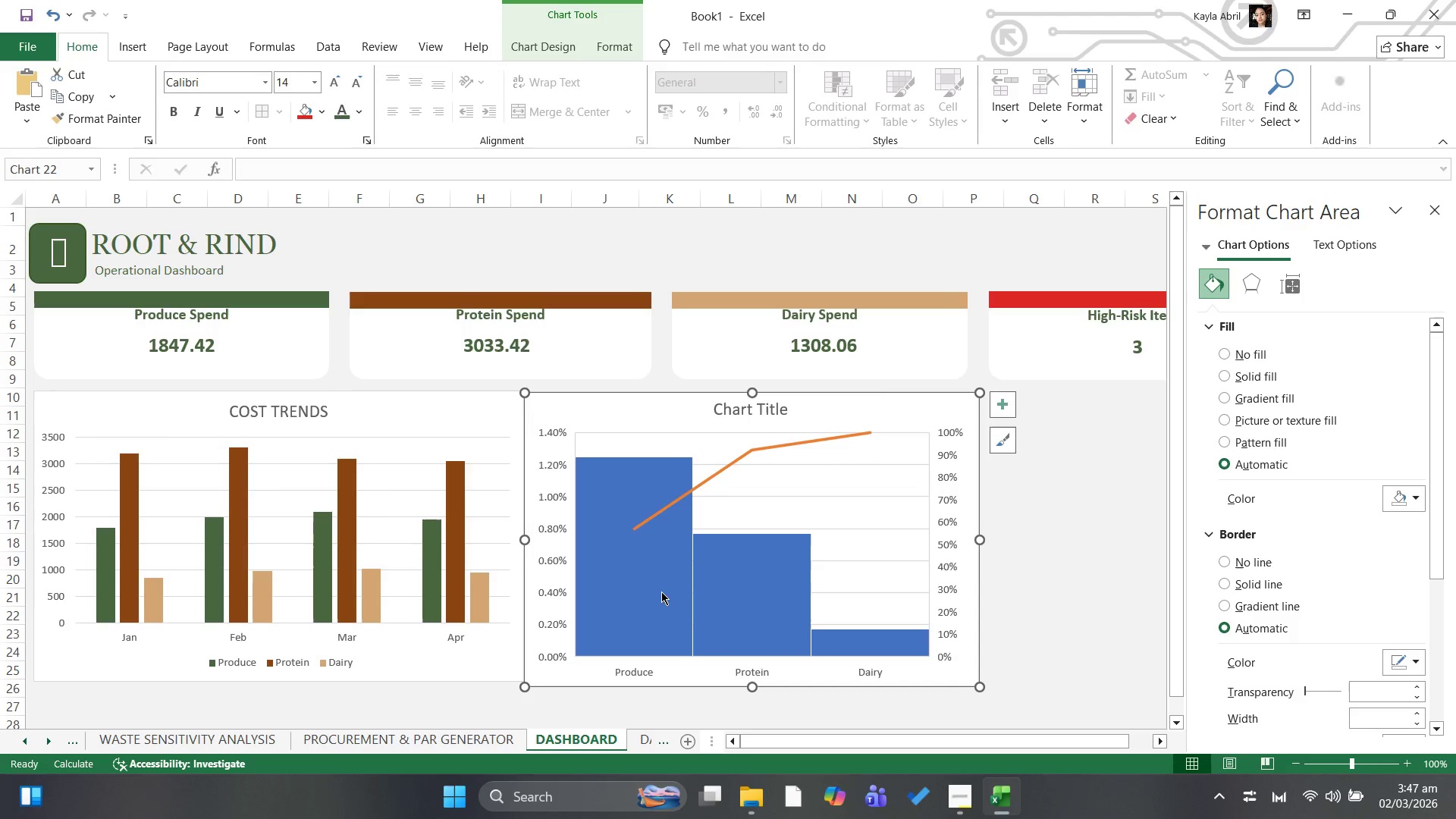 
left_click([657, 583])
 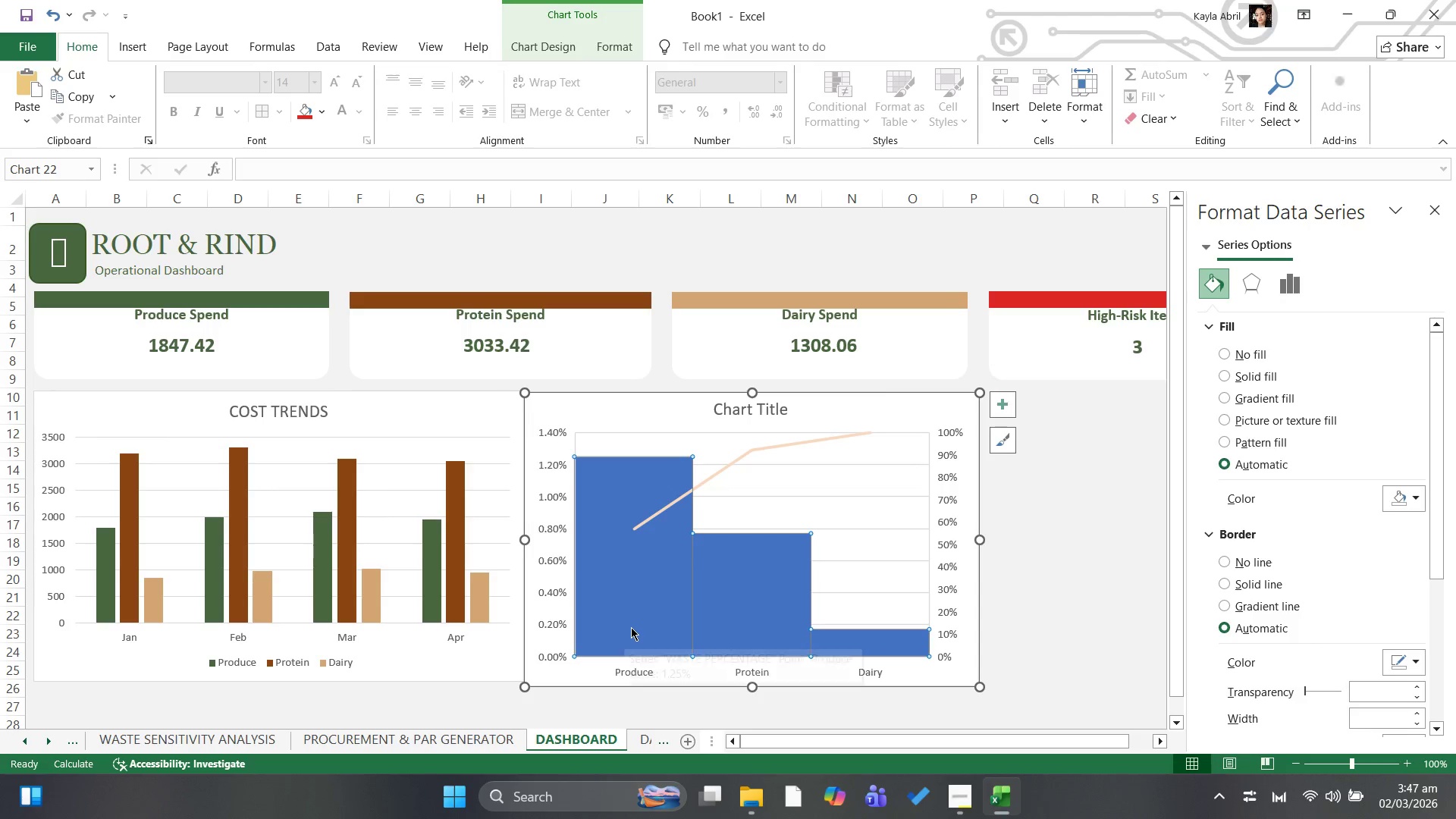 
left_click([632, 627])
 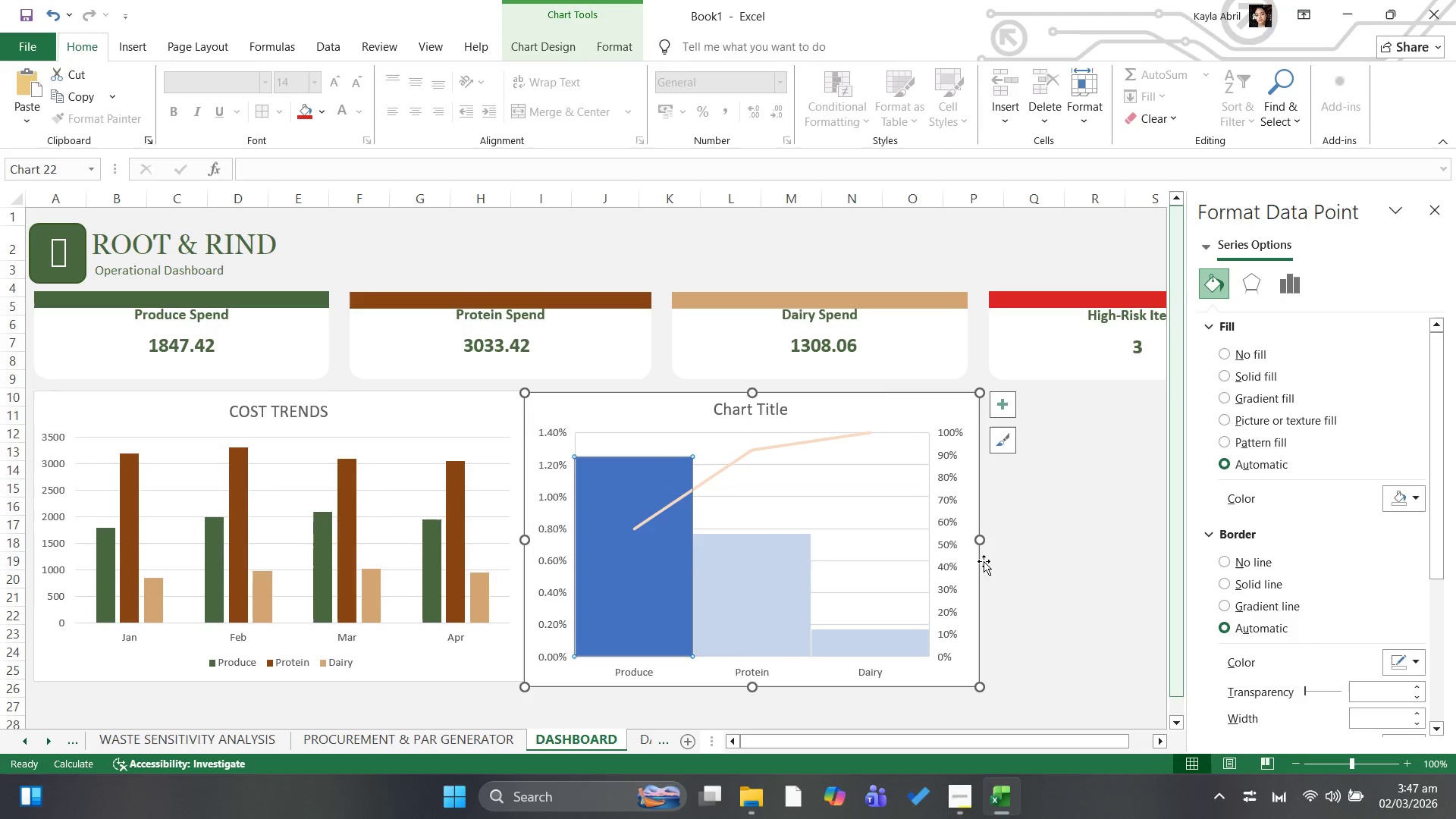 
left_click([641, 574])
 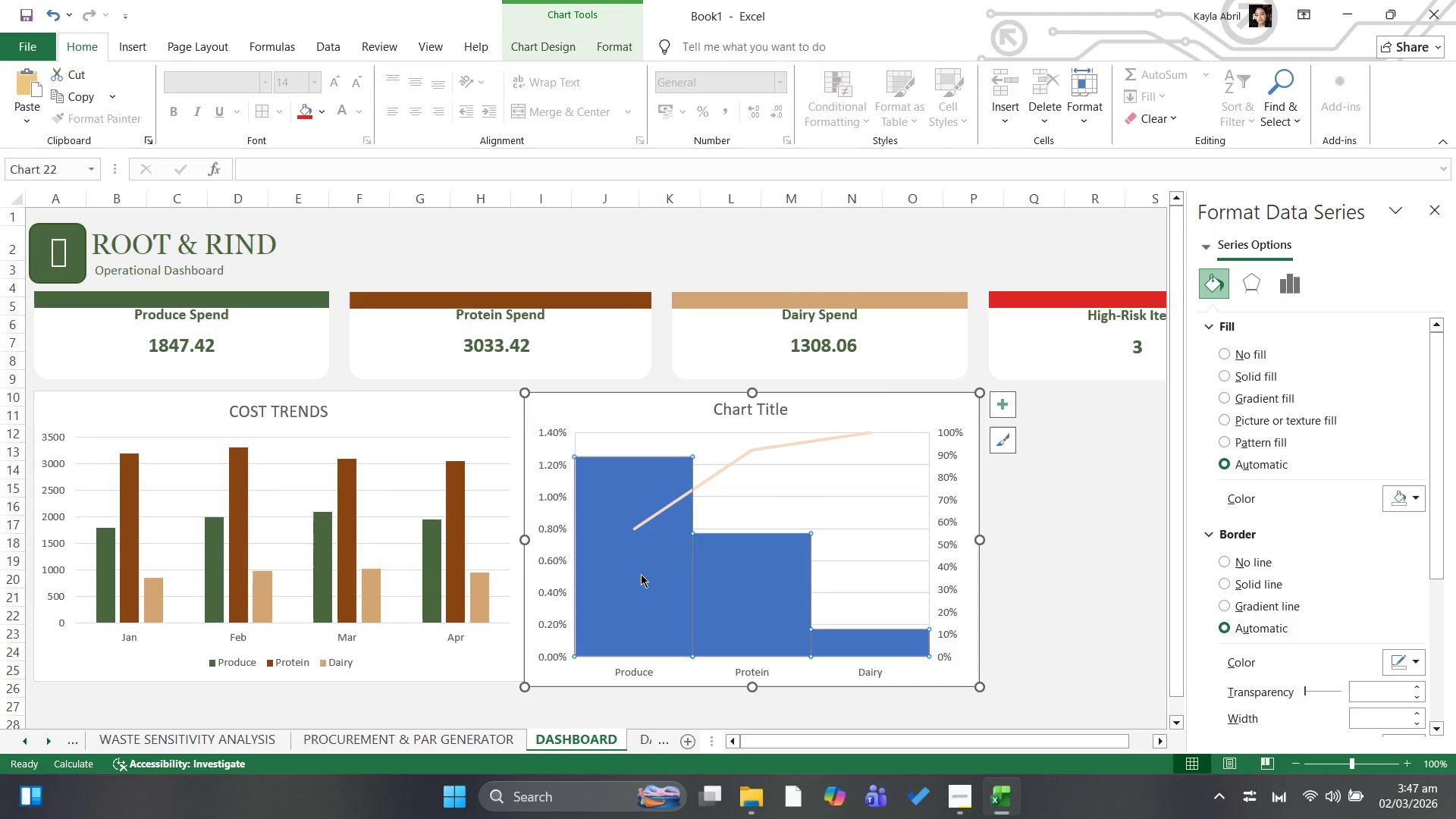 
left_click([641, 574])
 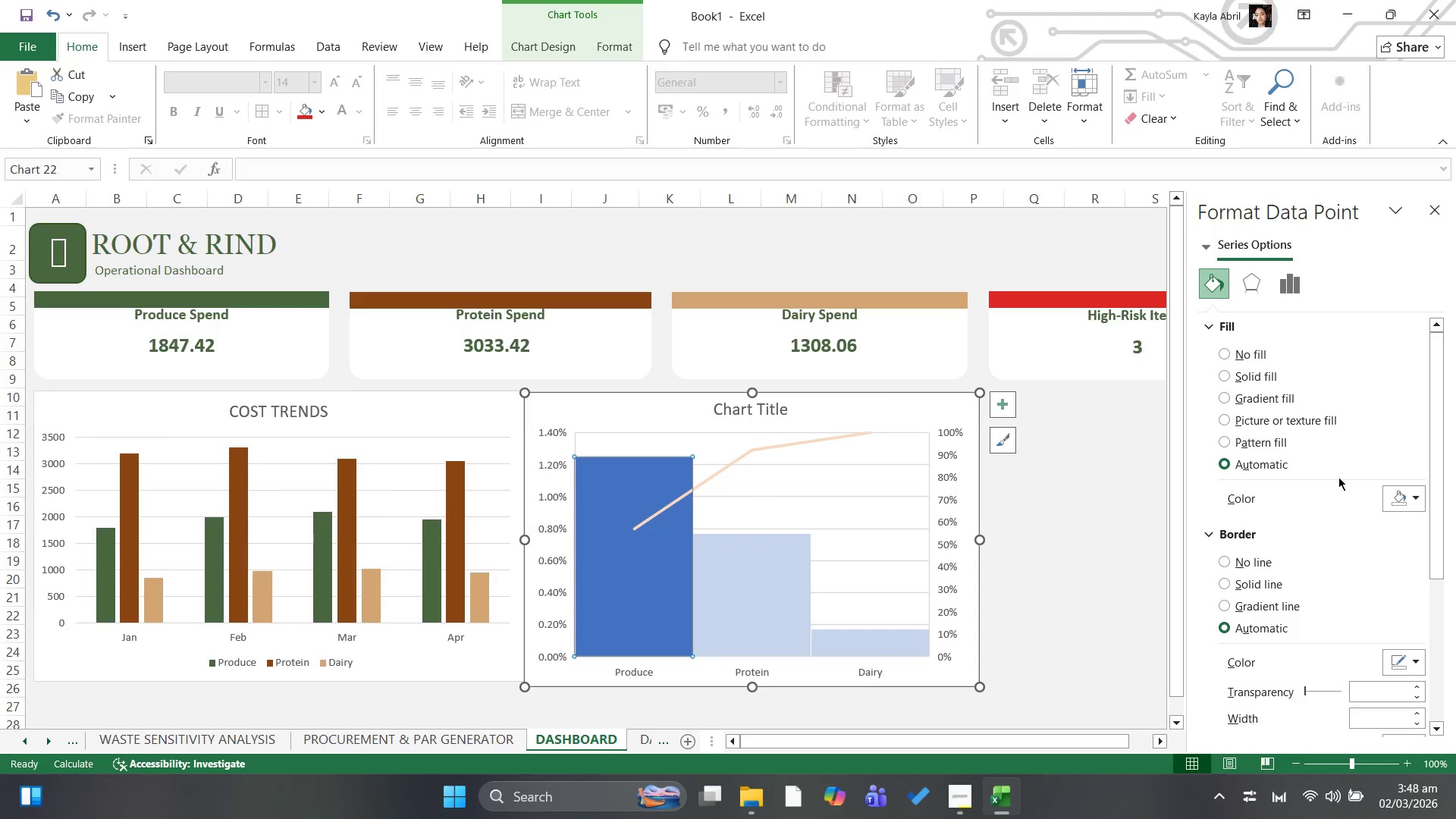 
scroll: coordinate [1288, 588], scroll_direction: down, amount: 17.0
 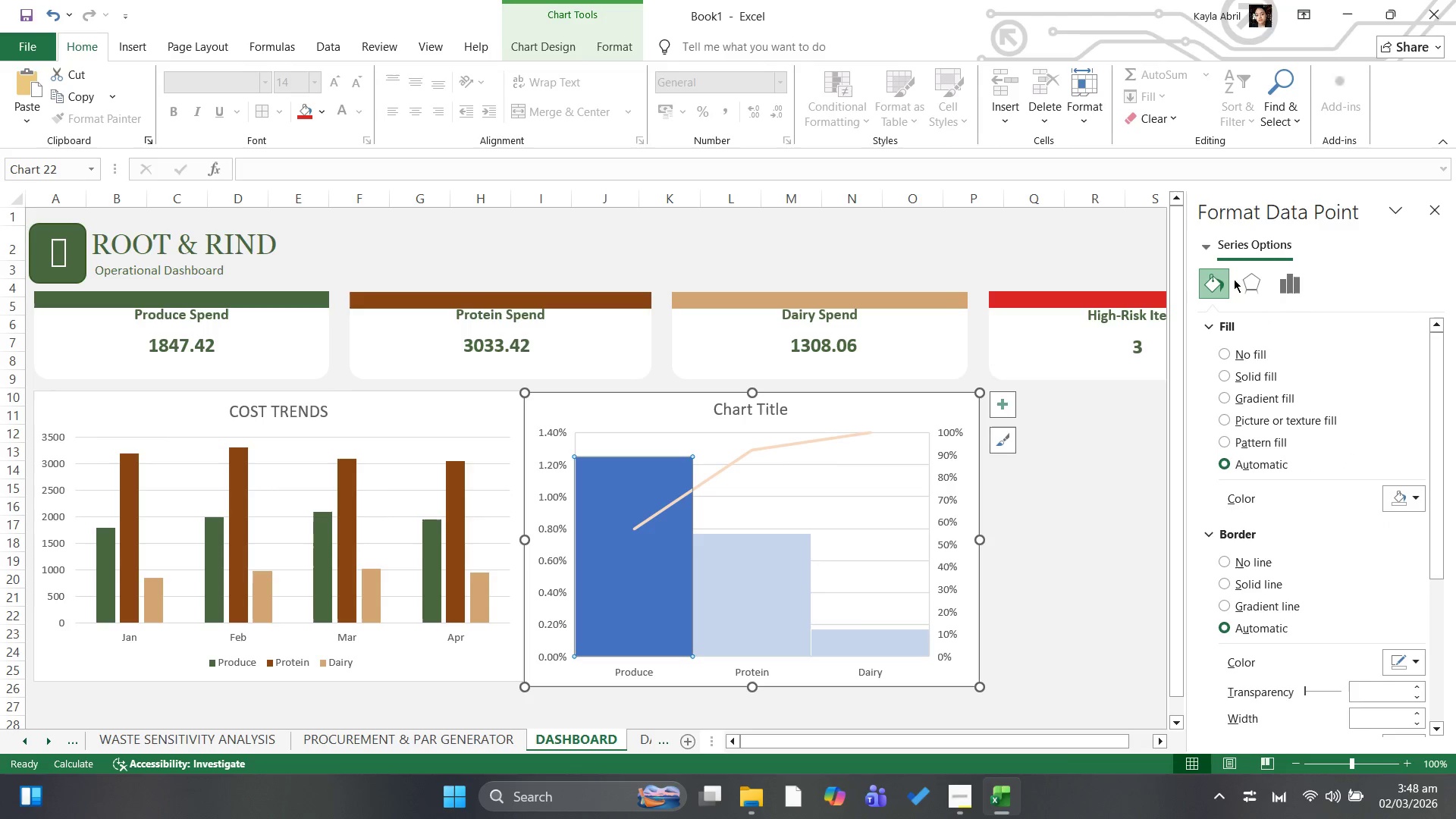 
left_click([1244, 279])
 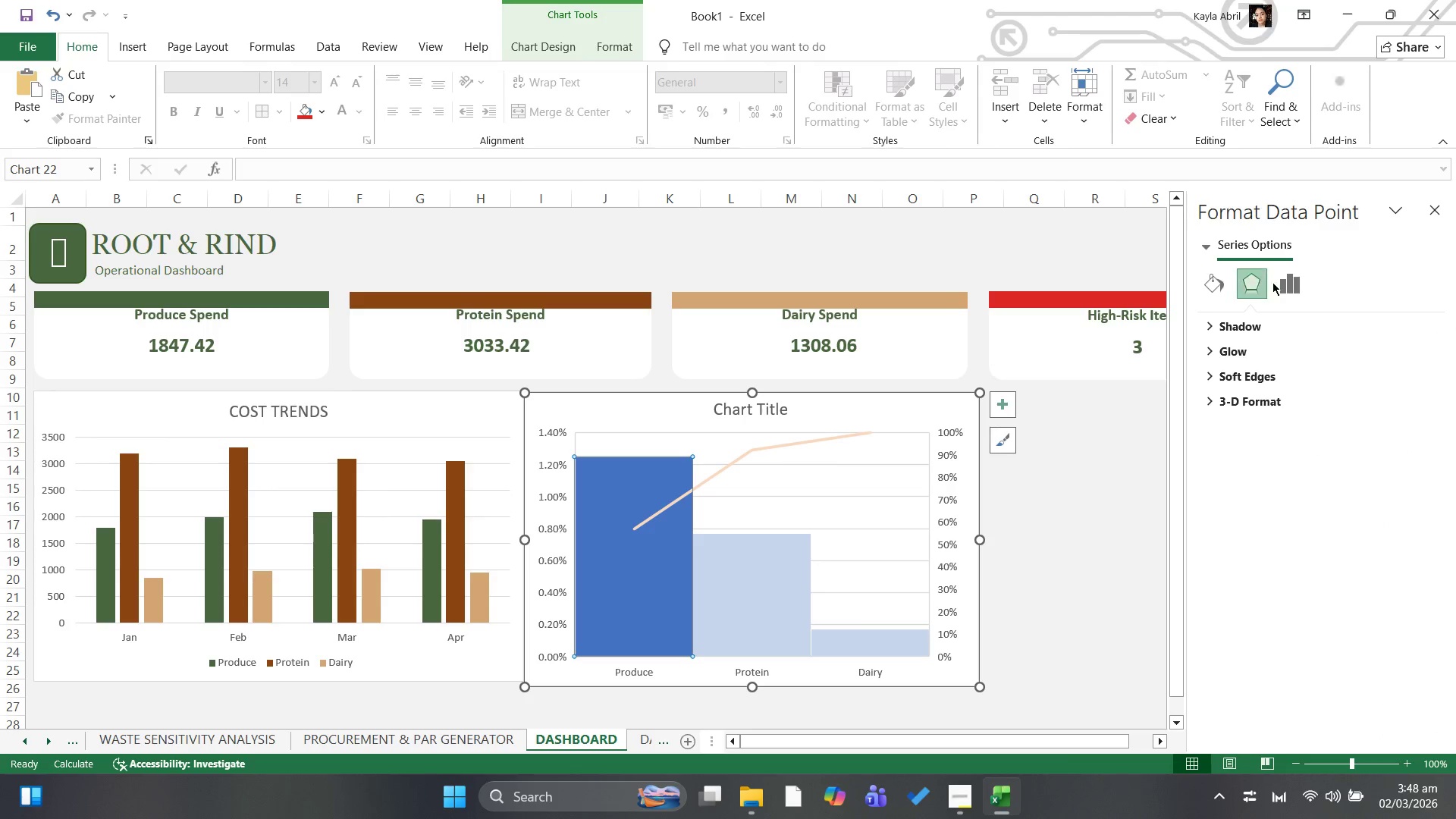 
left_click([1279, 282])
 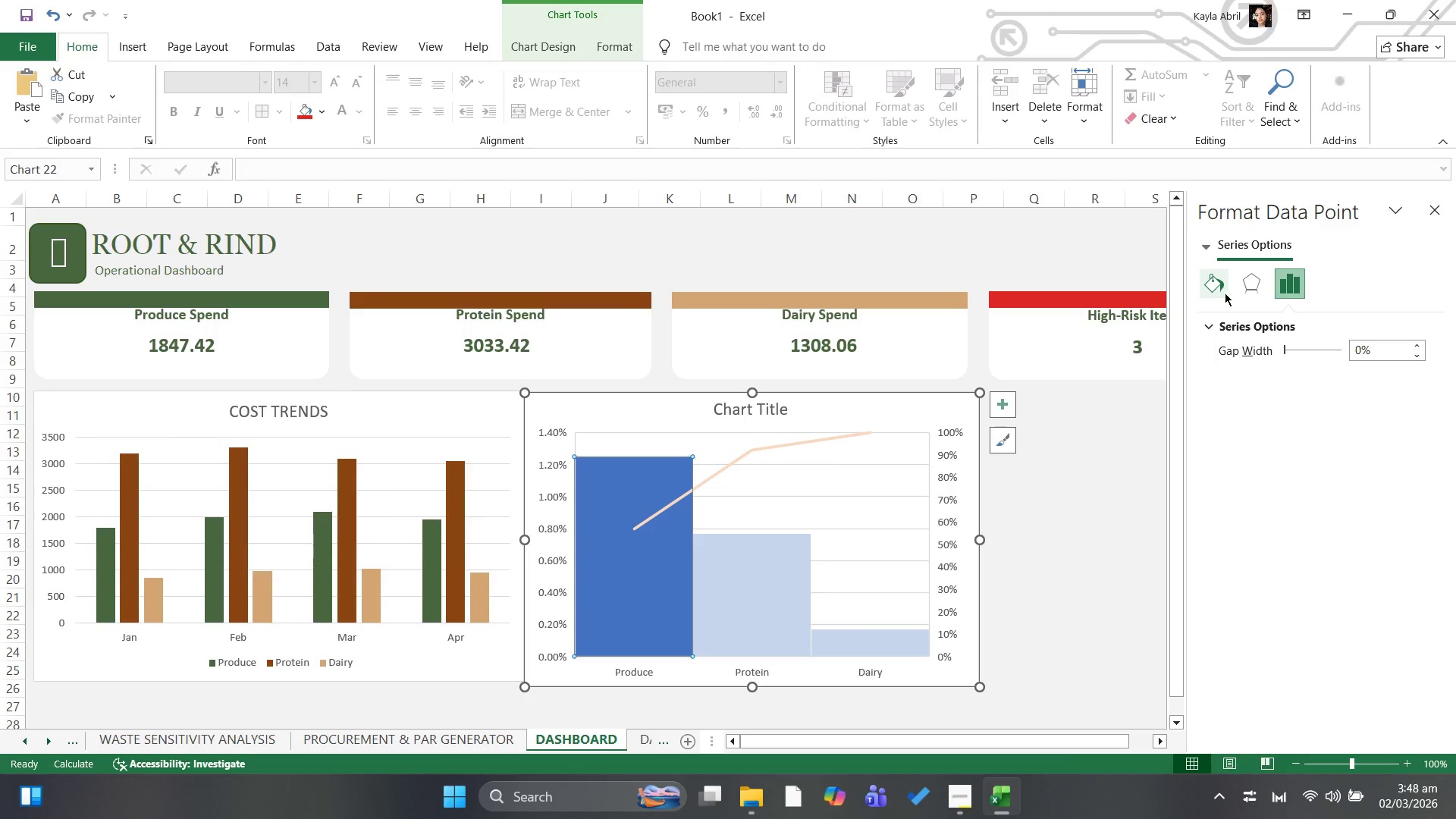 
left_click([1222, 291])
 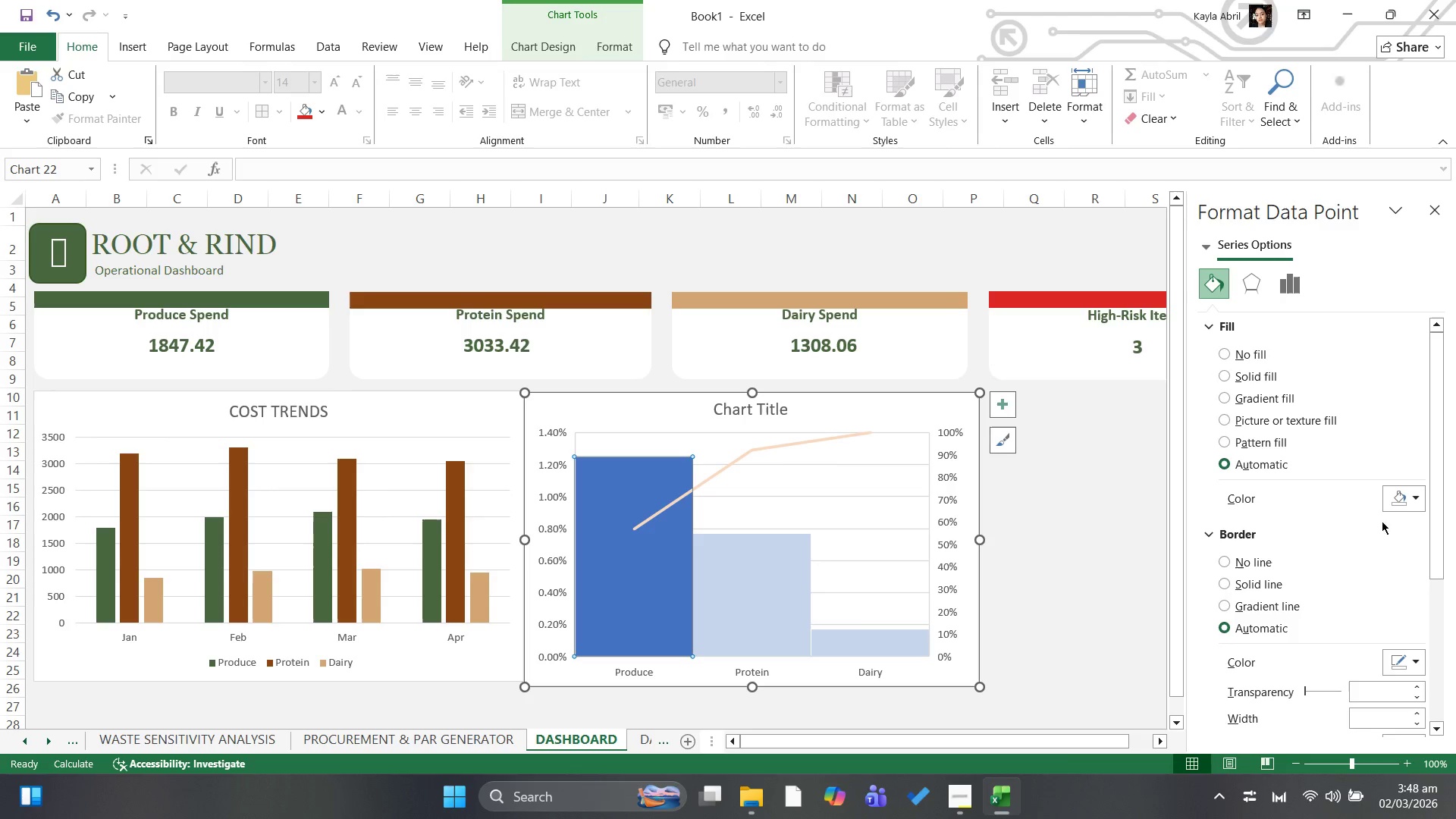 
left_click([1404, 499])
 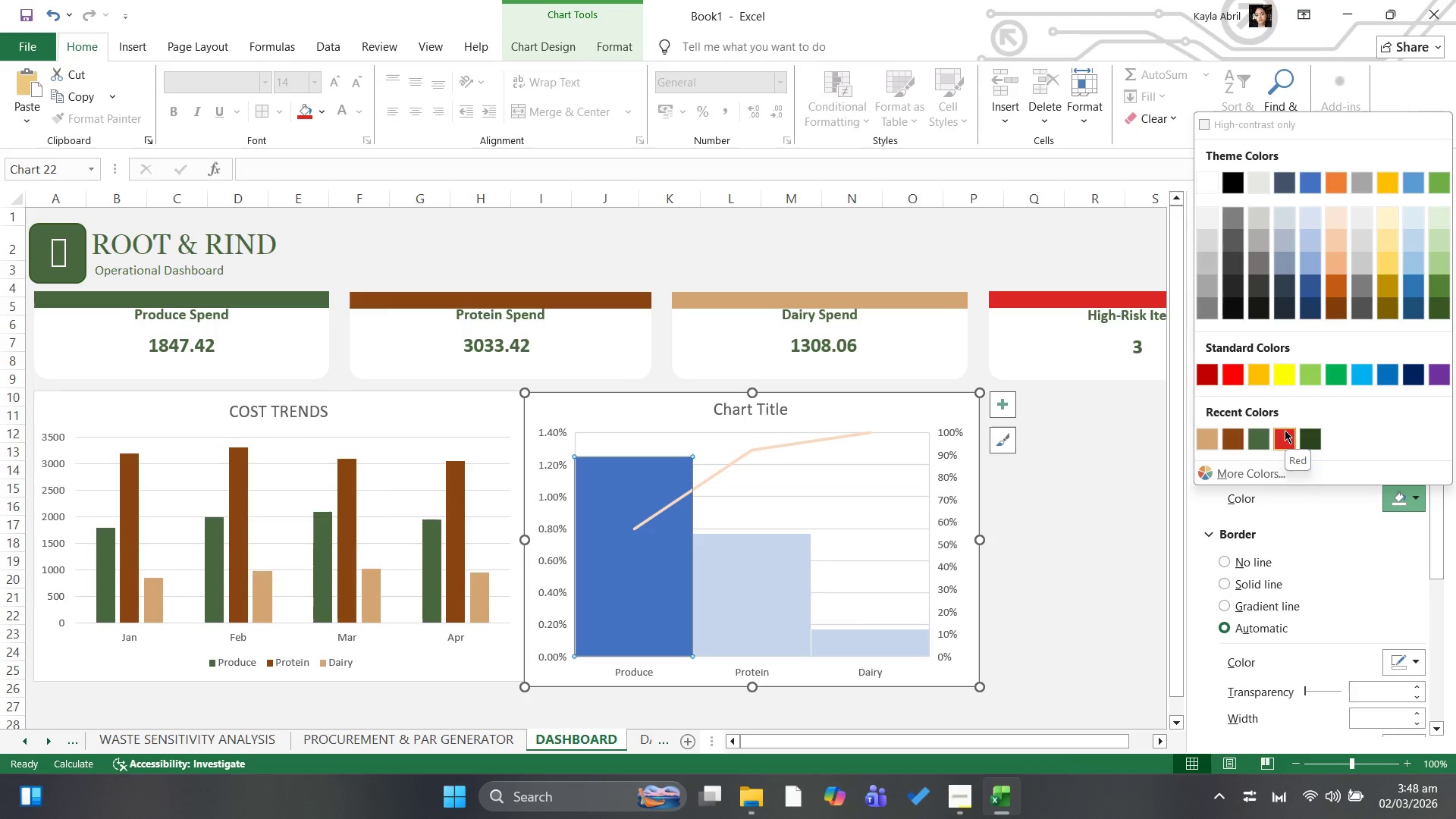 
left_click([1258, 444])
 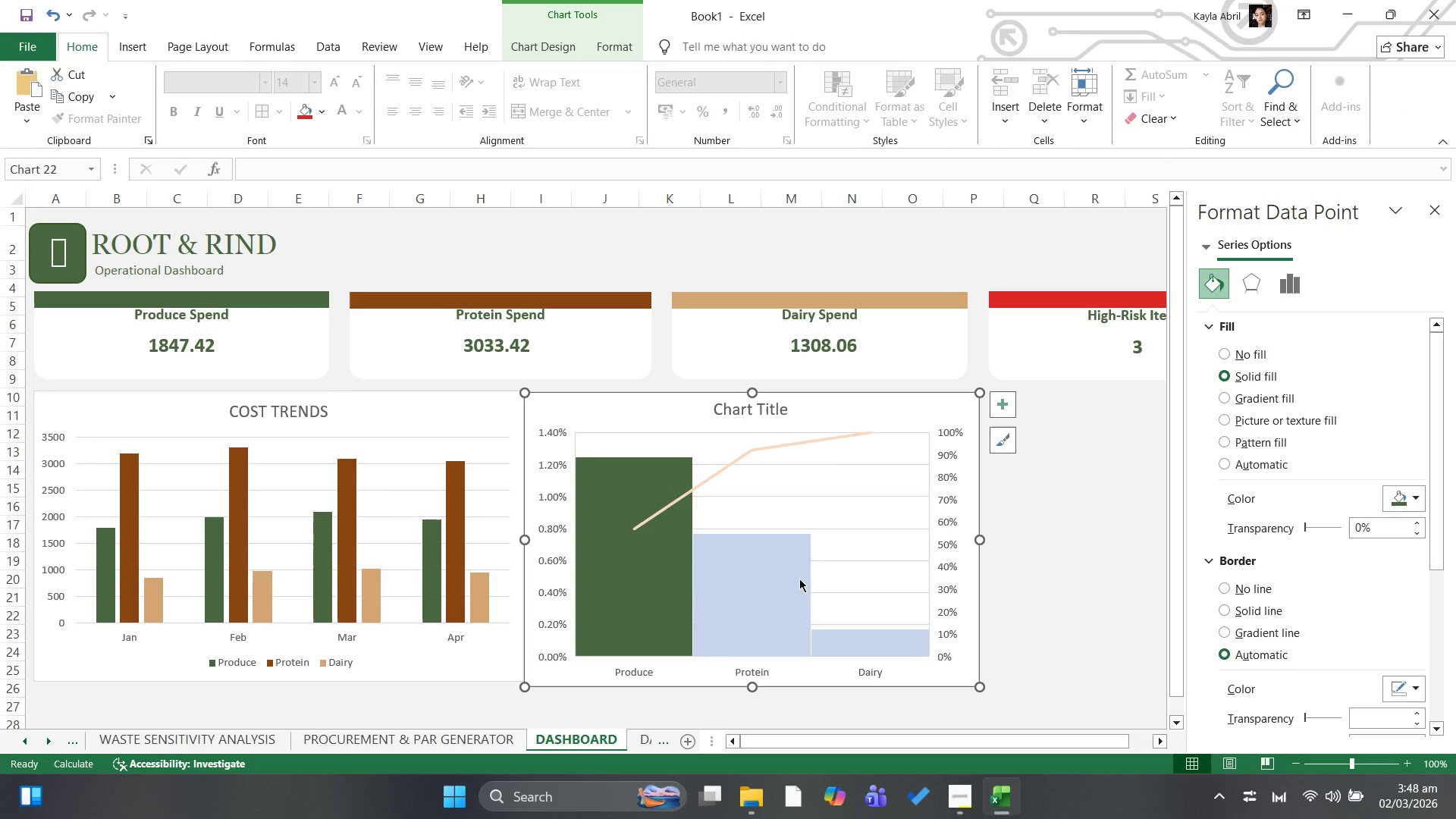 
left_click([799, 579])
 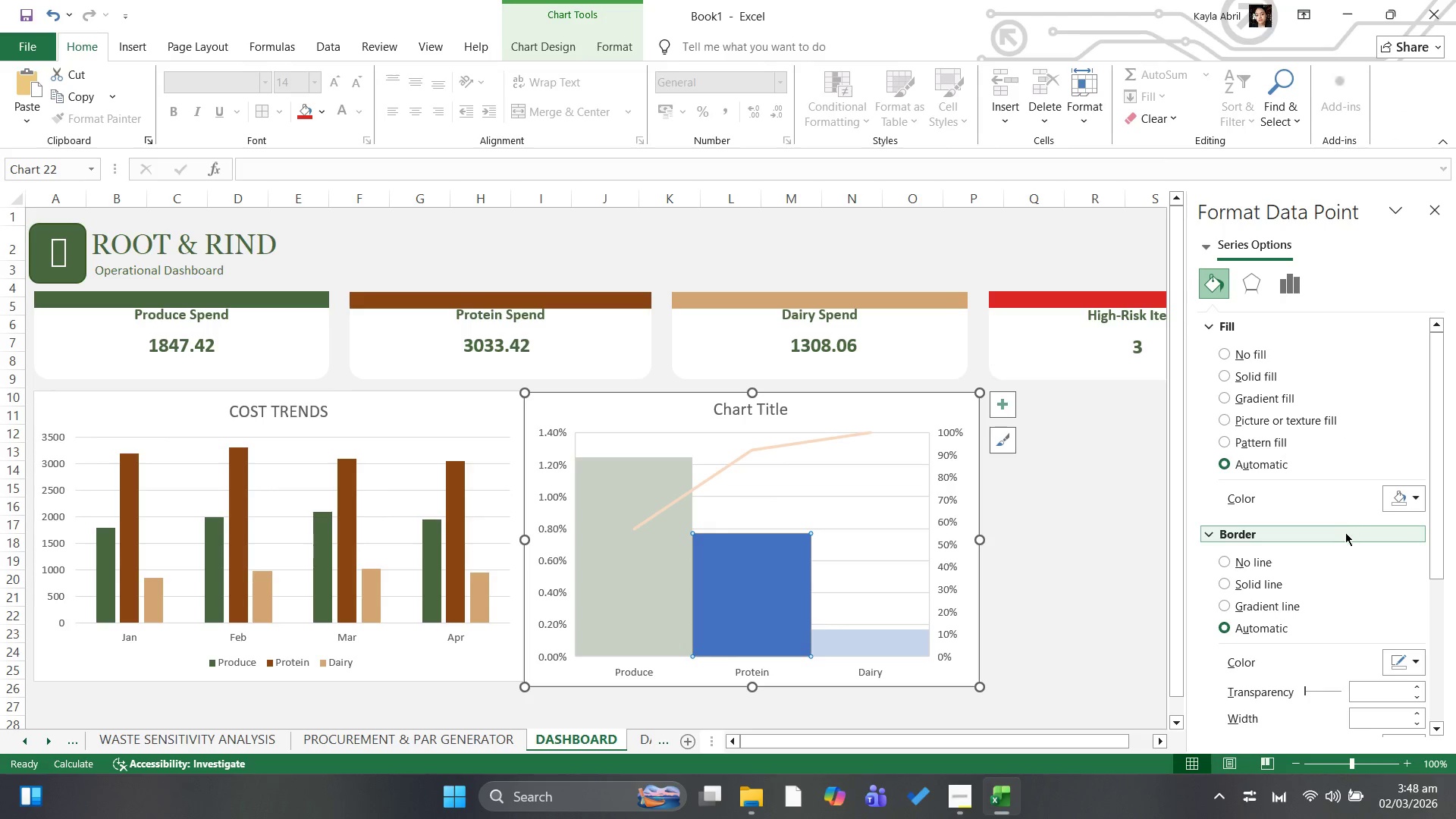 
mouse_move([1380, 497])
 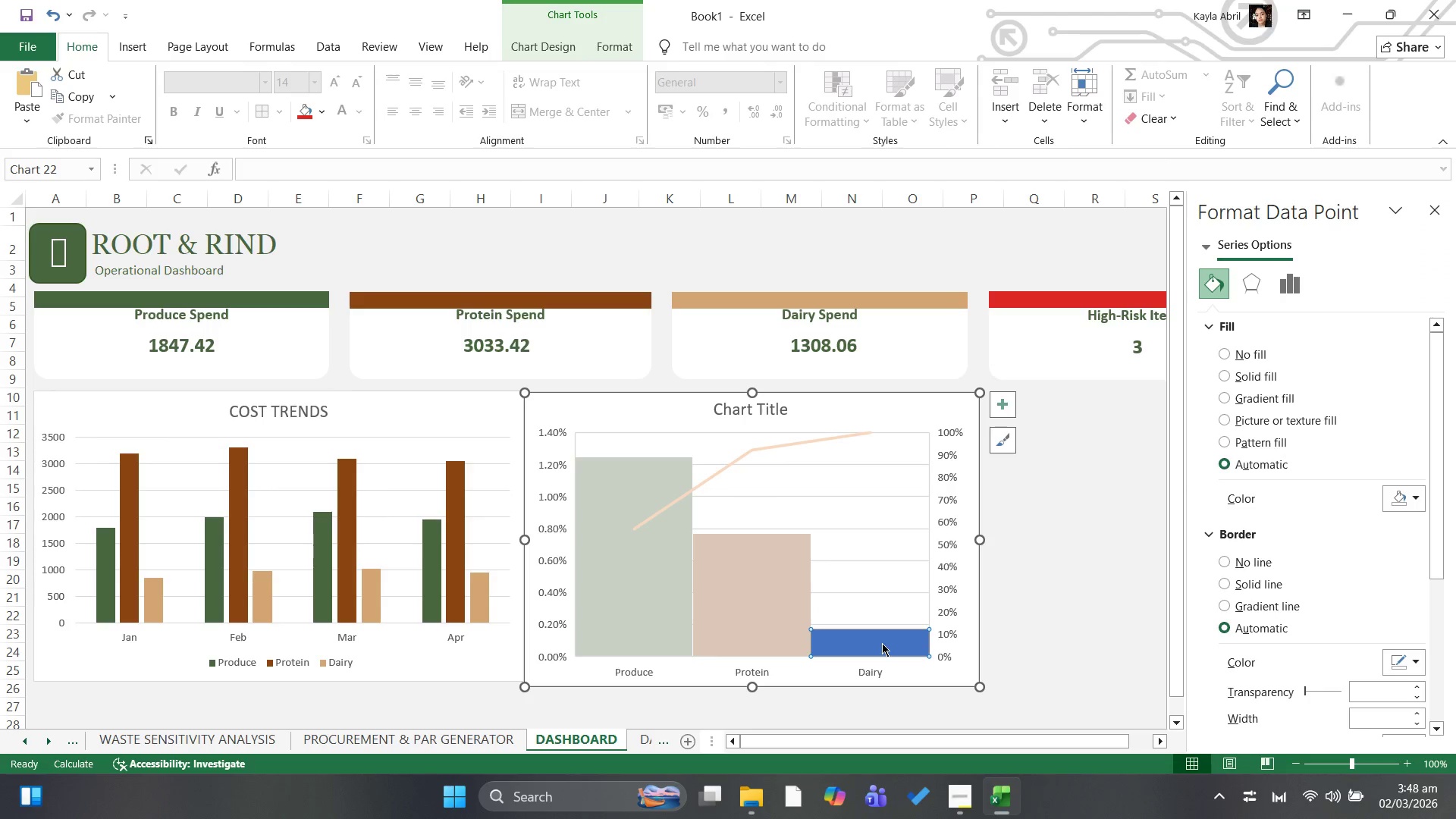 
left_click([1402, 495])
 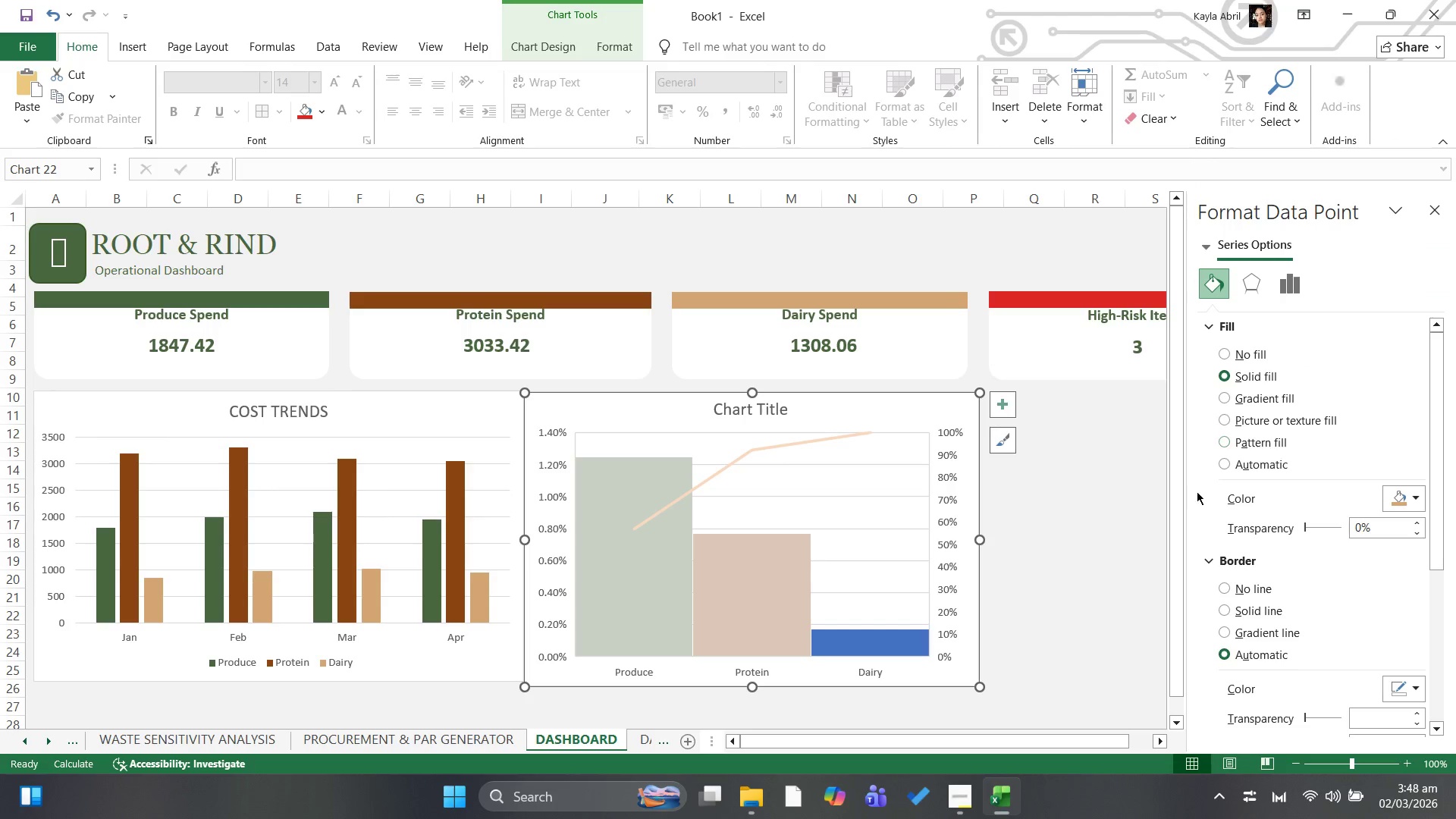 
left_click([1063, 574])
 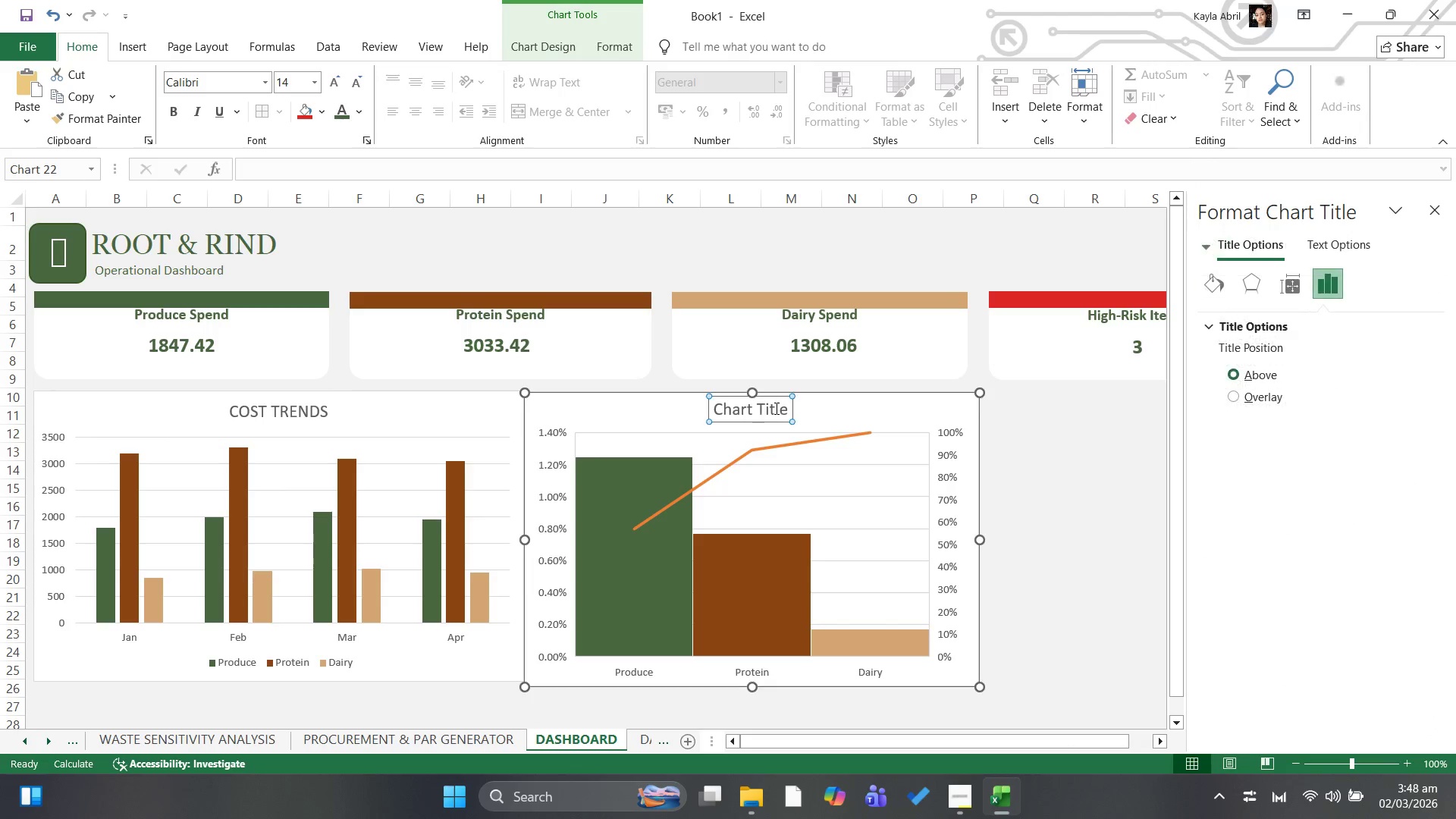 
left_click([777, 408])
 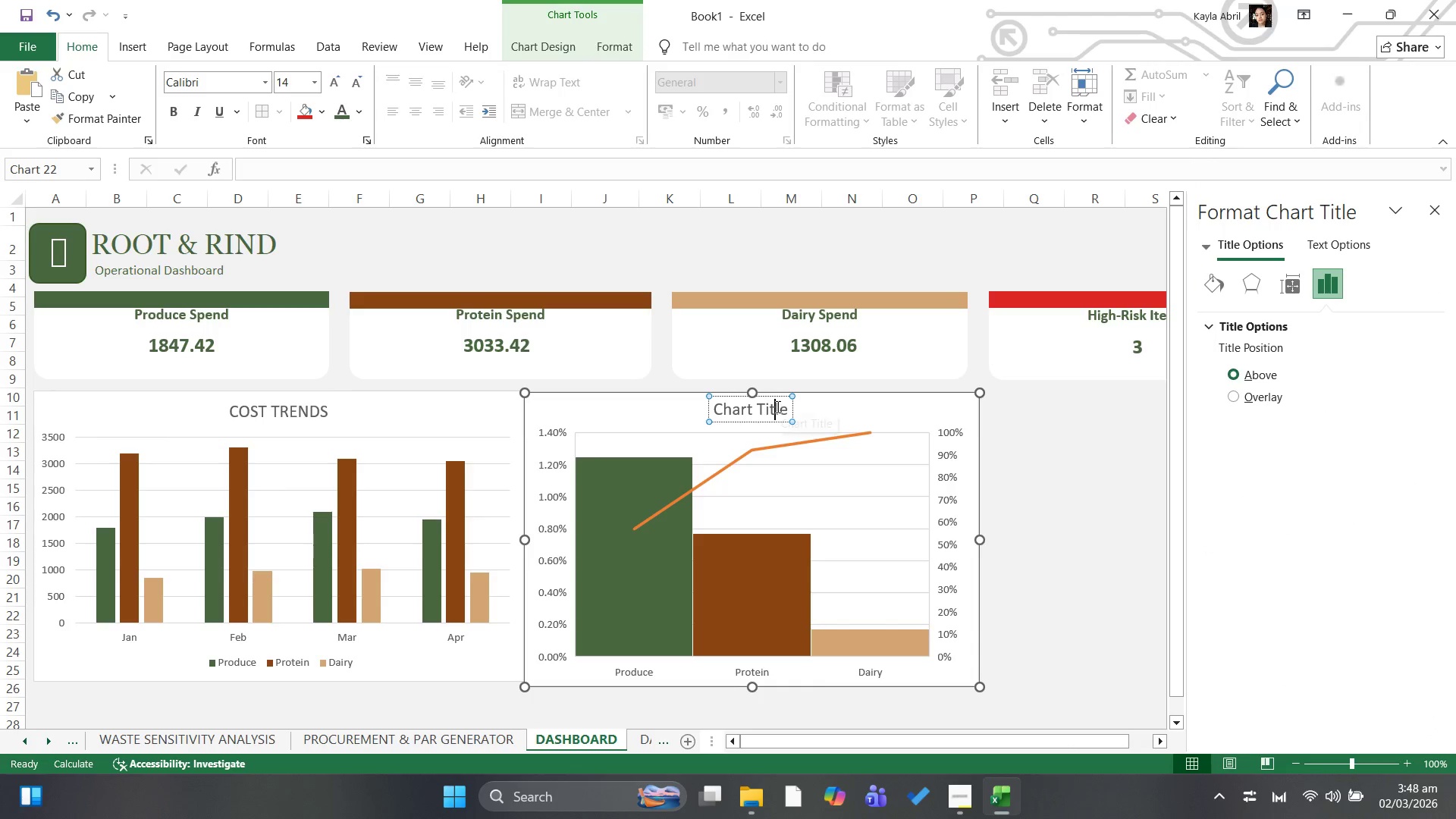 
key(Control+A)
 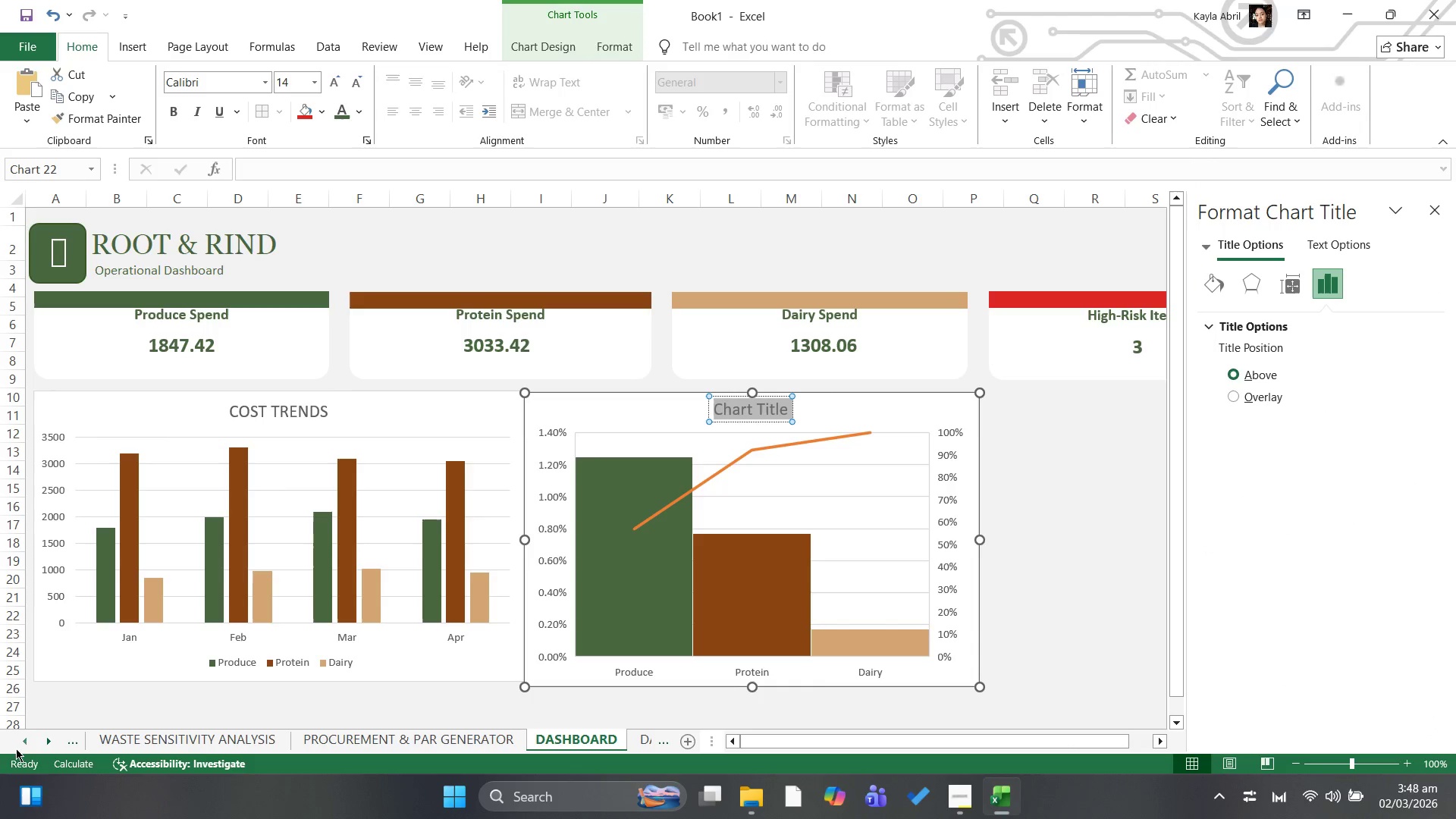 
double_click([20, 739])
 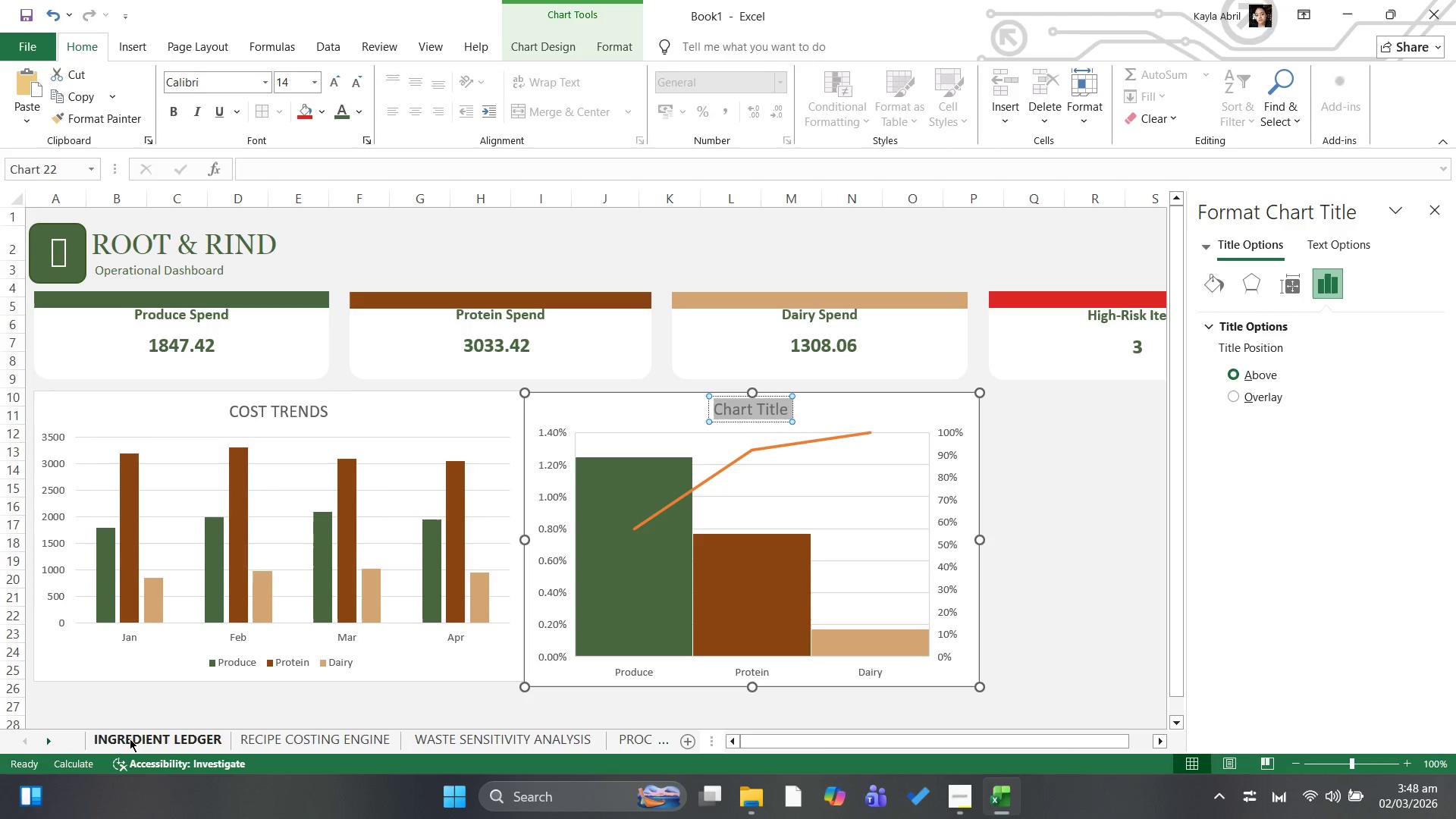 
left_click([133, 739])
 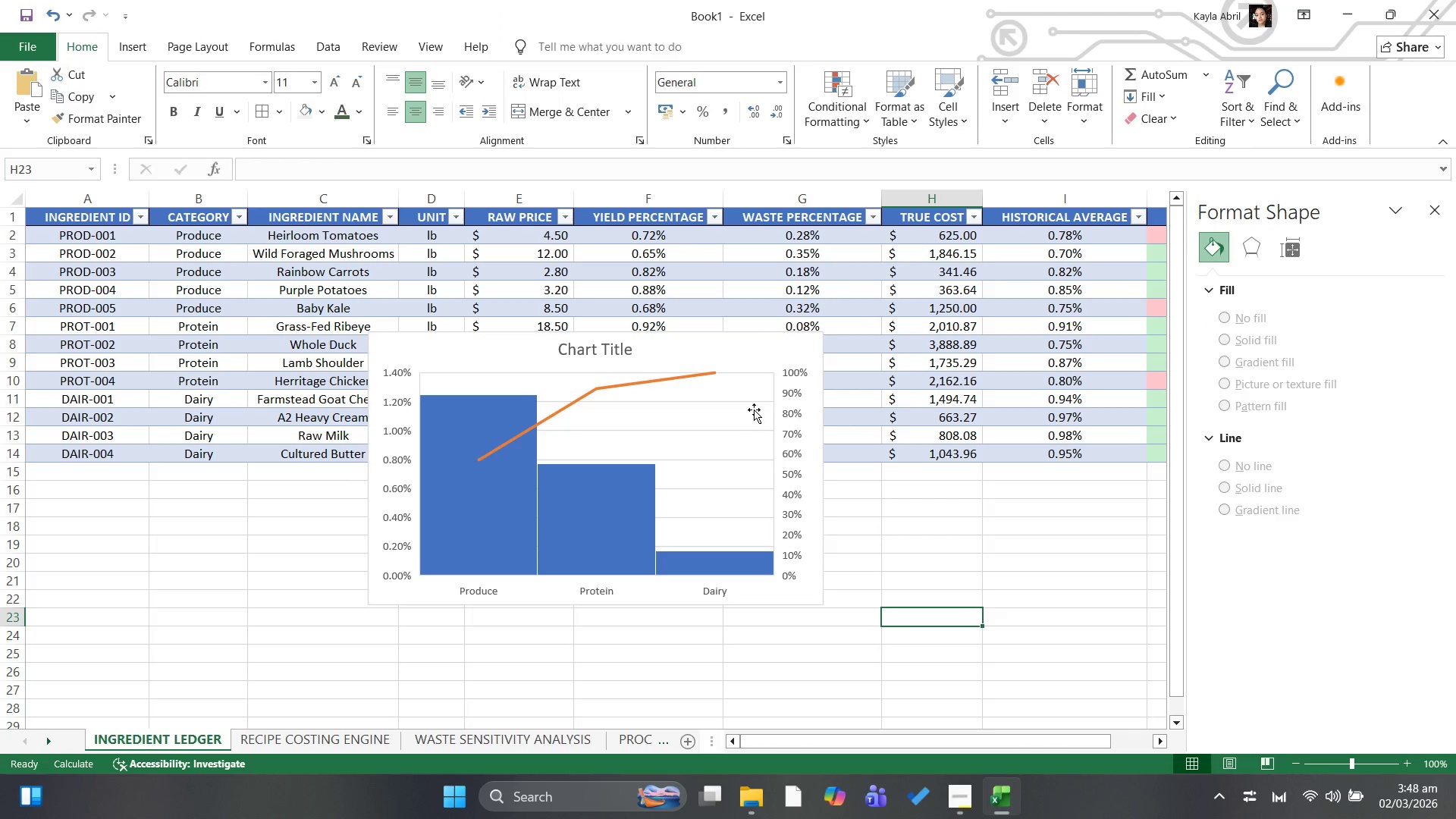 
left_click([777, 350])
 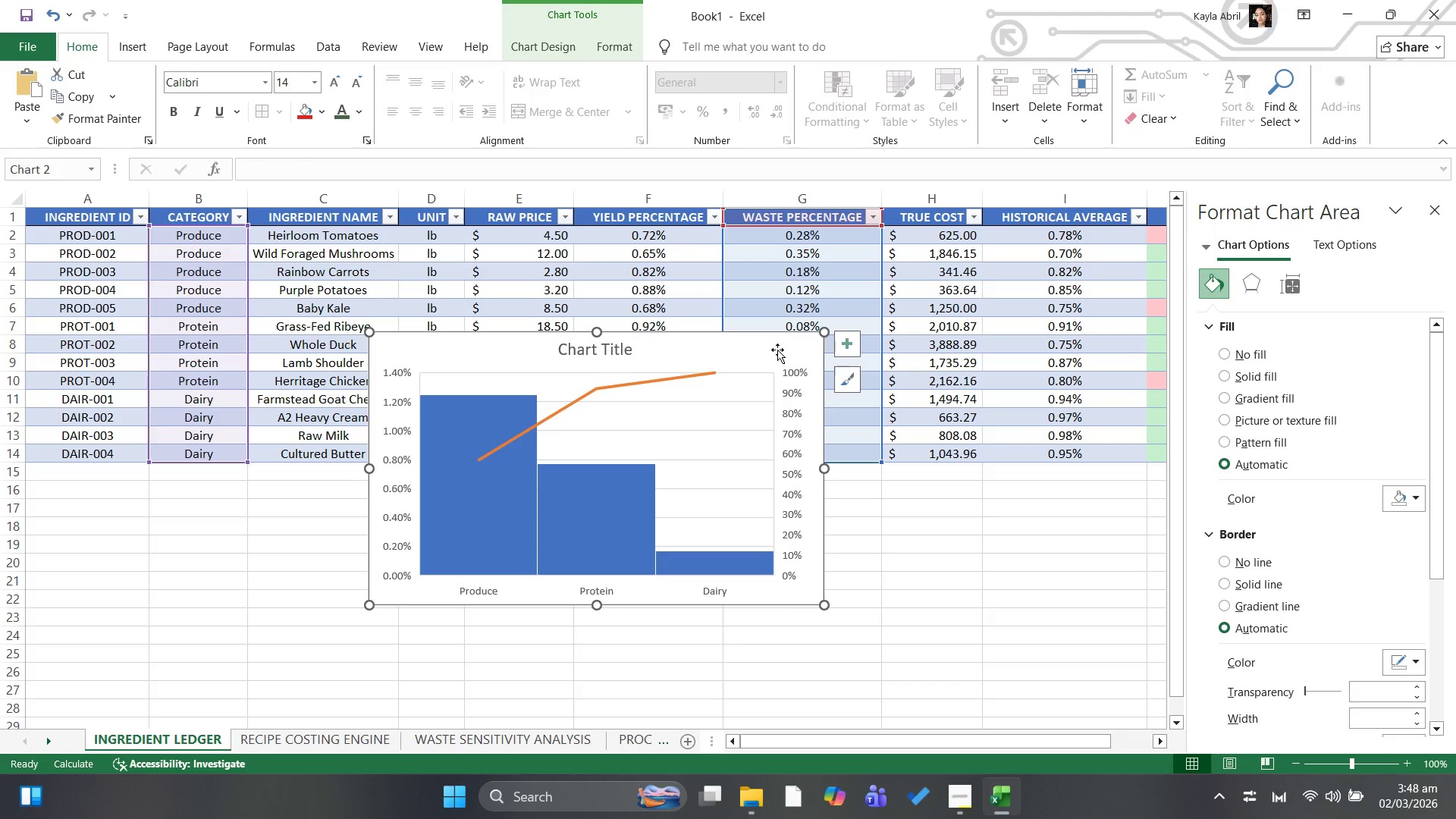 
key(Delete)
 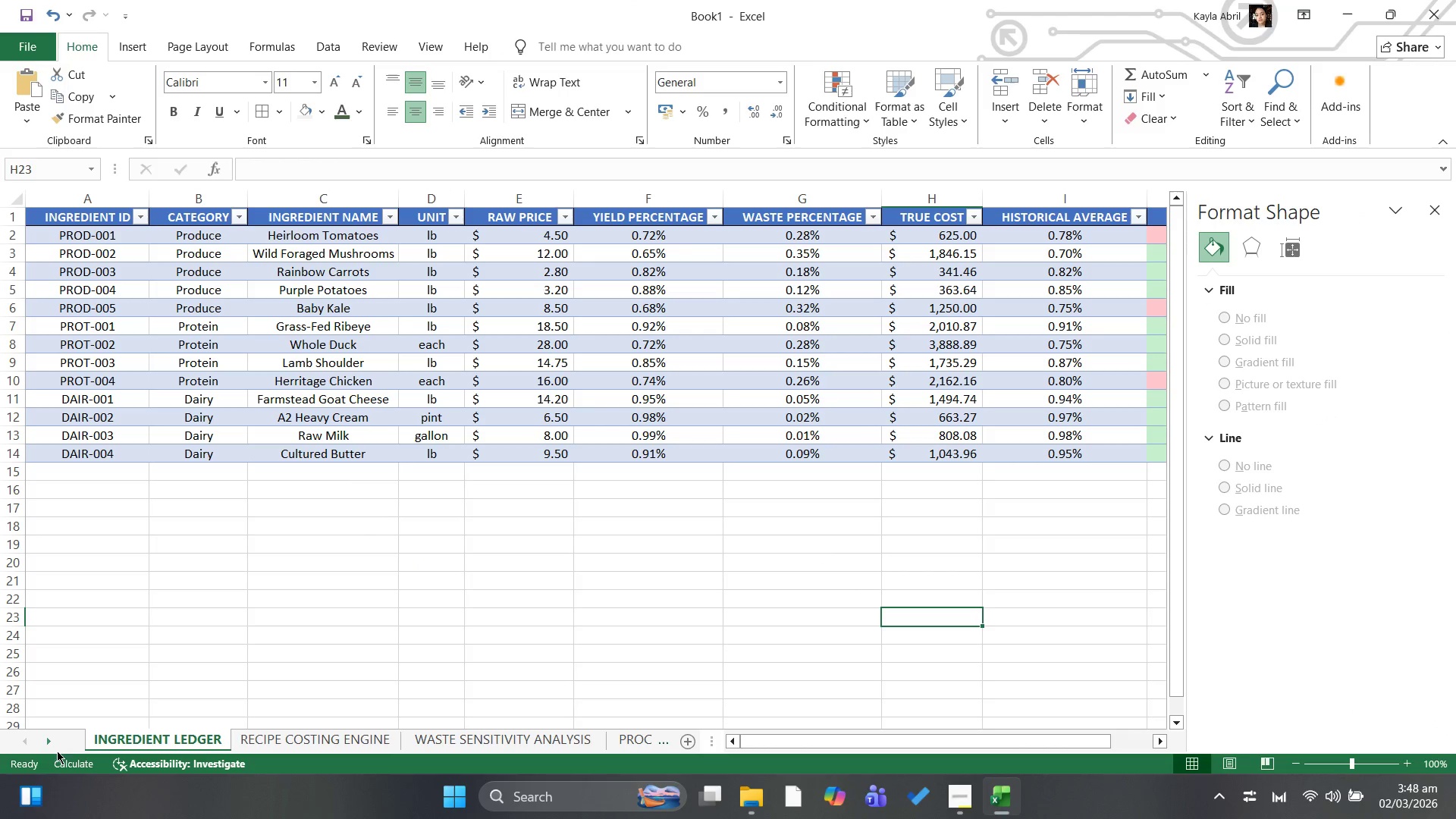 
double_click([51, 745])
 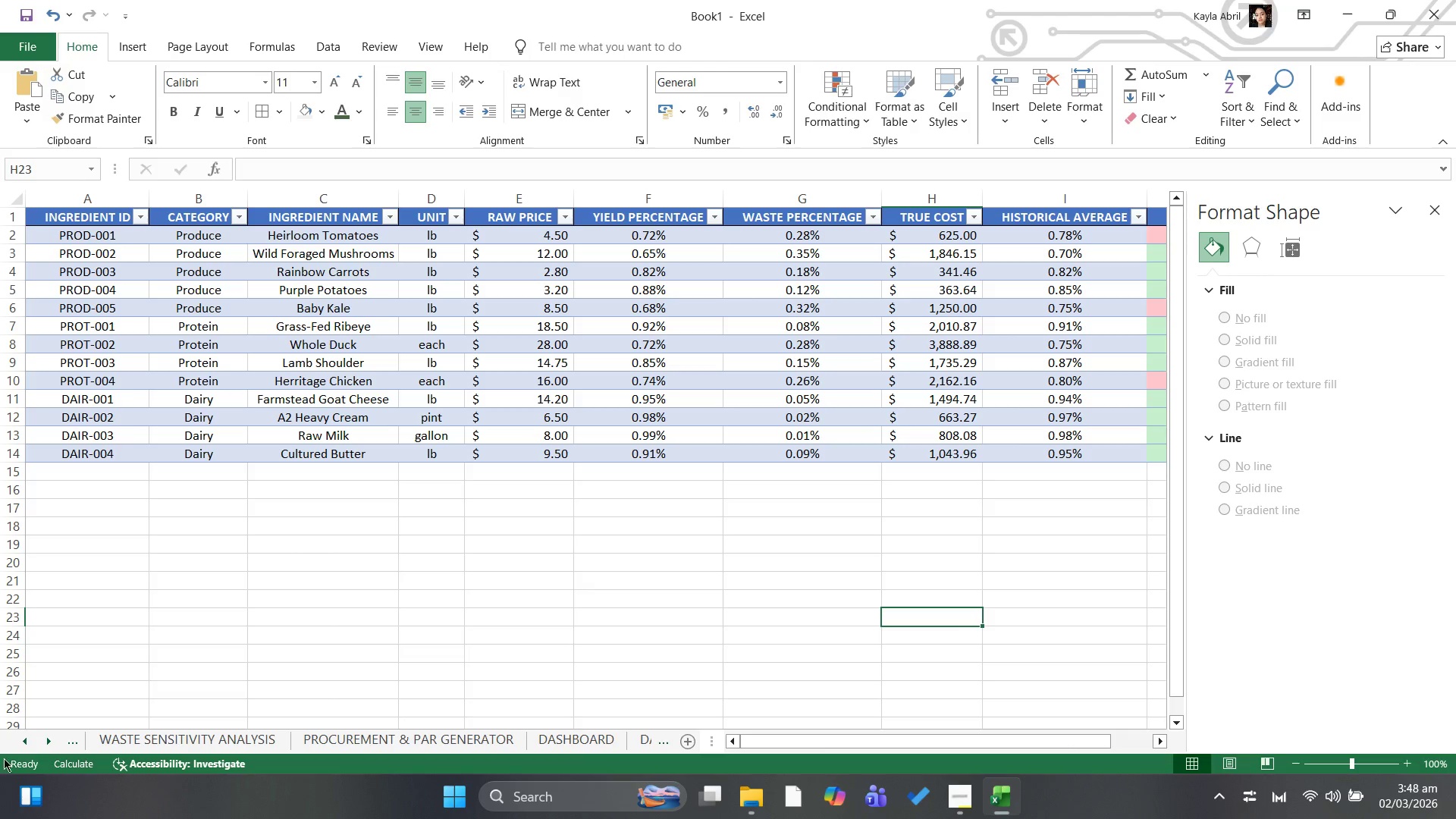 
left_click([49, 744])
 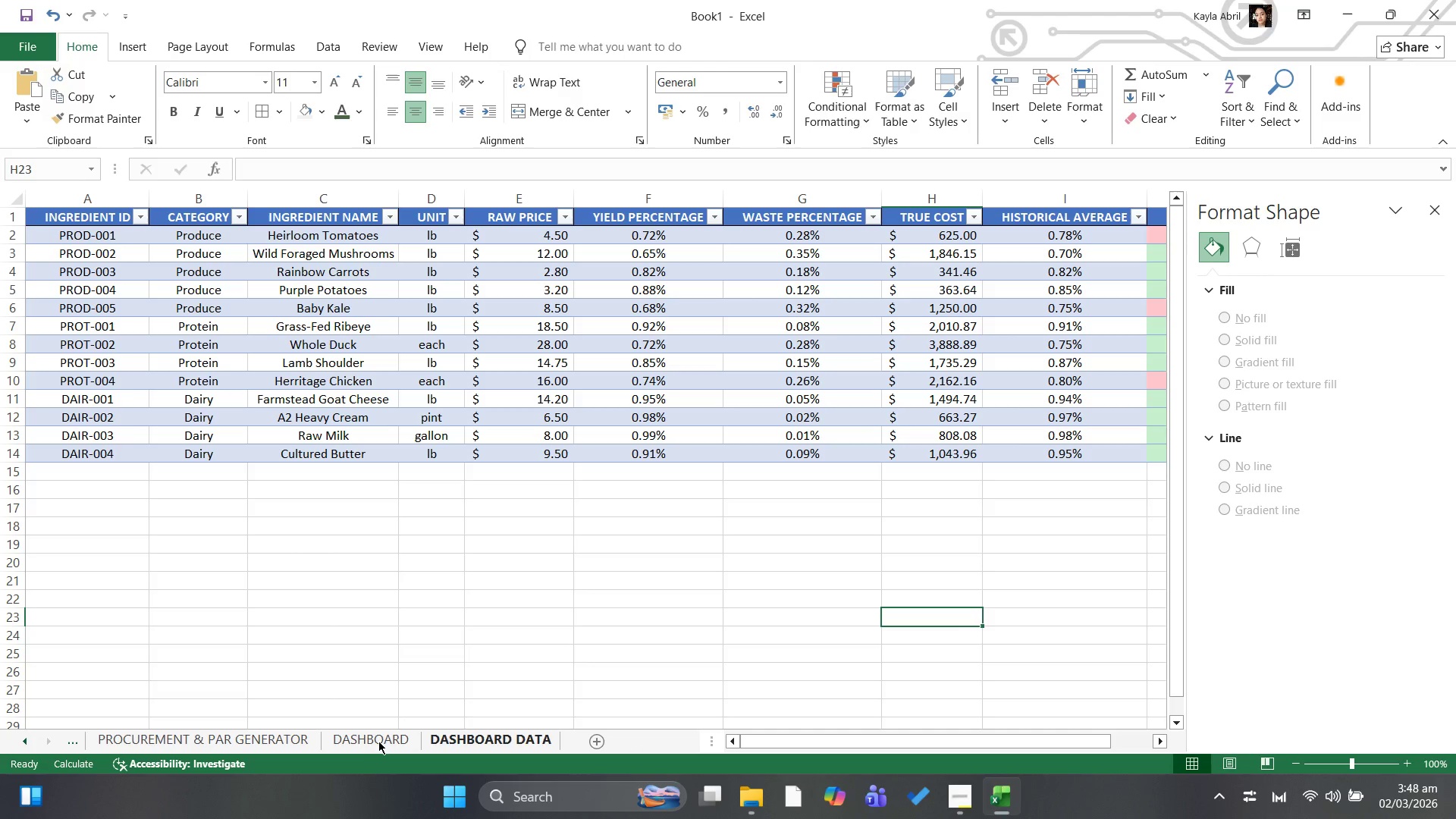 
left_click([366, 747])
 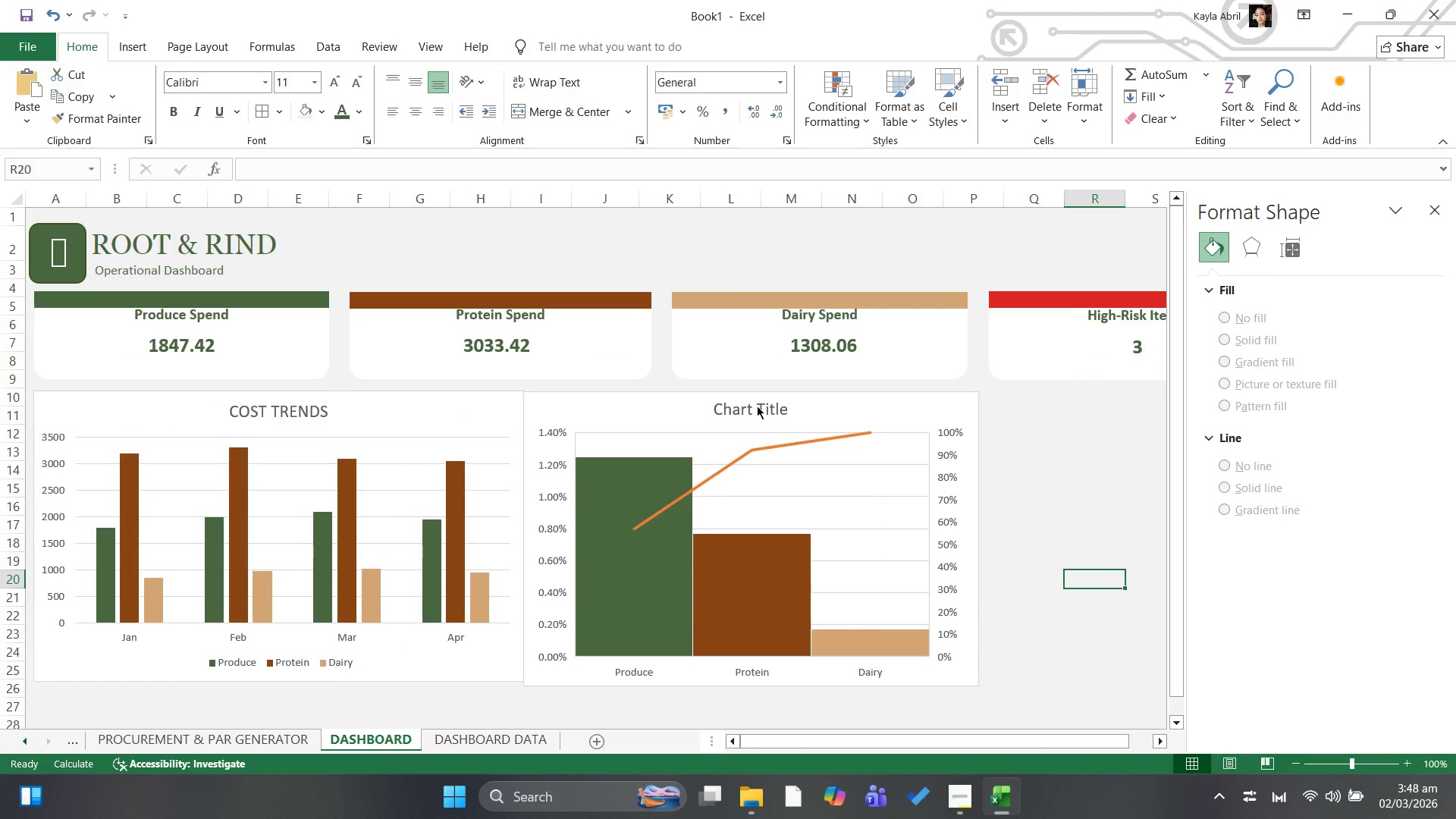 
left_click([758, 408])
 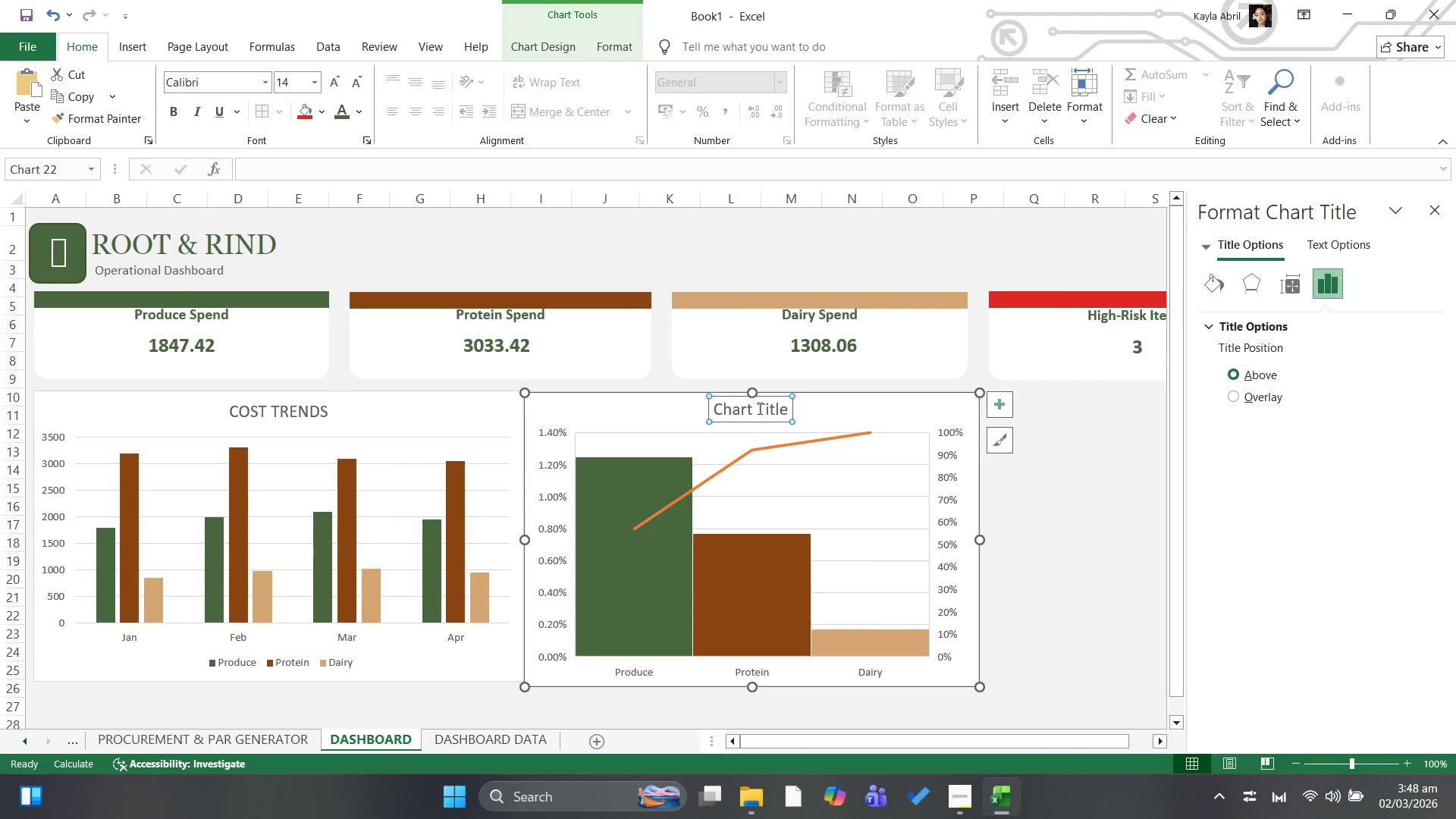 
left_click([758, 408])
 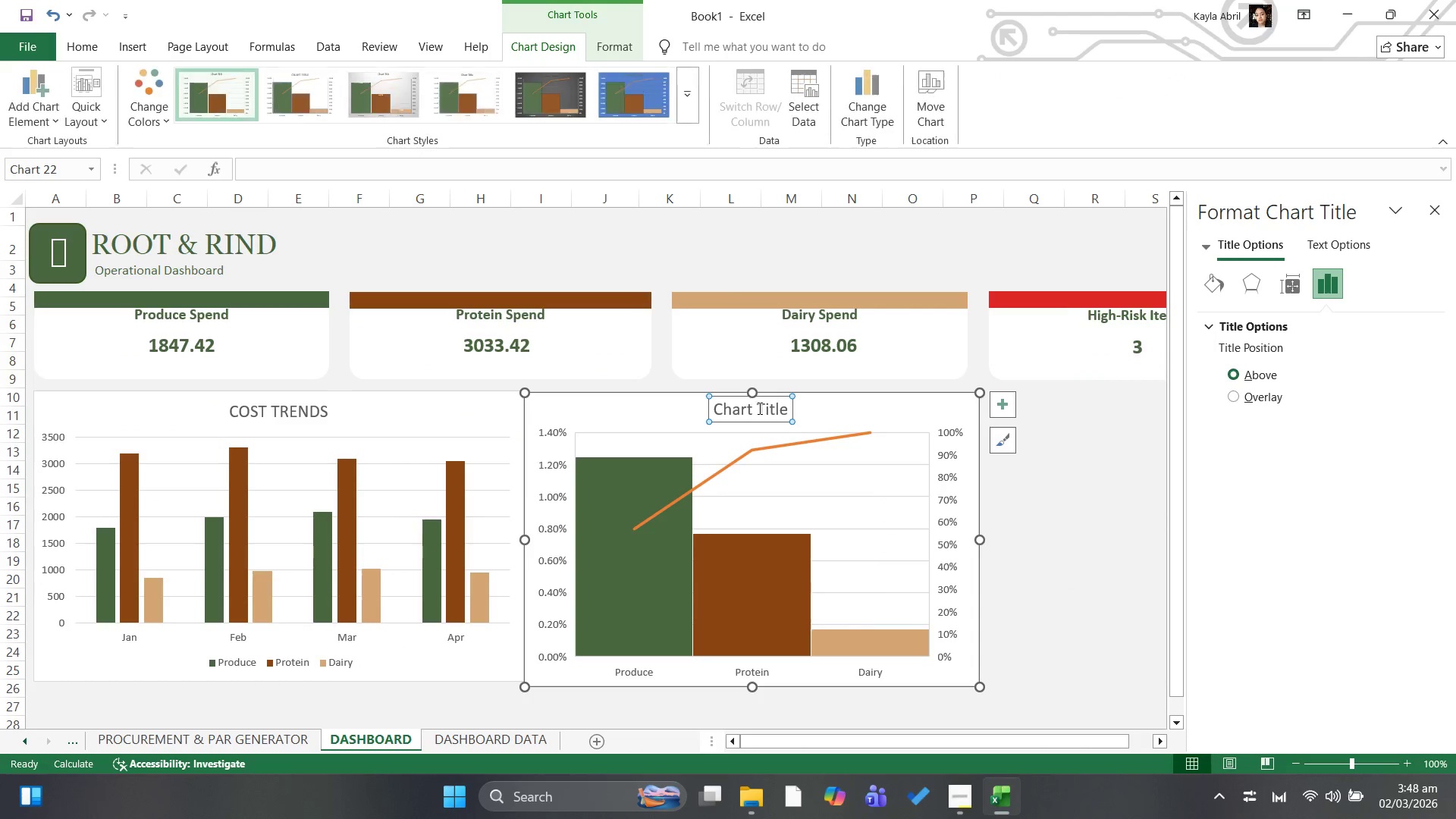 
left_click([758, 408])
 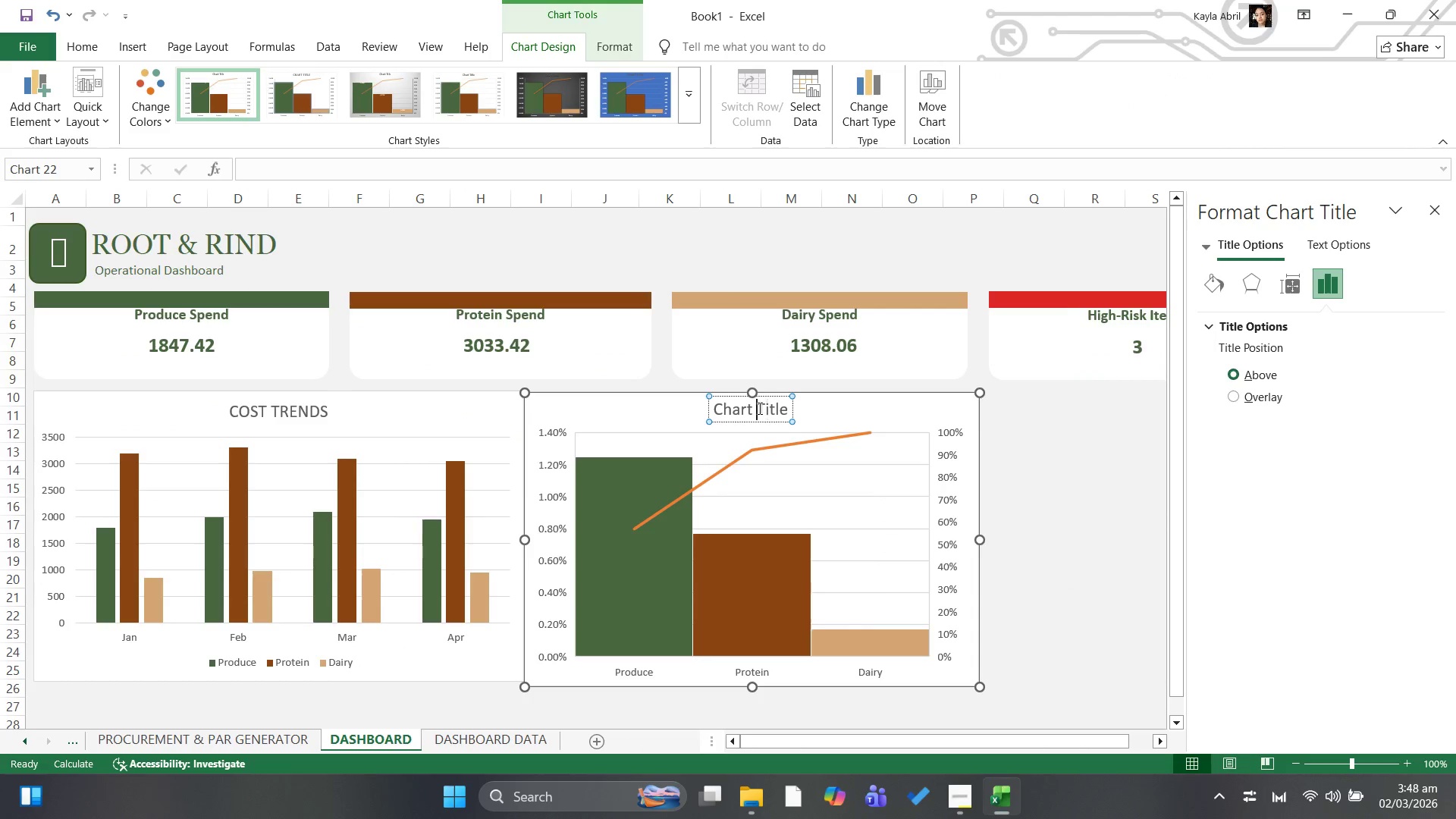 
key(Control+A)
 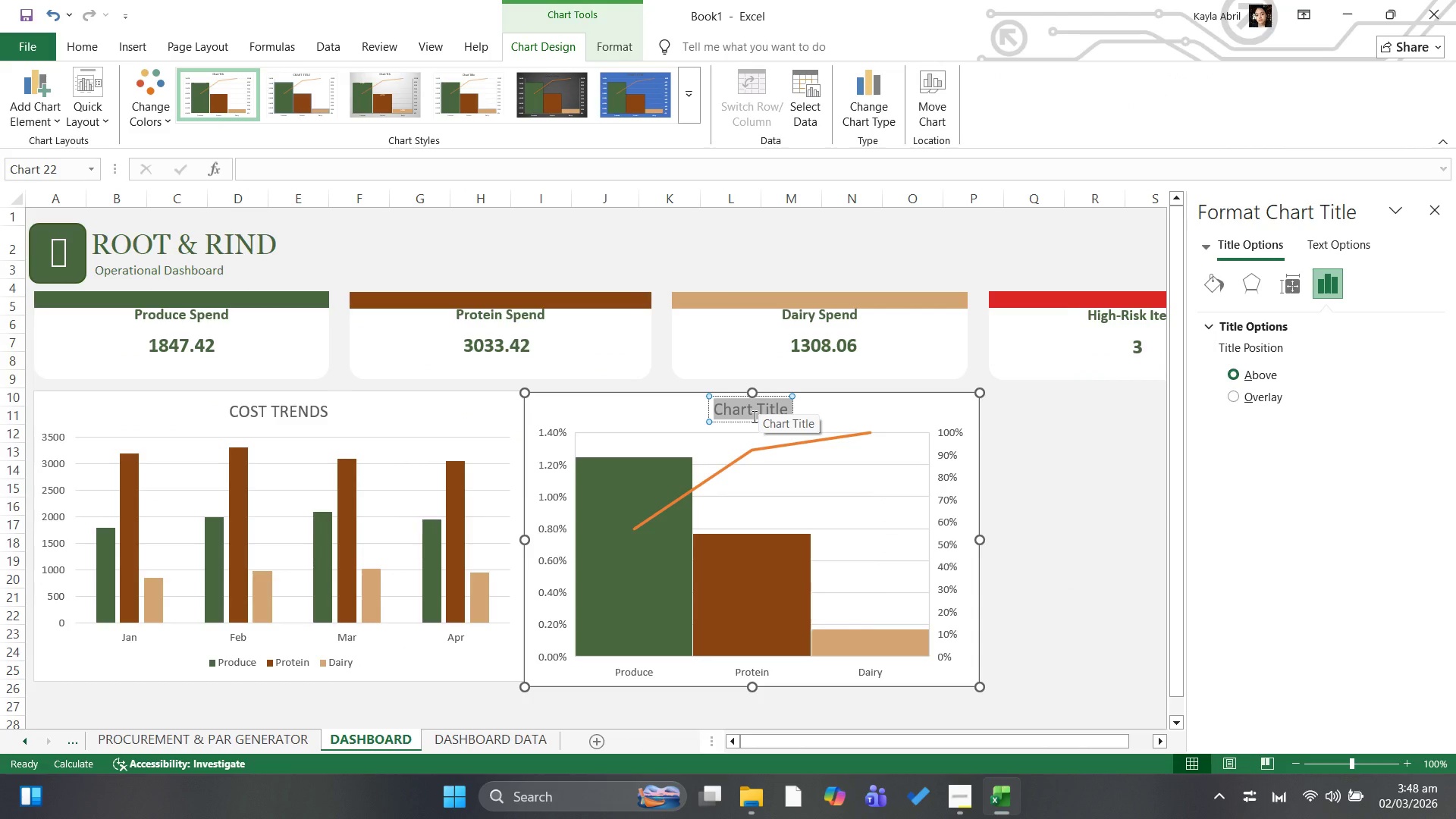 
type(WASTE PERCENTAGE)
 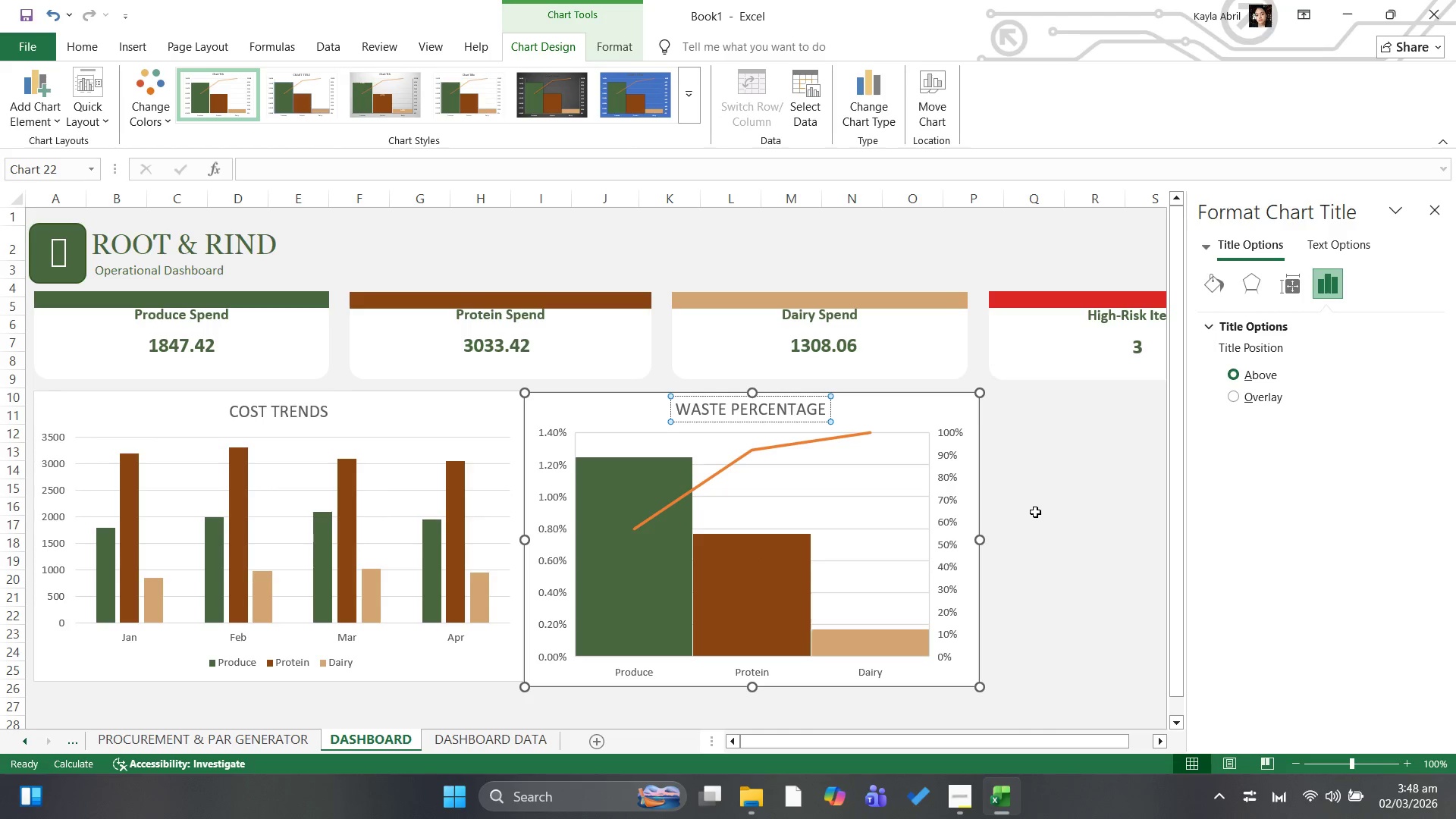 
left_click([1035, 510])
 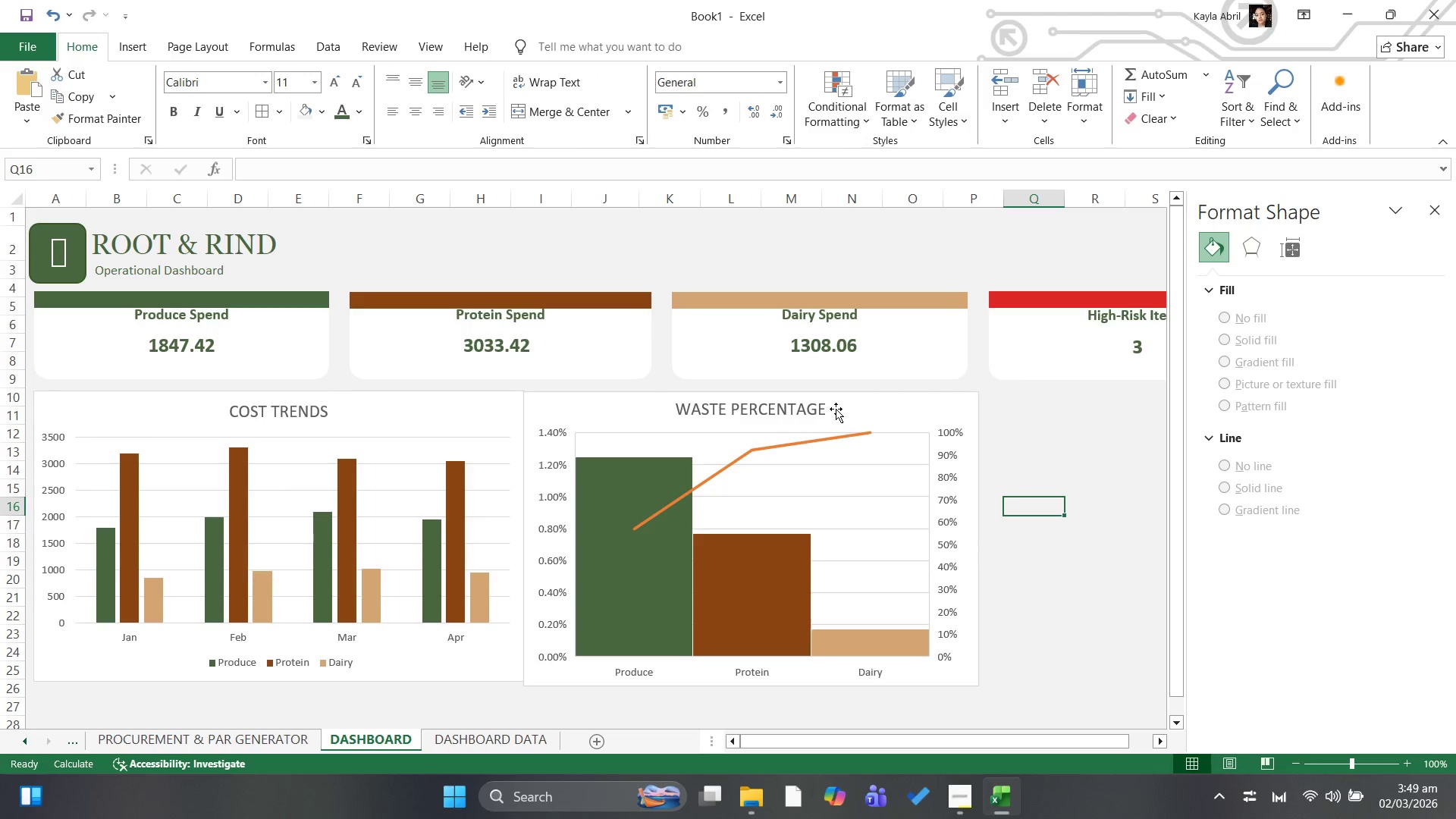 
left_click([805, 409])
 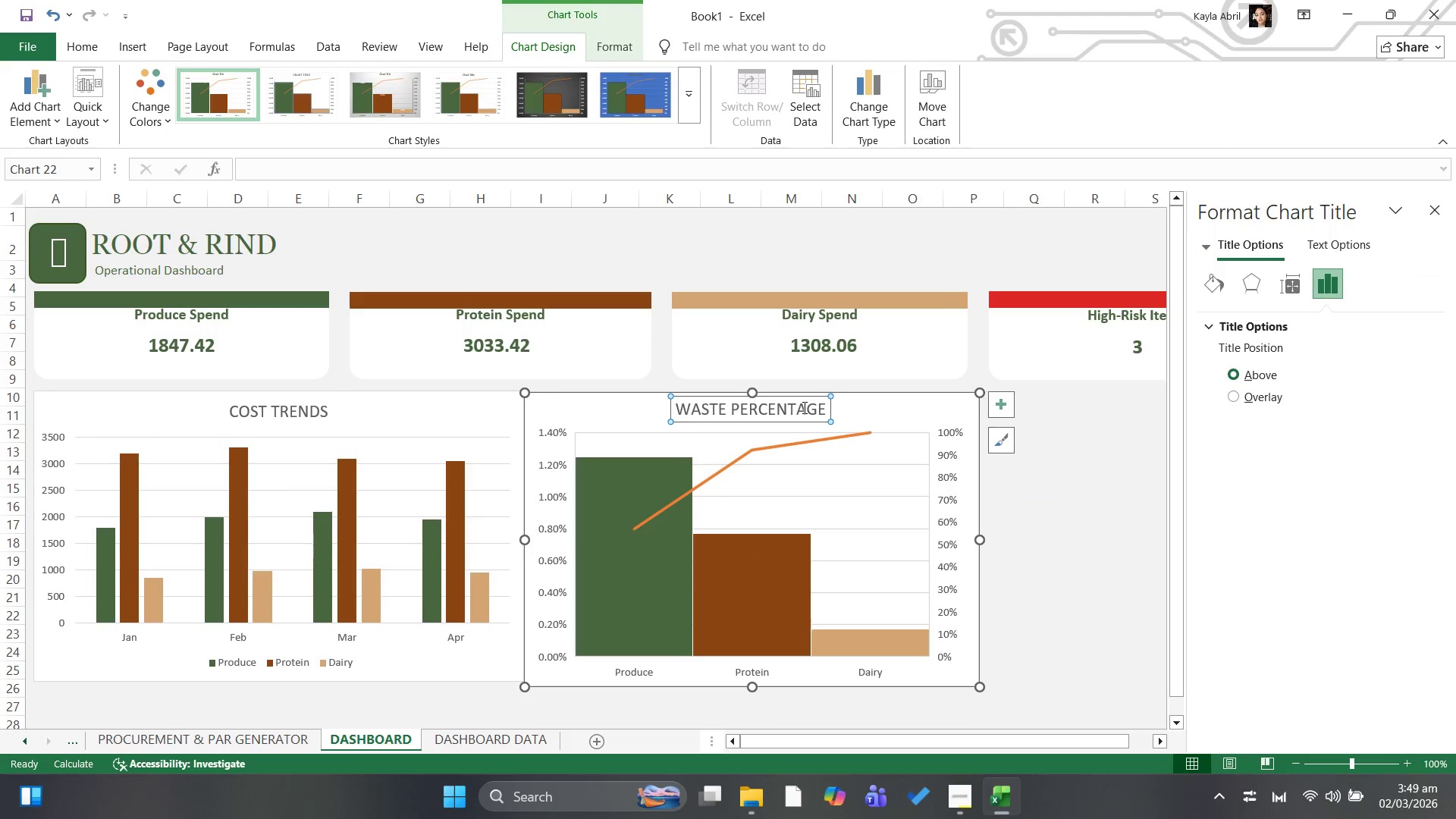 
left_click([803, 407])
 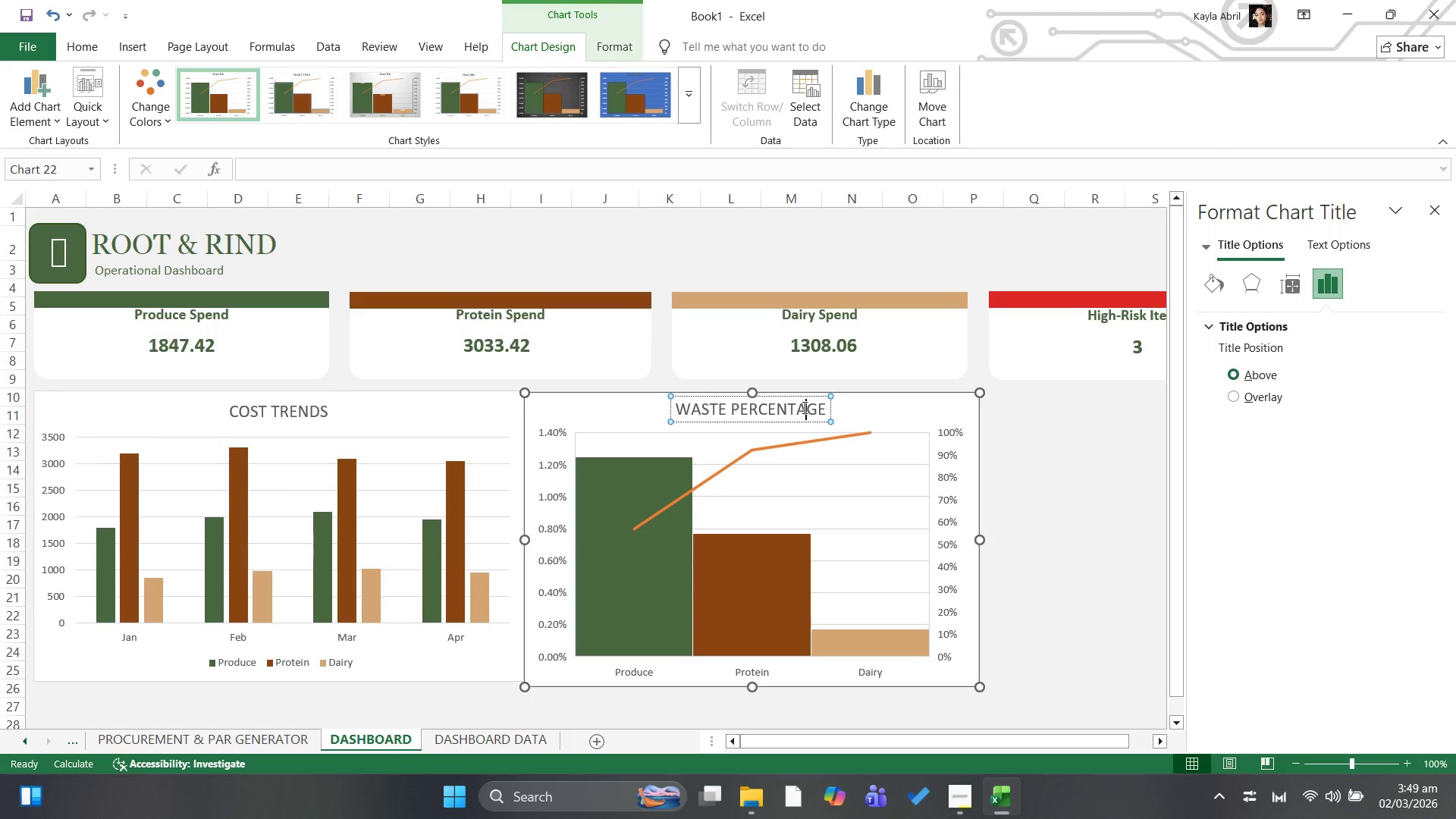 
key(Control+A)
 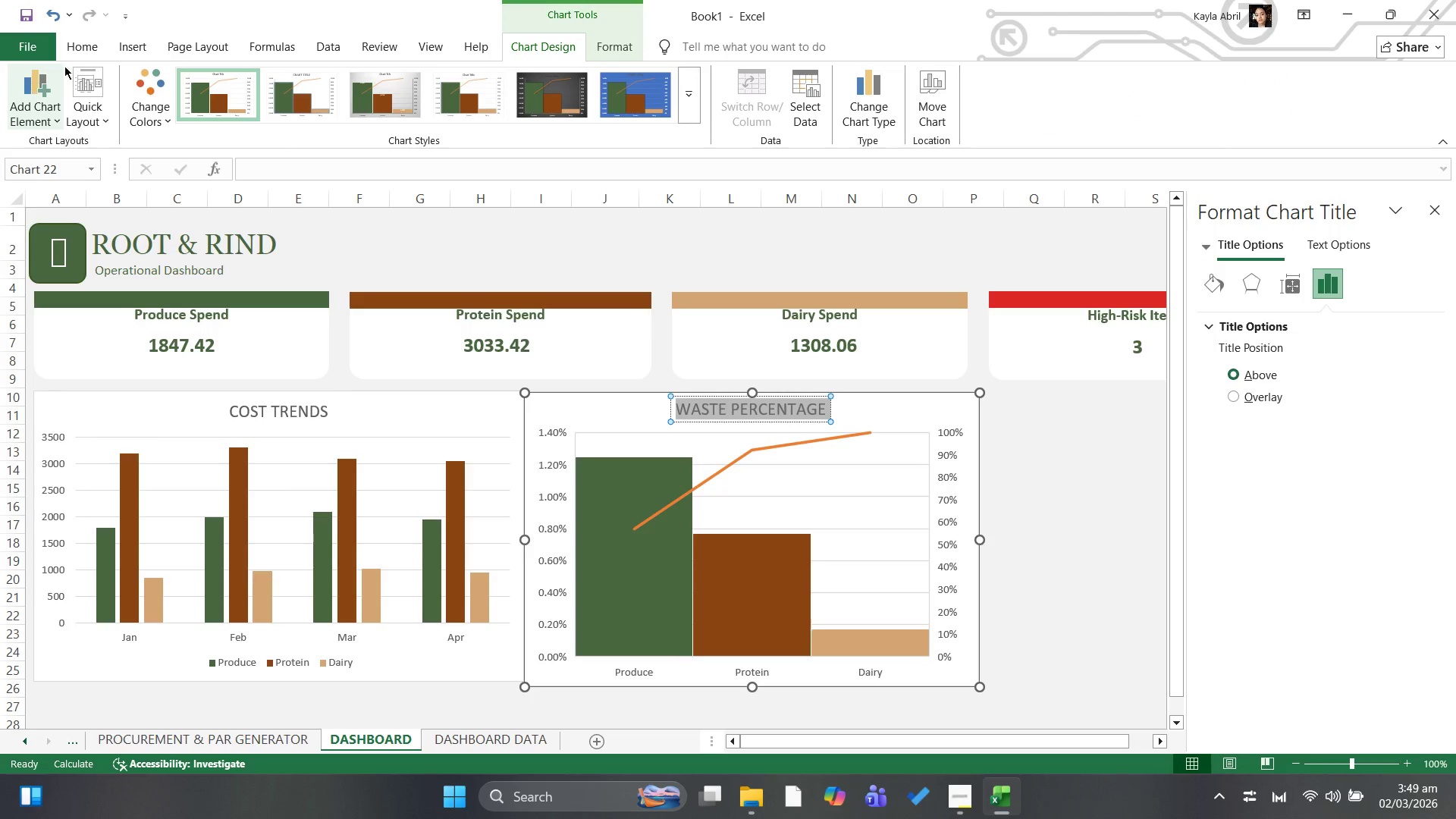 
left_click_drag(start_coordinate=[83, 41], to_coordinate=[89, 40])
 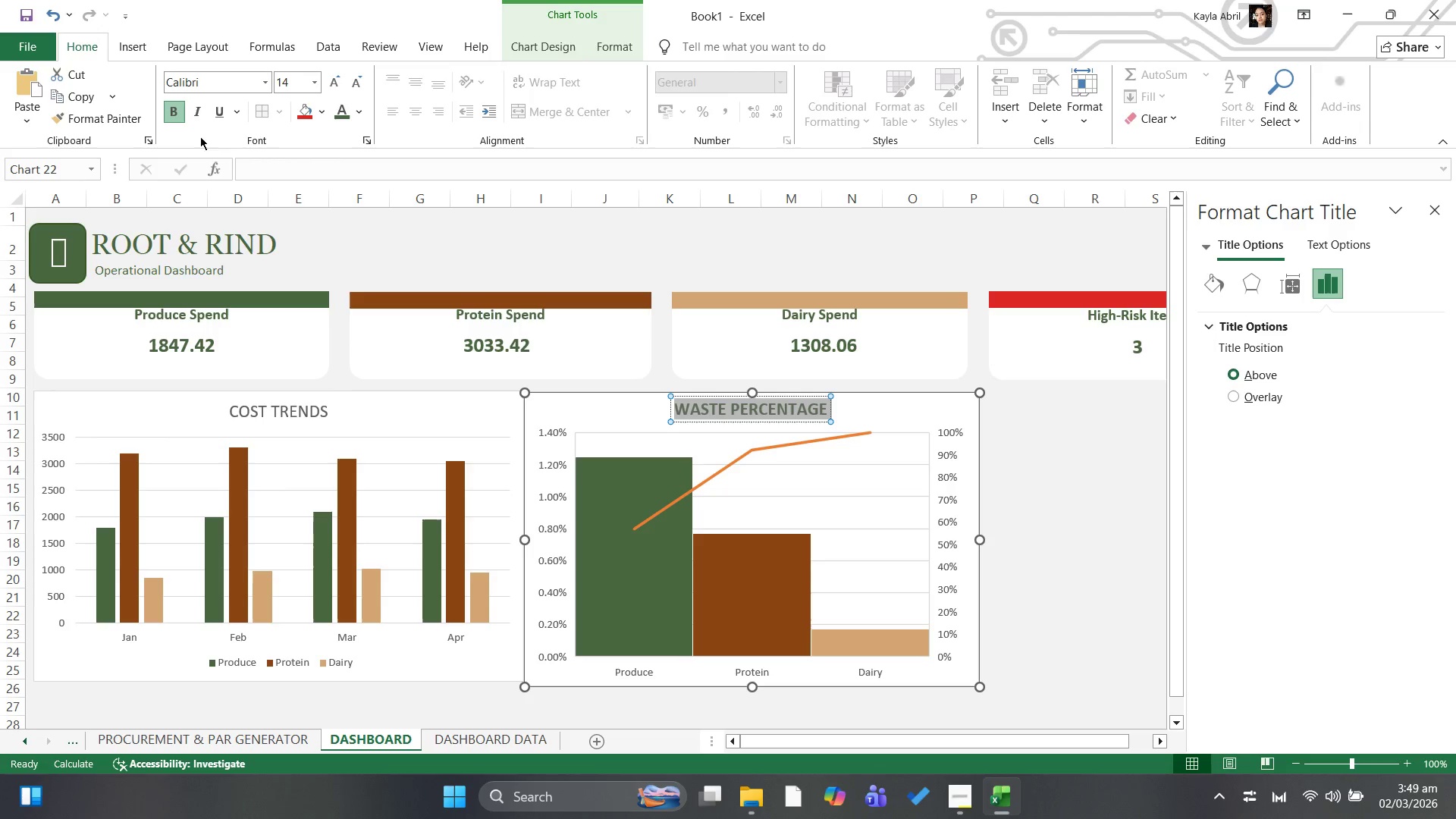 
left_click([254, 411])
 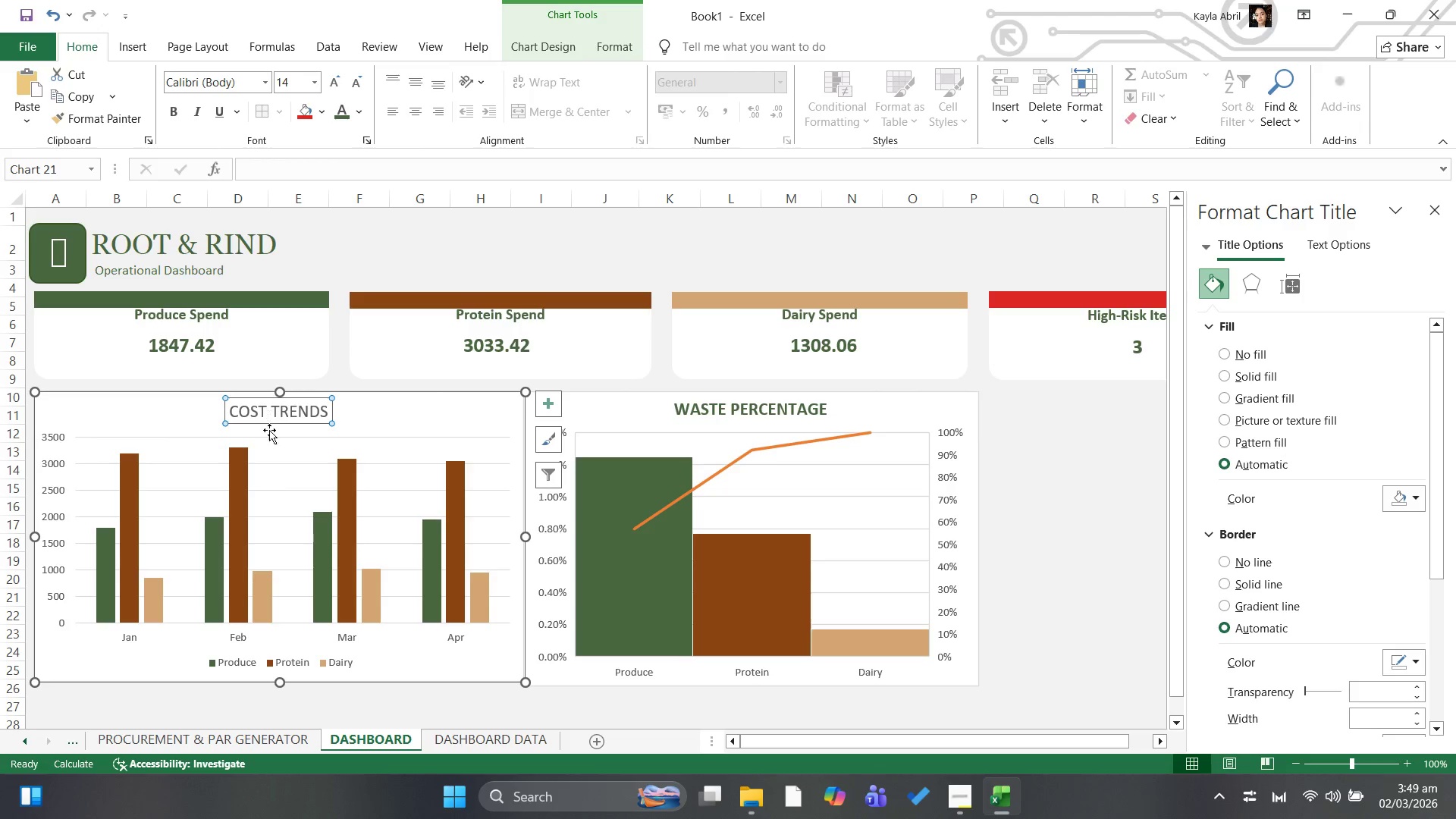 
left_click([278, 401])
 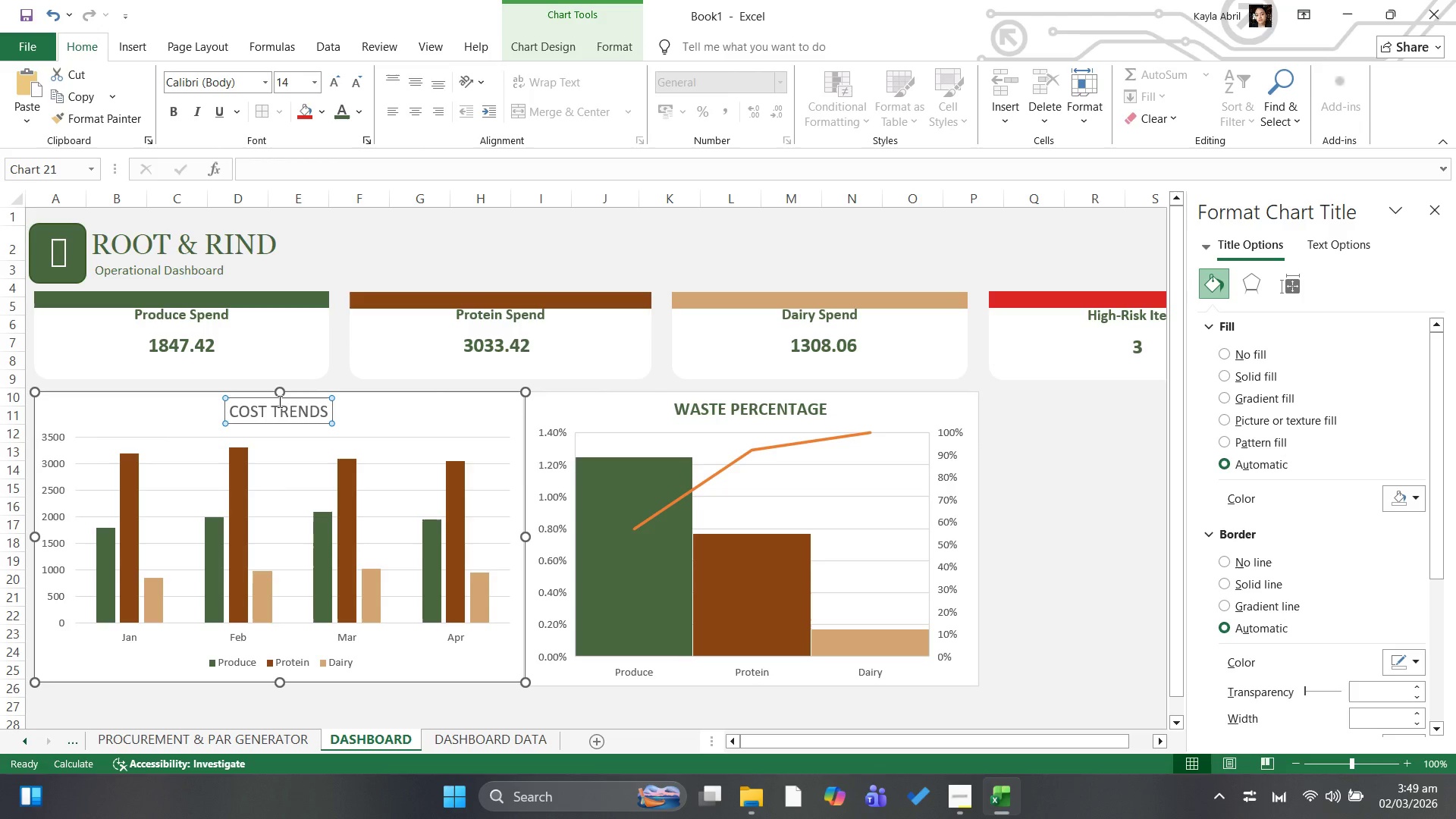 
key(Control+A)
 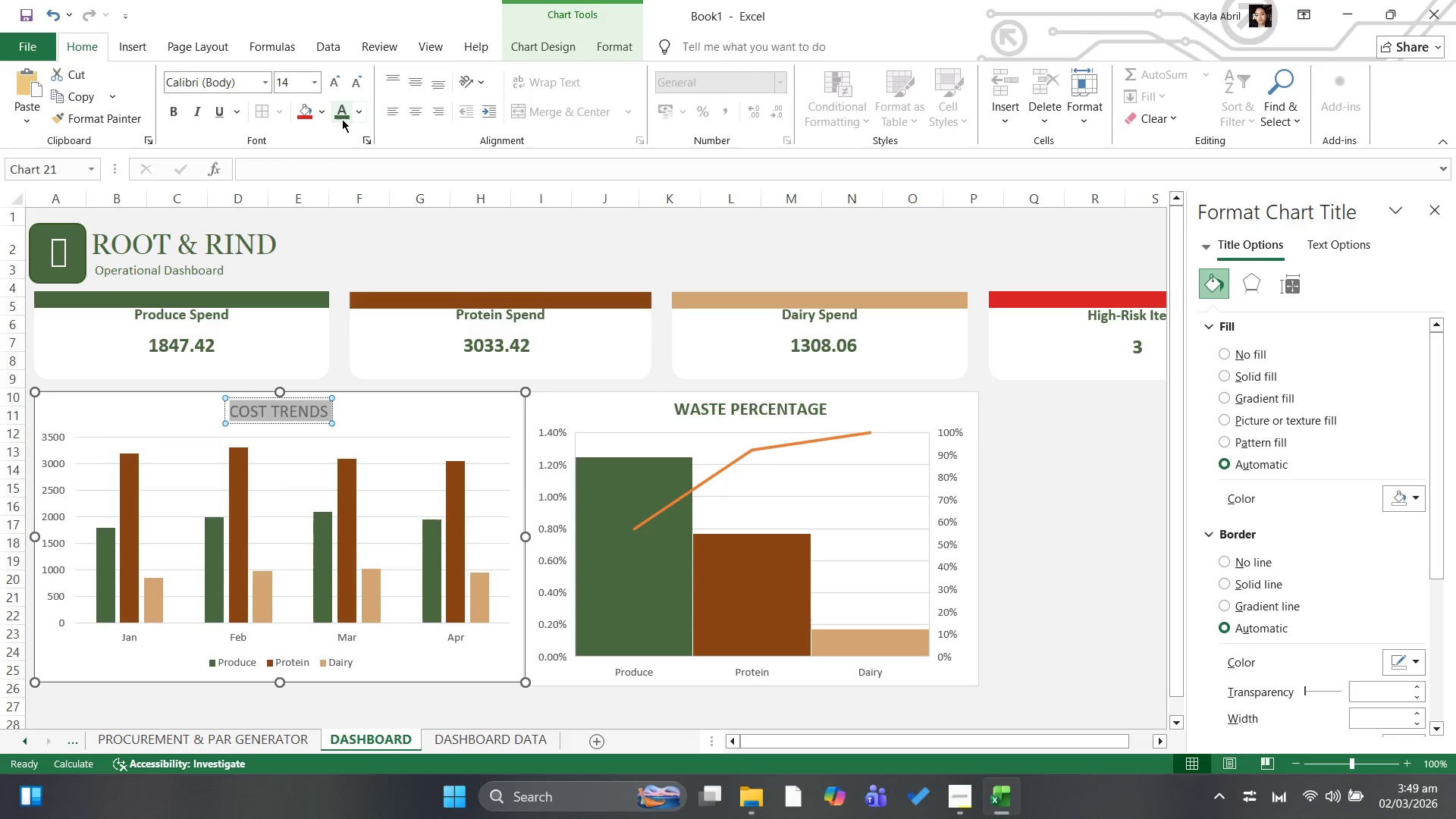 
left_click([342, 118])
 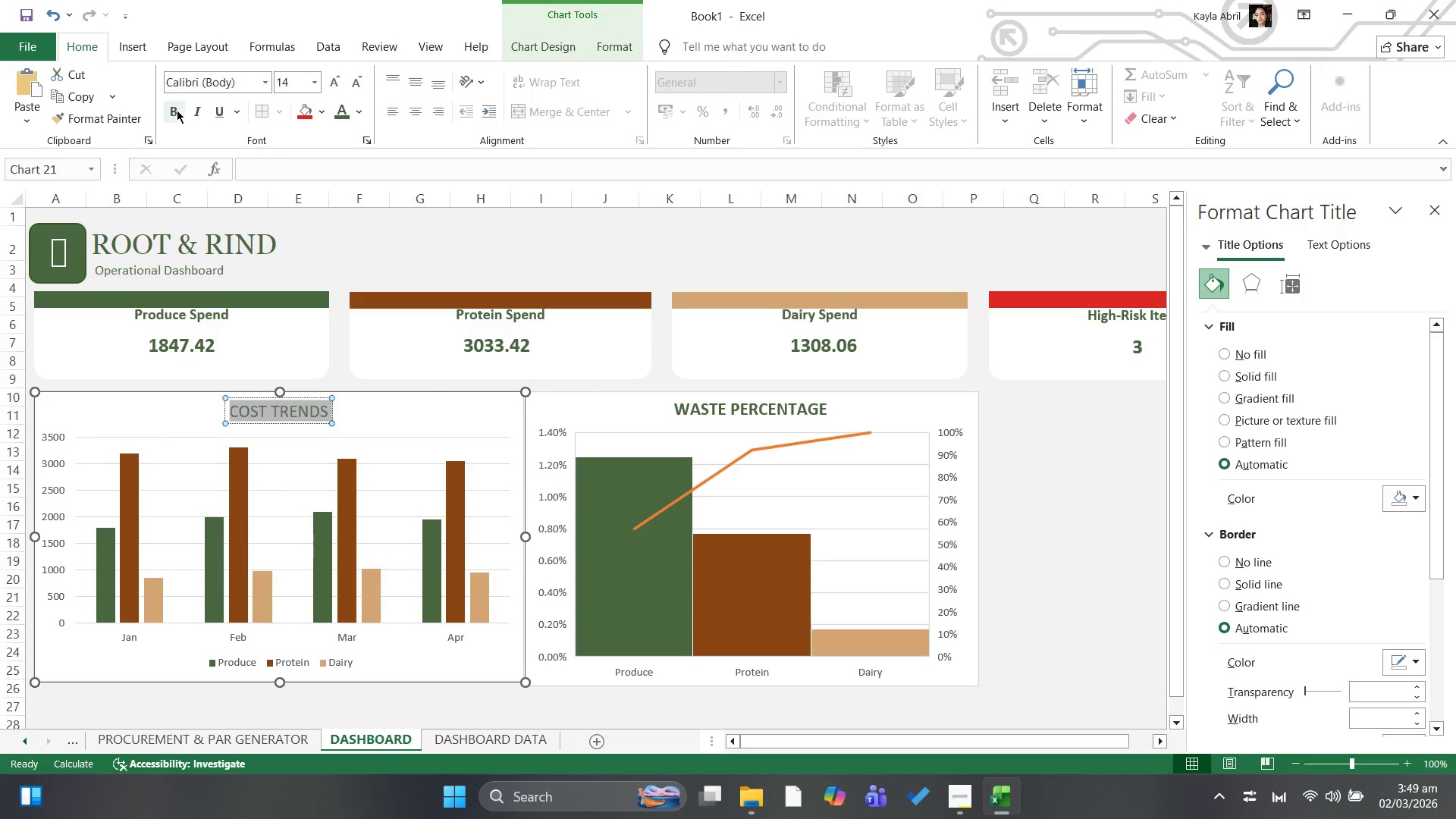 
left_click([177, 110])
 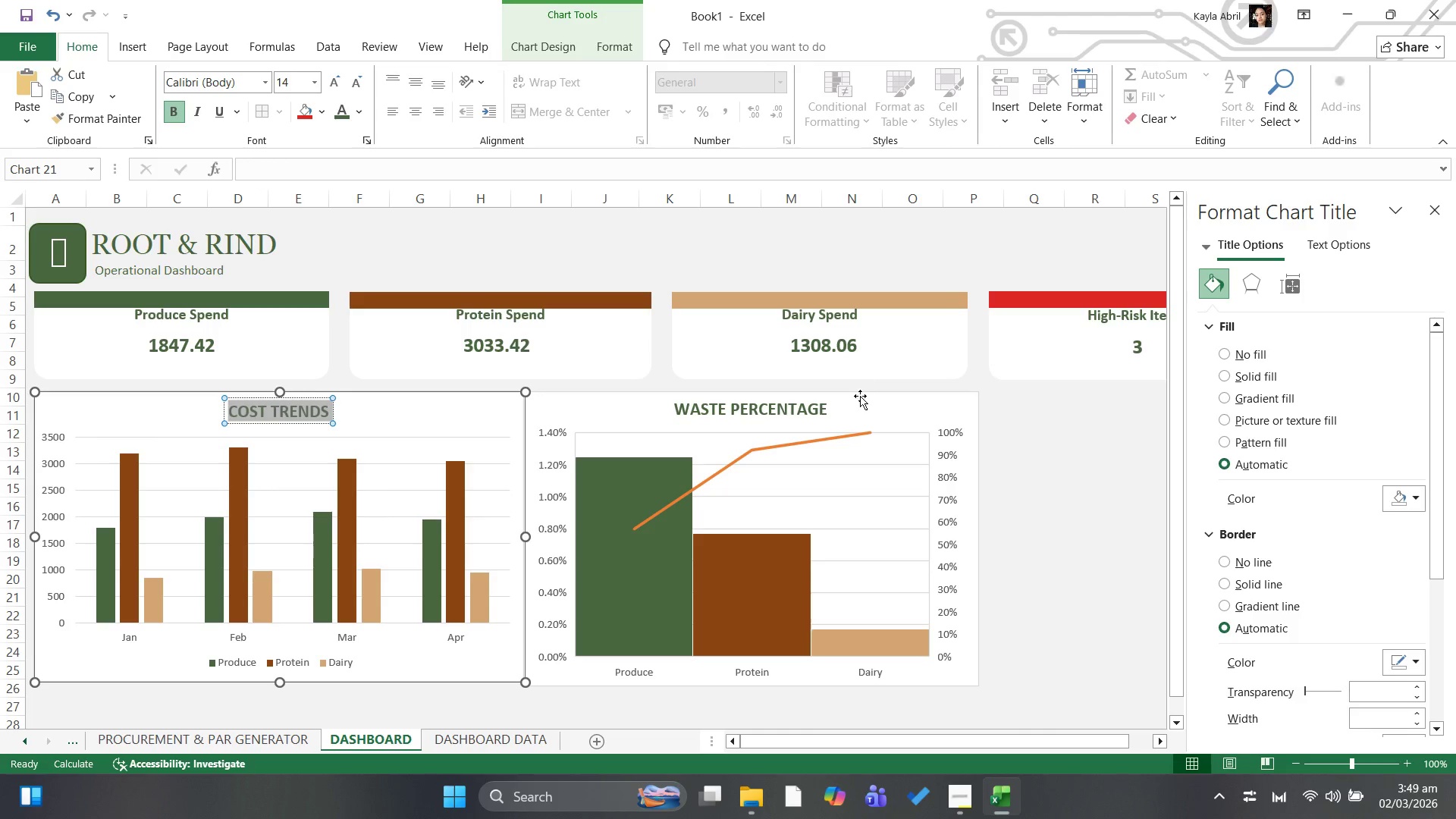 
left_click([1041, 438])
 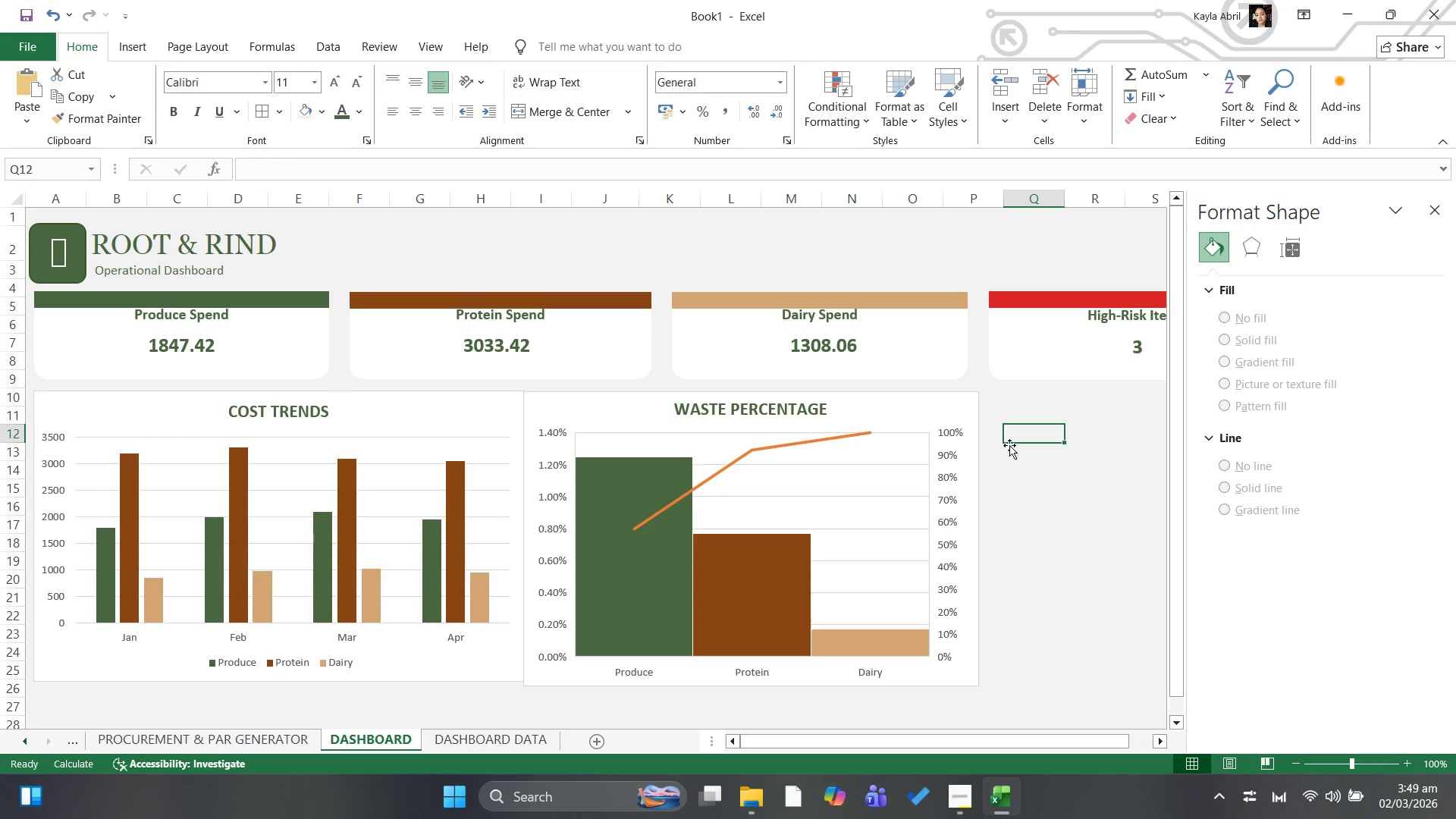 
left_click([900, 406])
 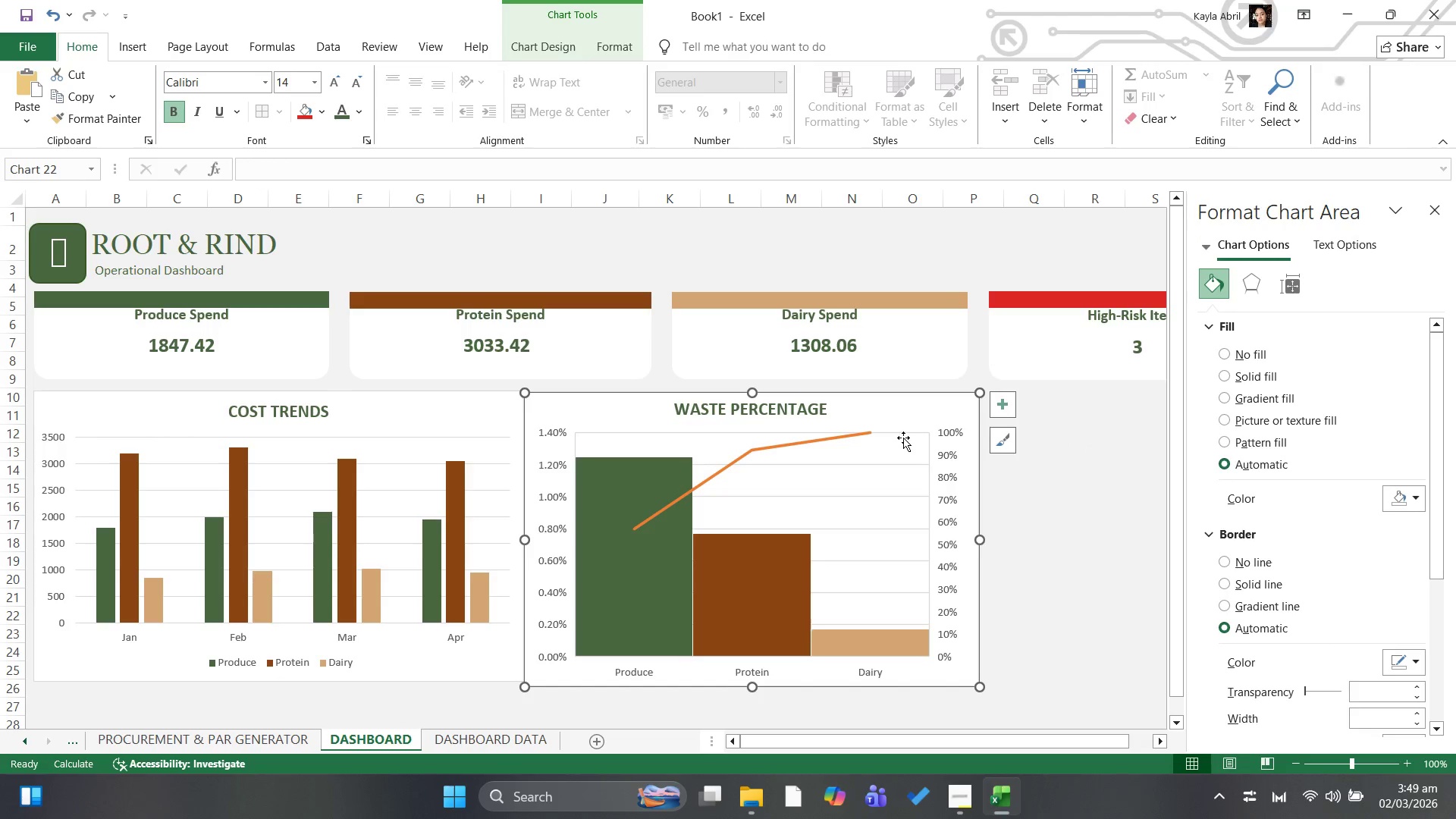 
key(ArrowUp)
 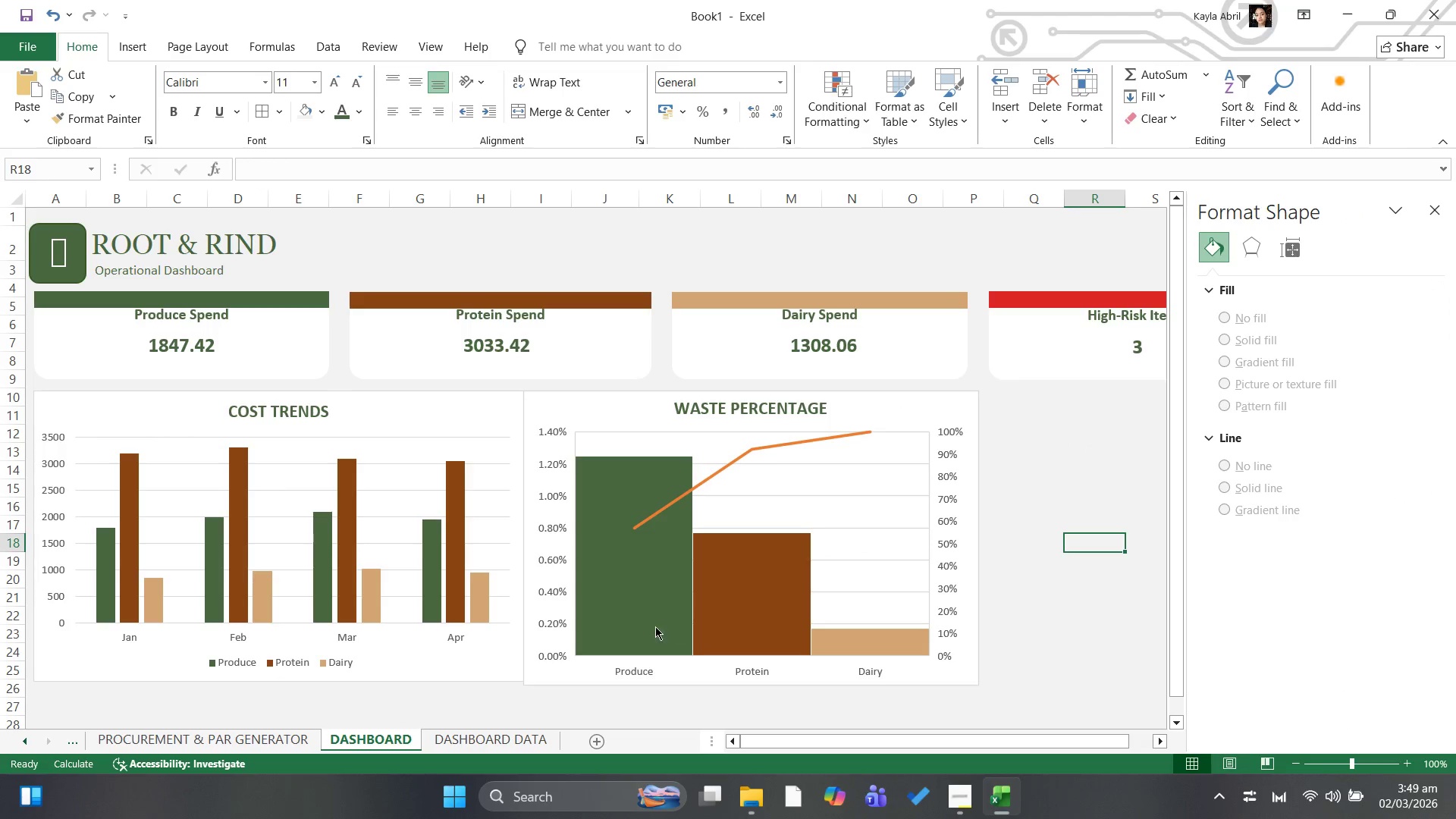 
left_click([687, 680])
 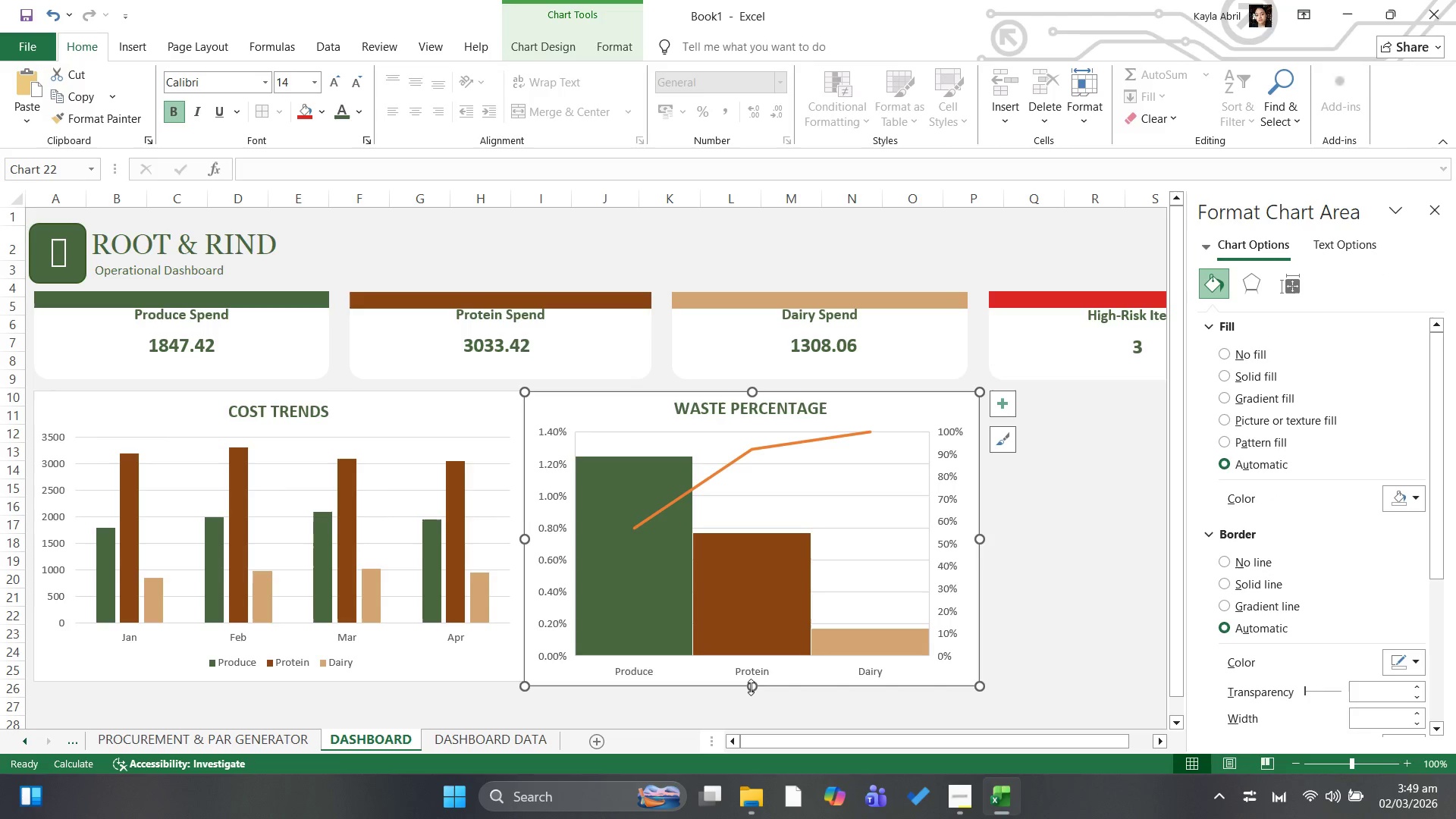 
left_click_drag(start_coordinate=[751, 687], to_coordinate=[752, 682])
 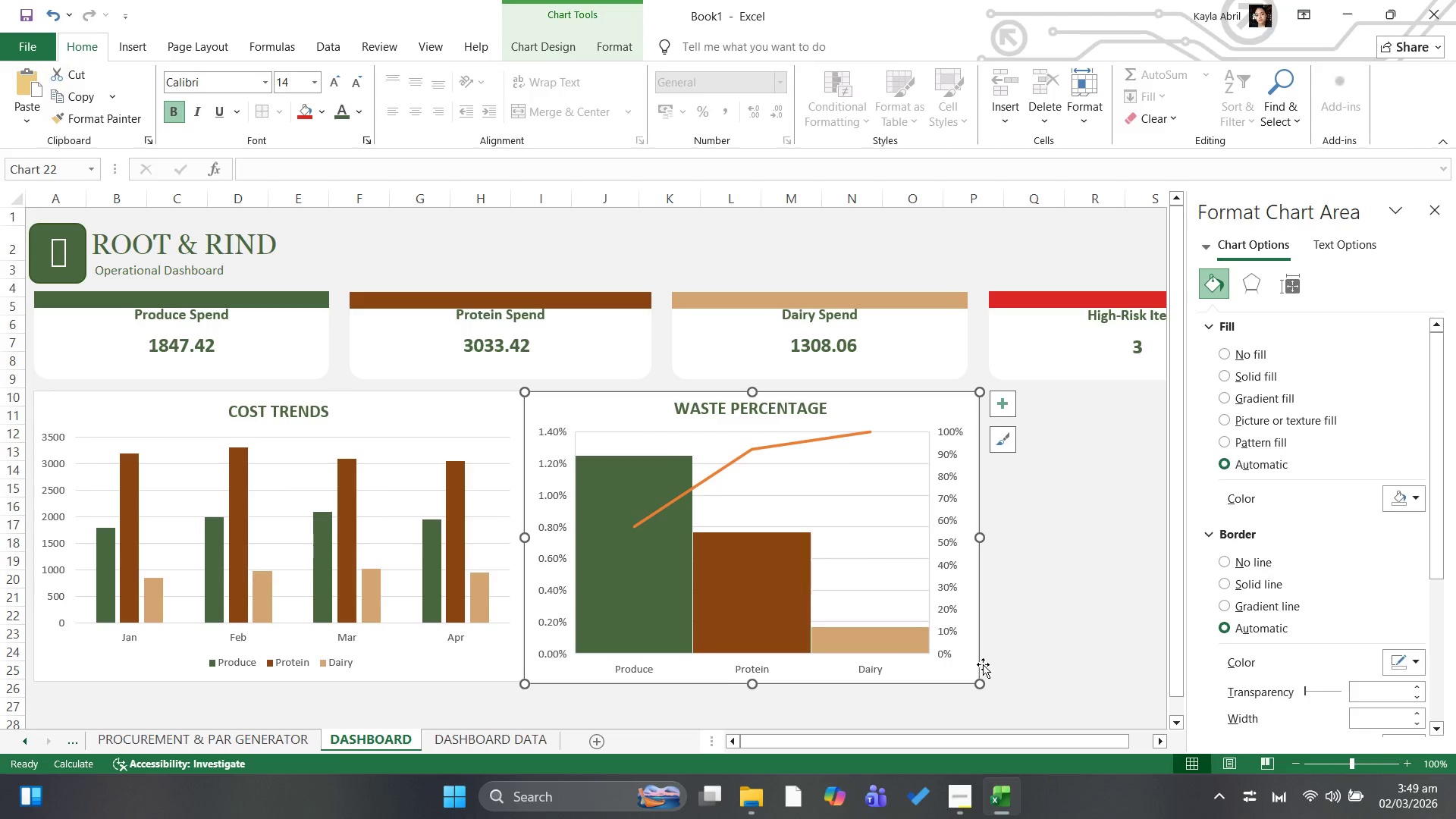 
left_click([1007, 662])
 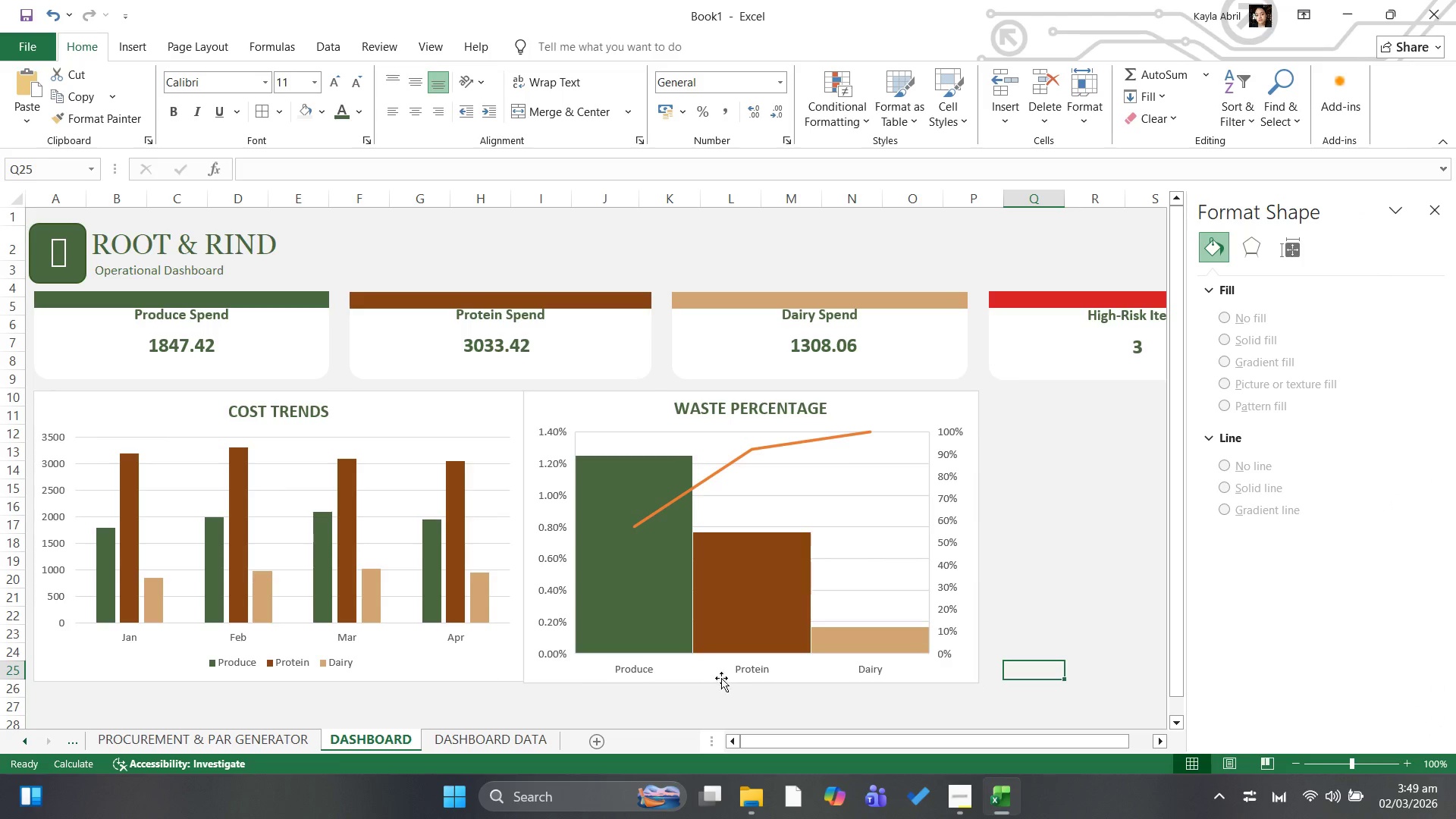 
left_click([689, 676])
 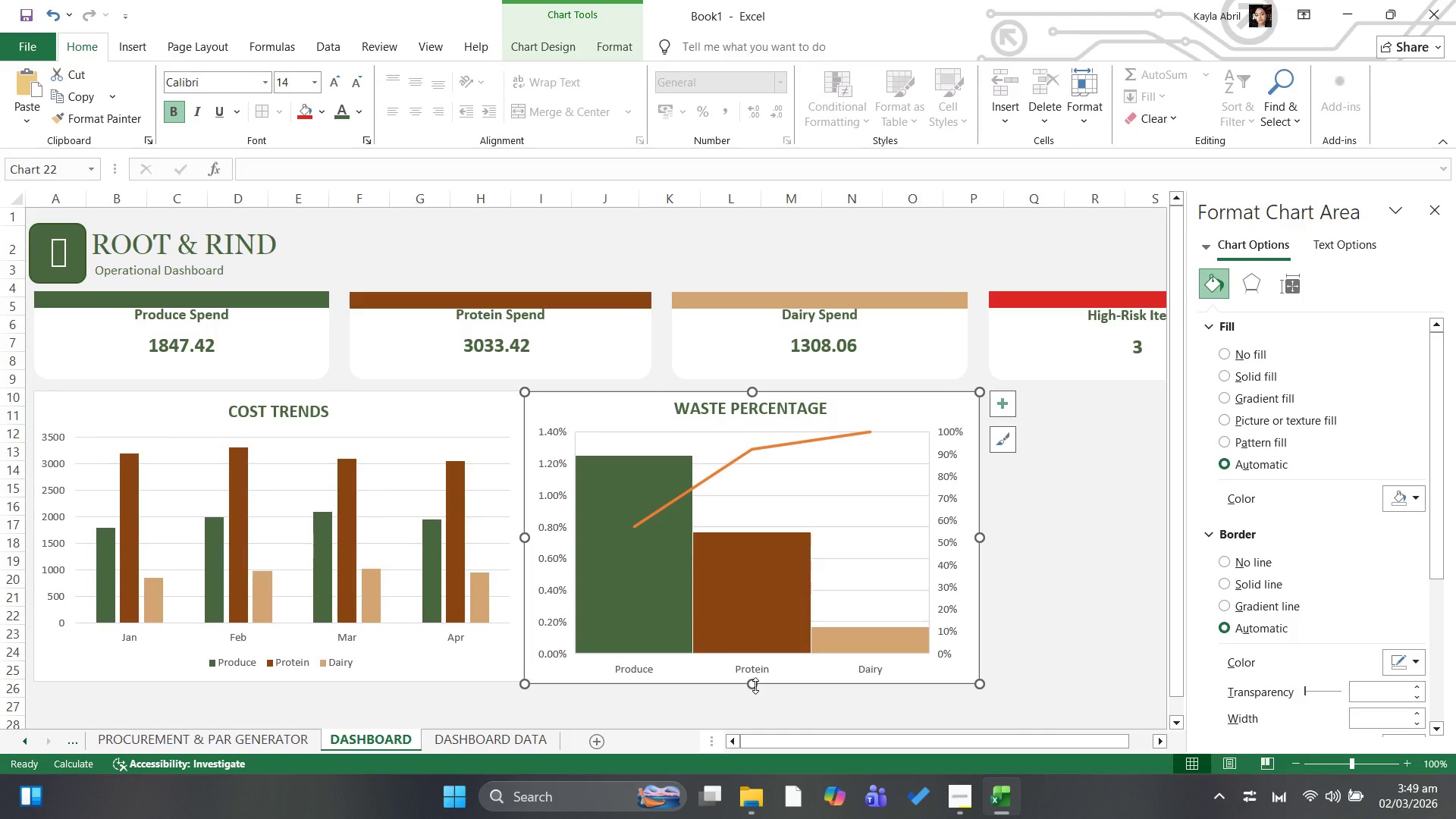 
left_click_drag(start_coordinate=[755, 686], to_coordinate=[755, 681])
 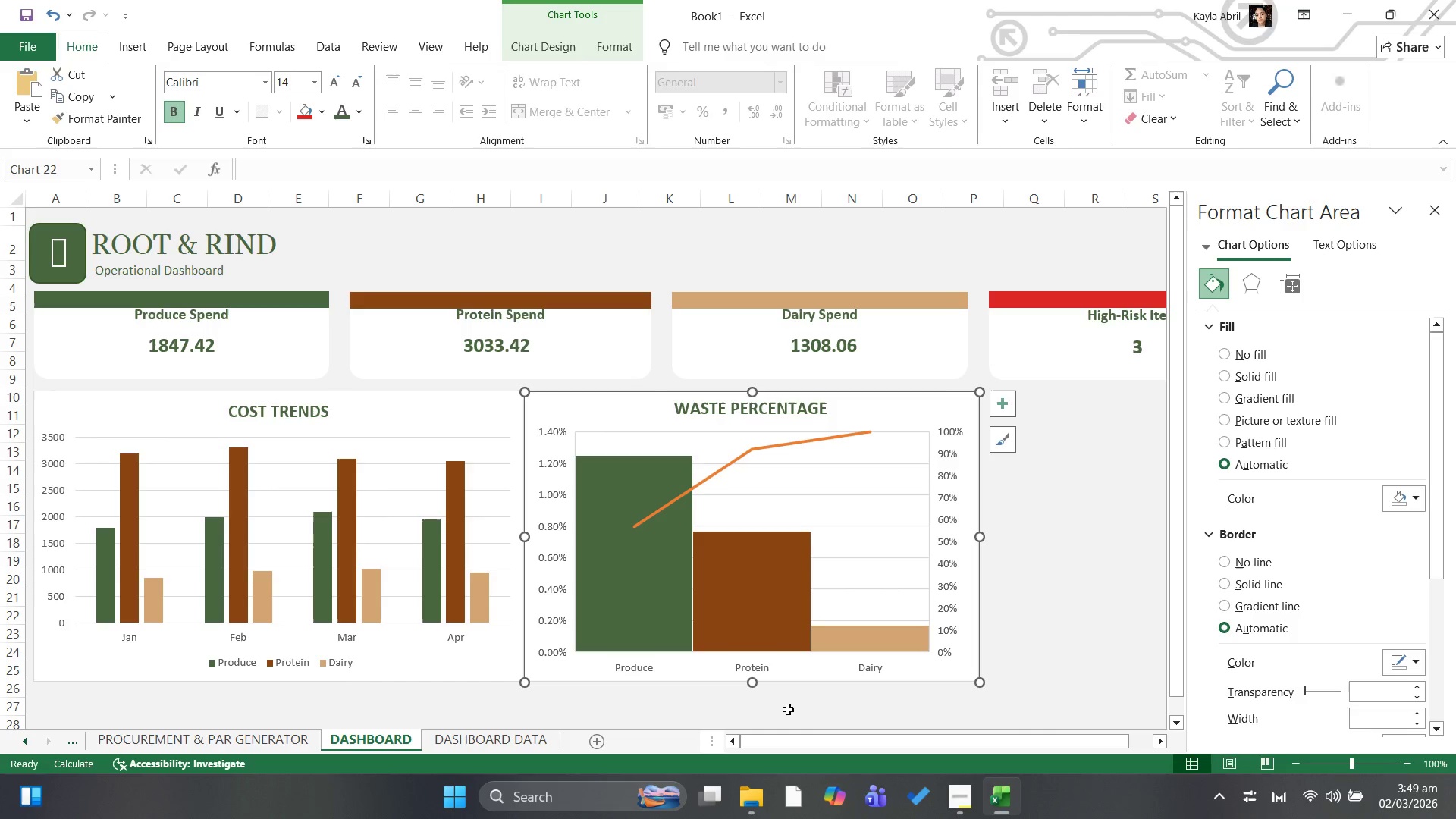 
left_click([788, 709])
 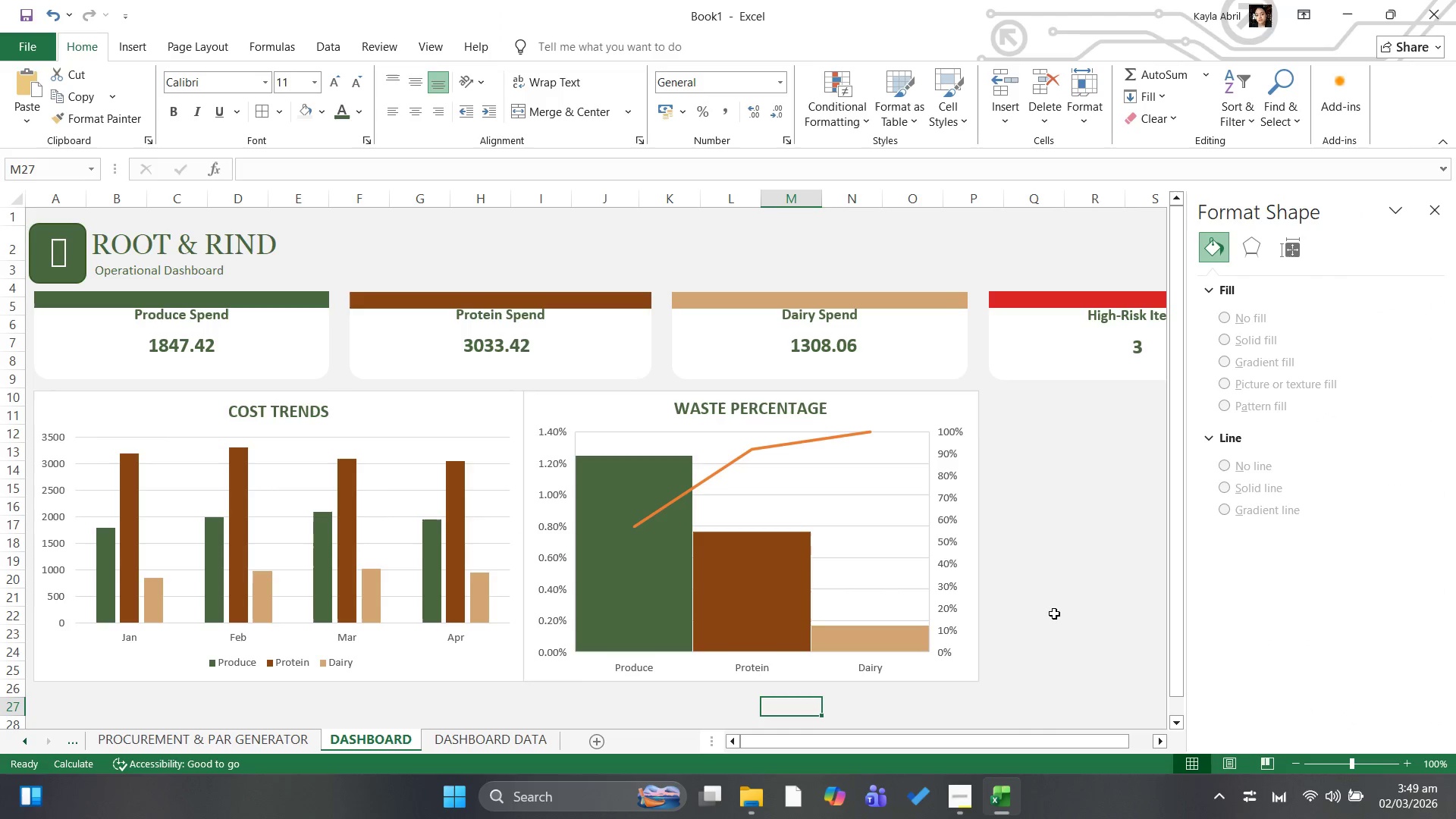 
left_click([1061, 567])
 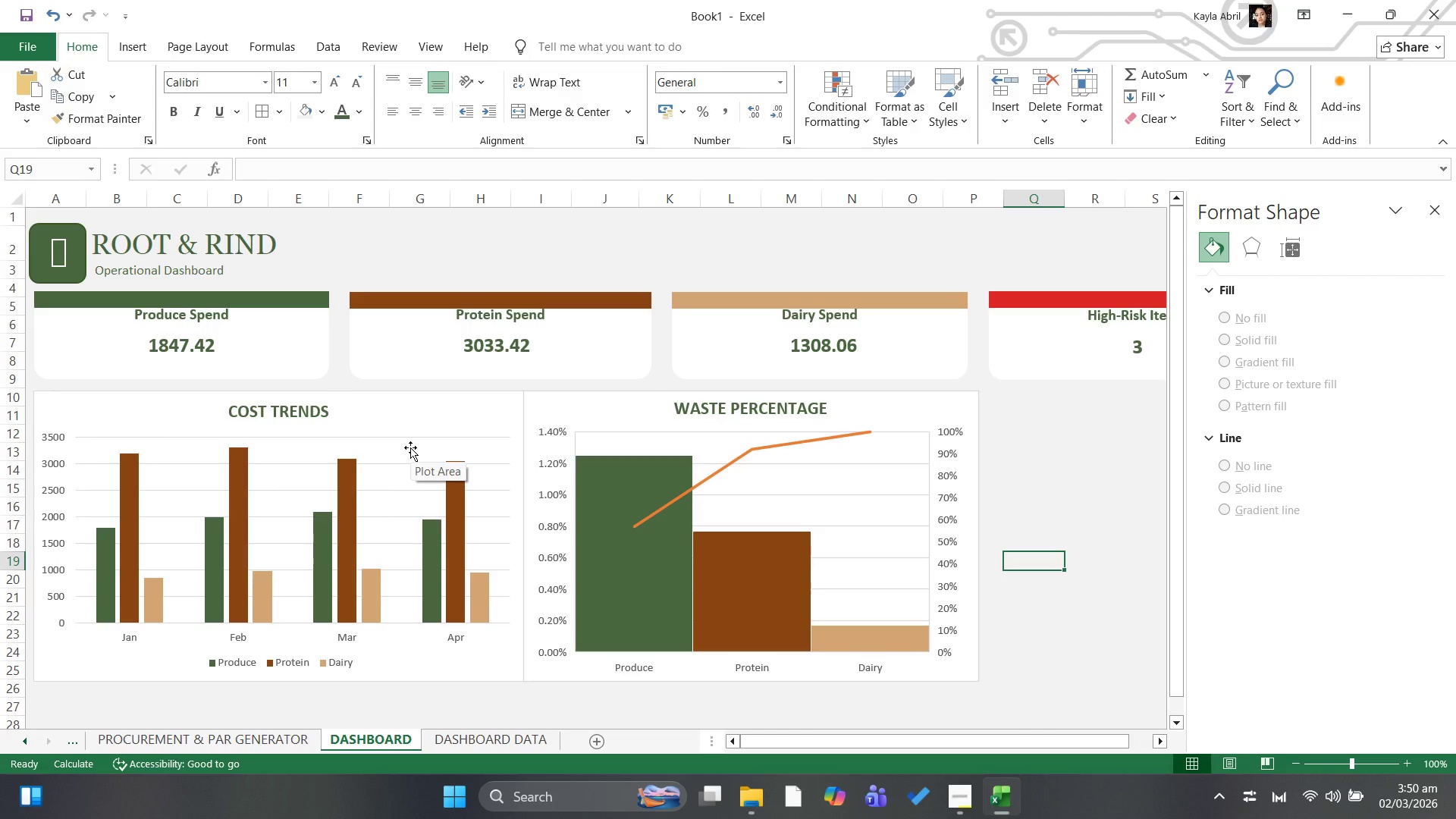 
wait(25.89)
 